 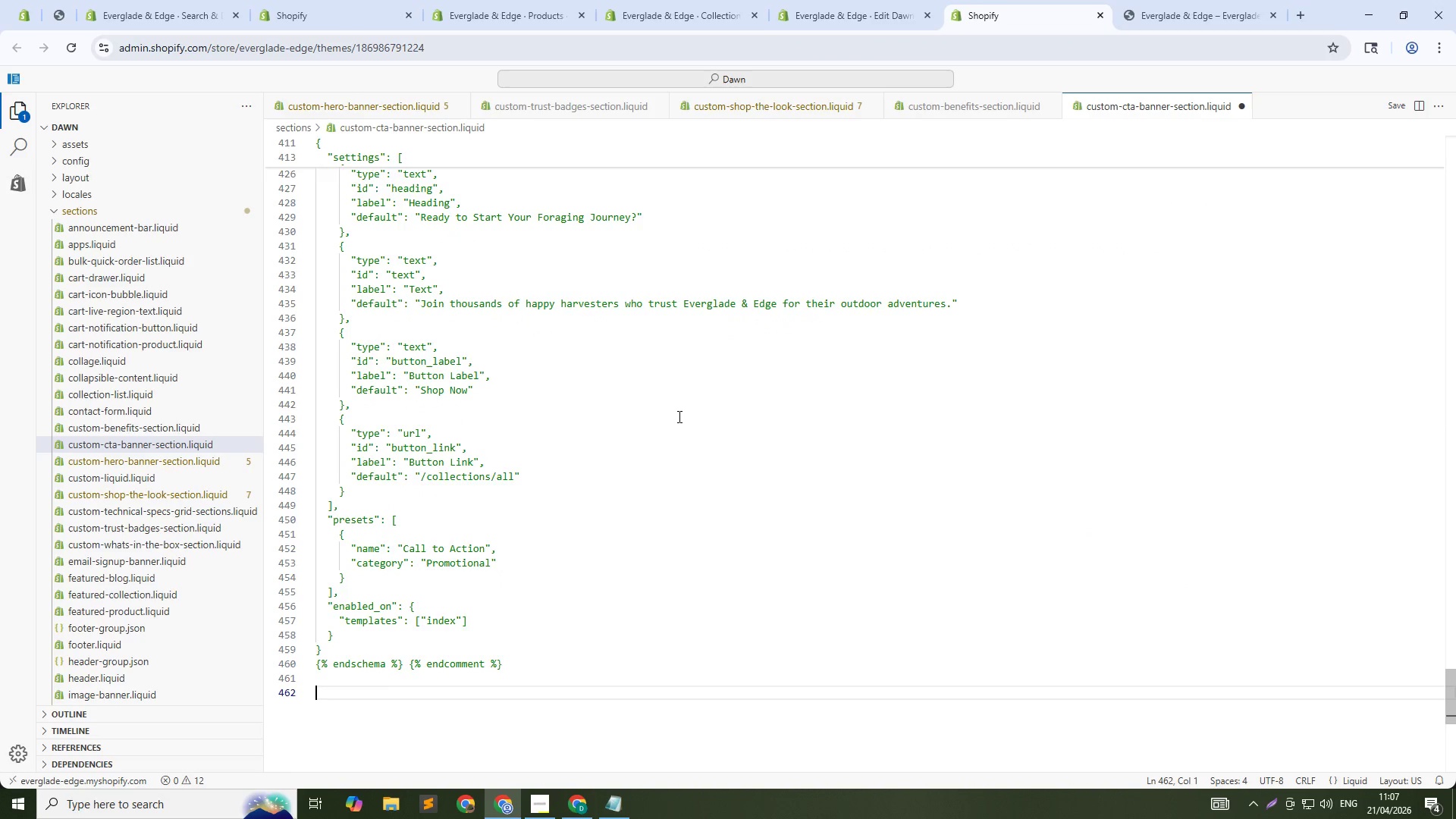 
key(Control+V)
 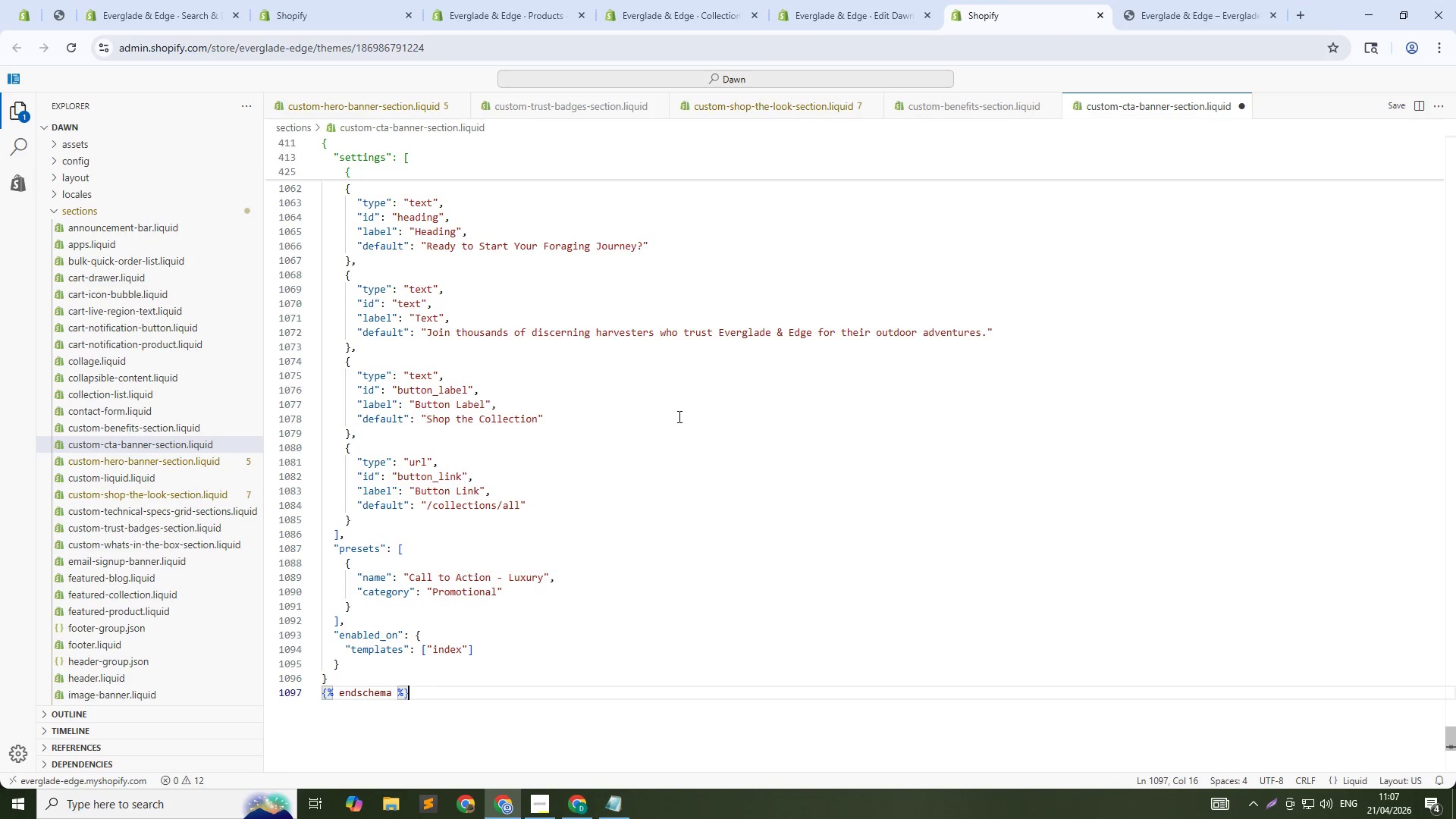 
key(Control+S)
 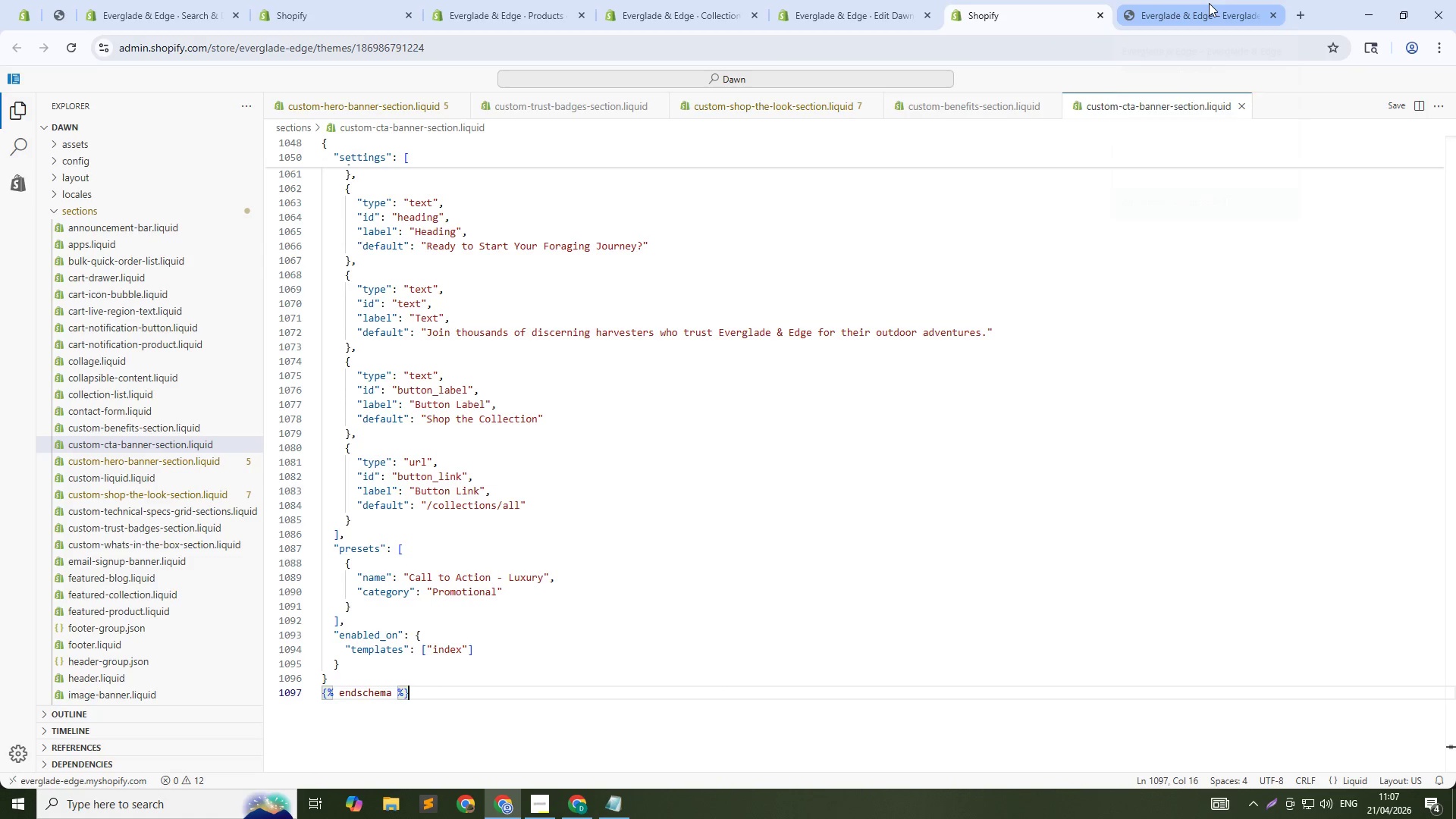 
wait(5.2)
 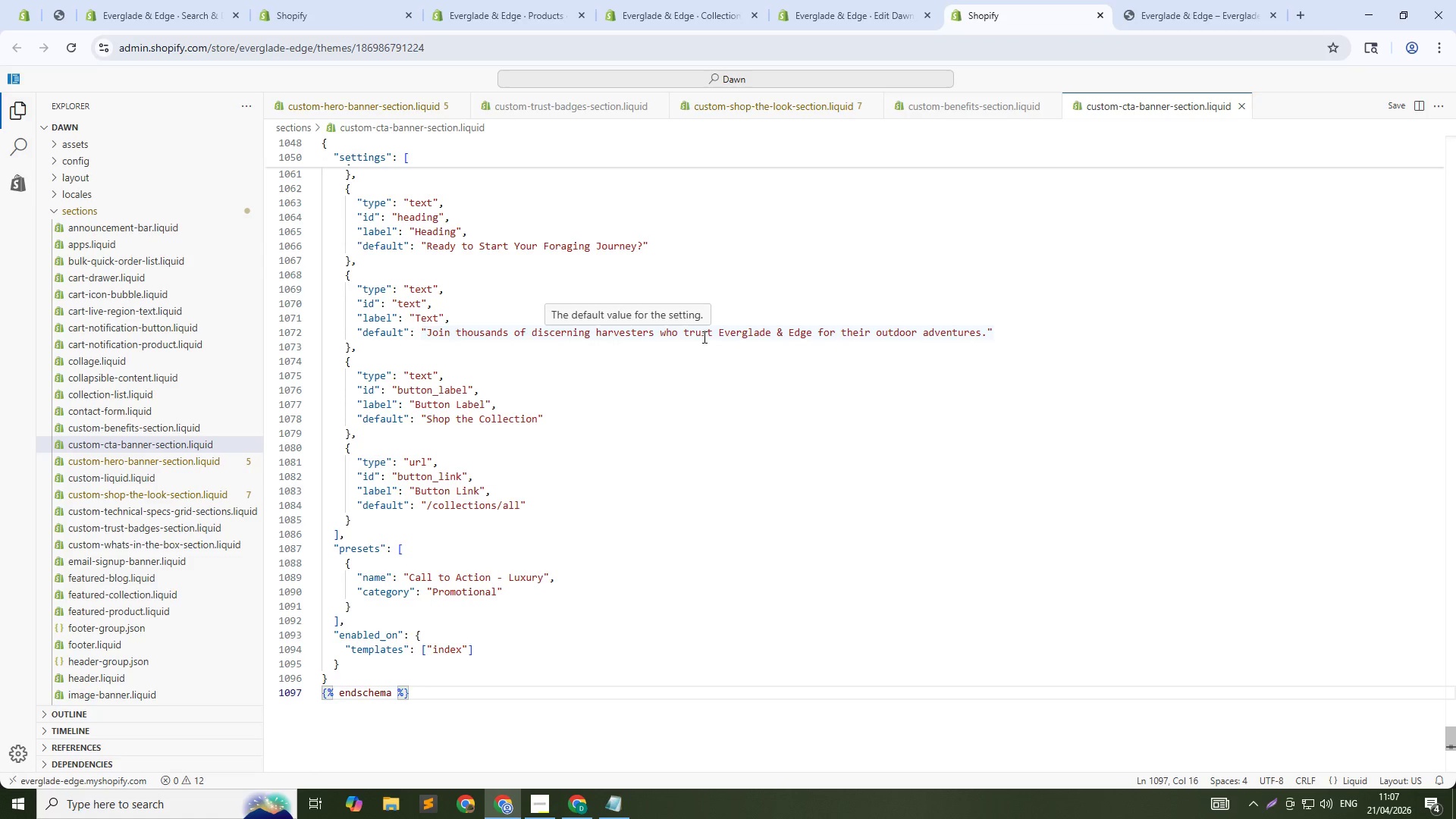 
left_click([902, 0])
 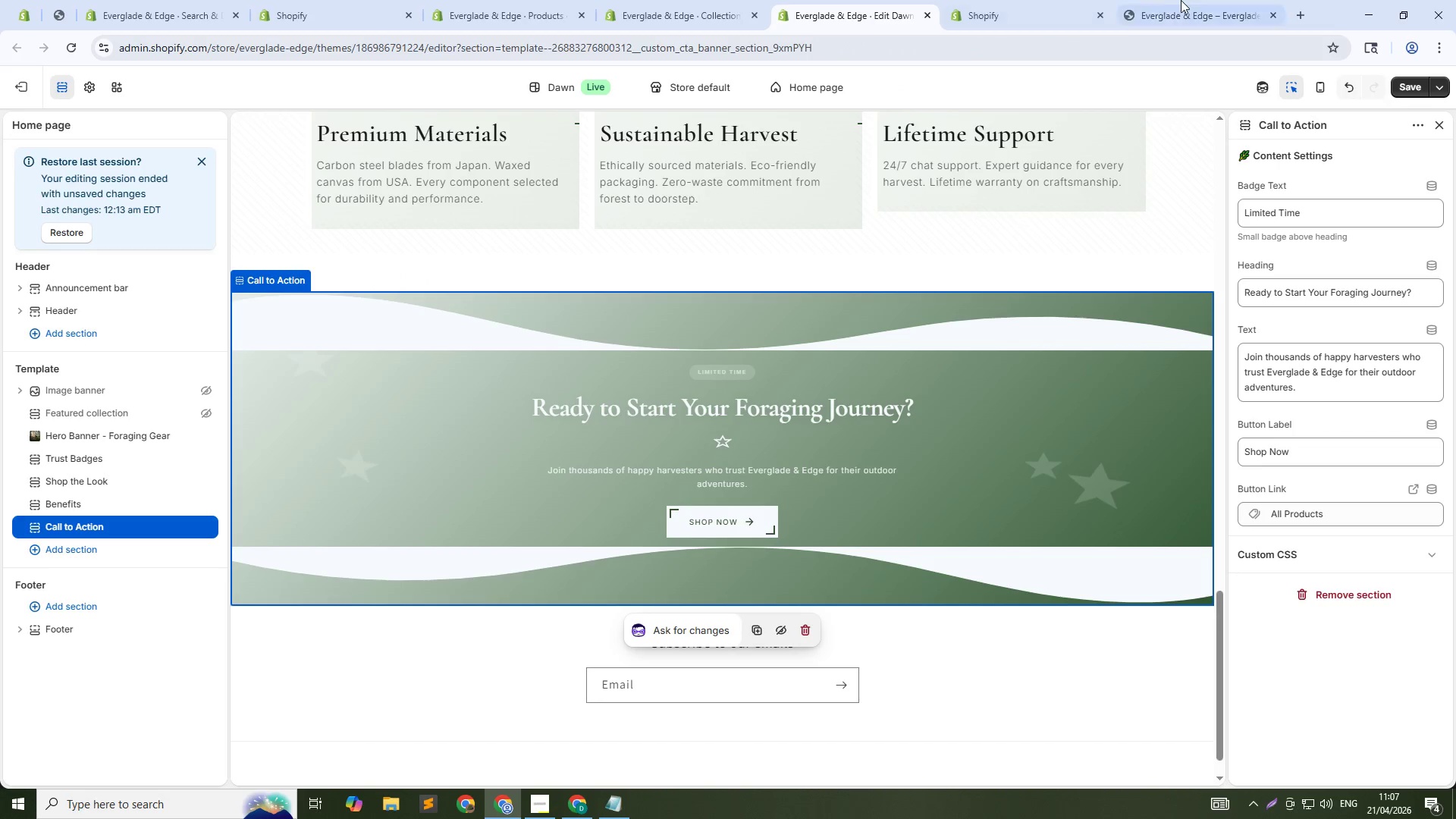 
left_click([1035, 6])
 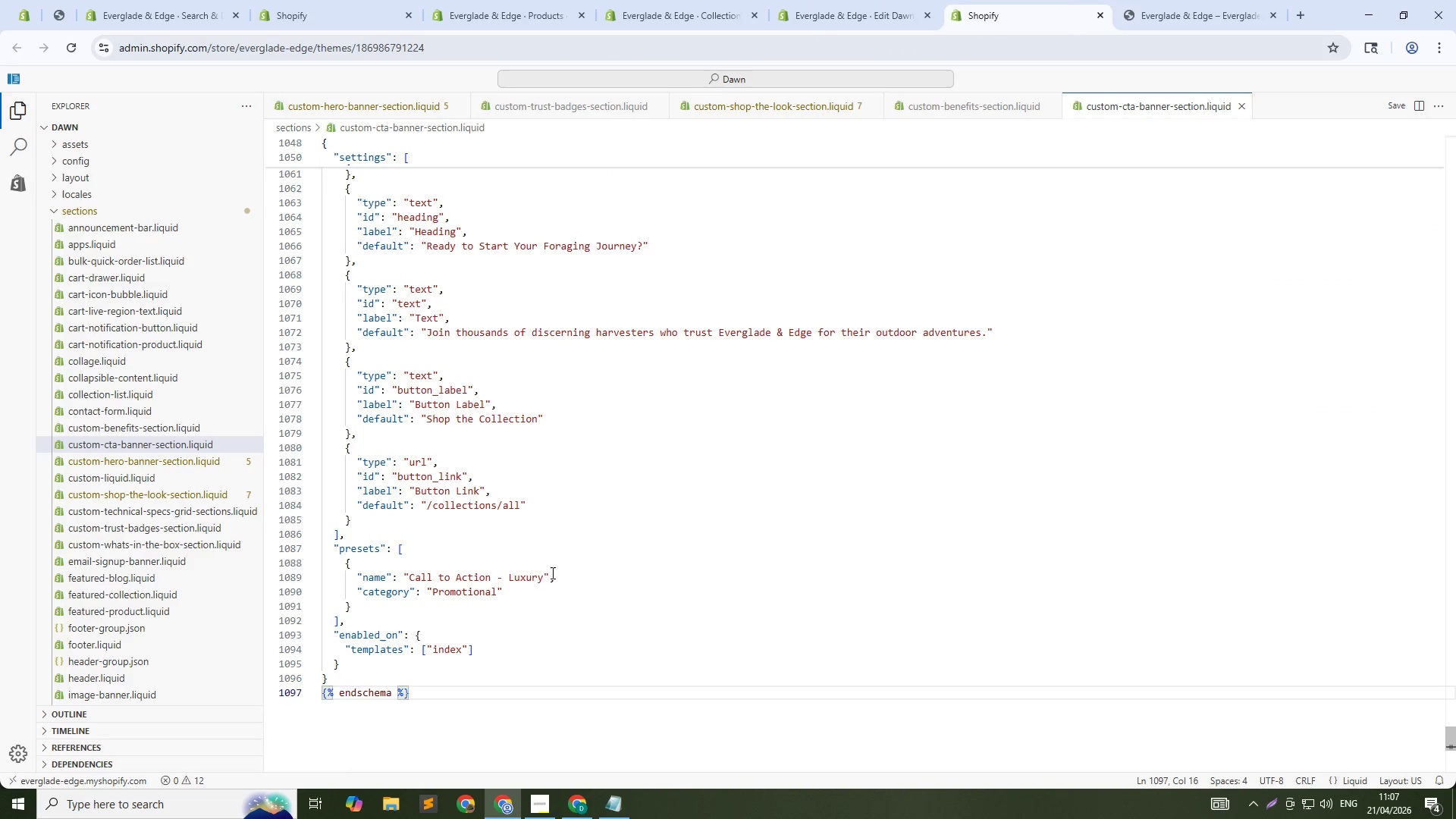 
left_click([542, 573])
 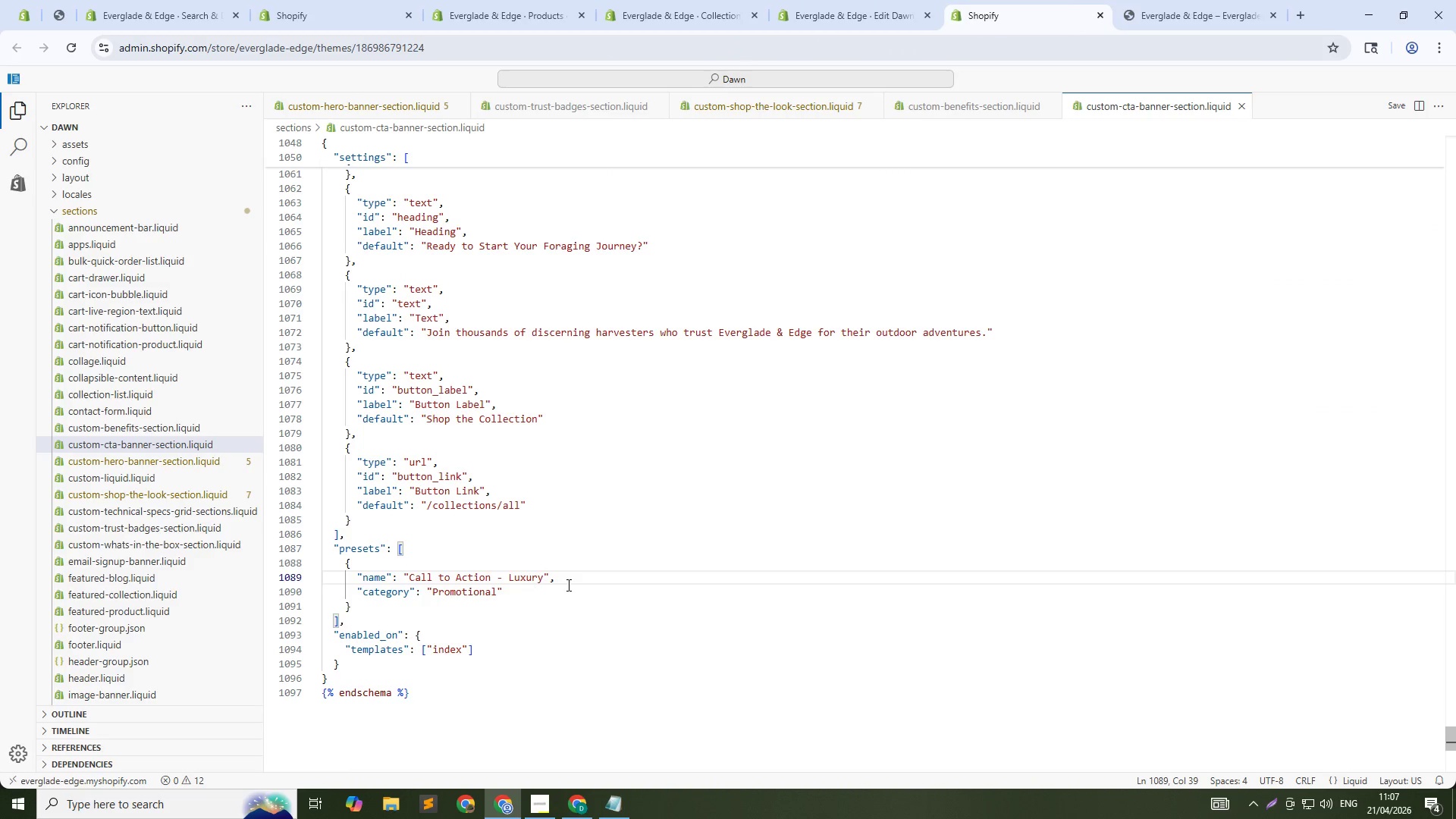 
key(Control+Shift+ArrowLeft)
 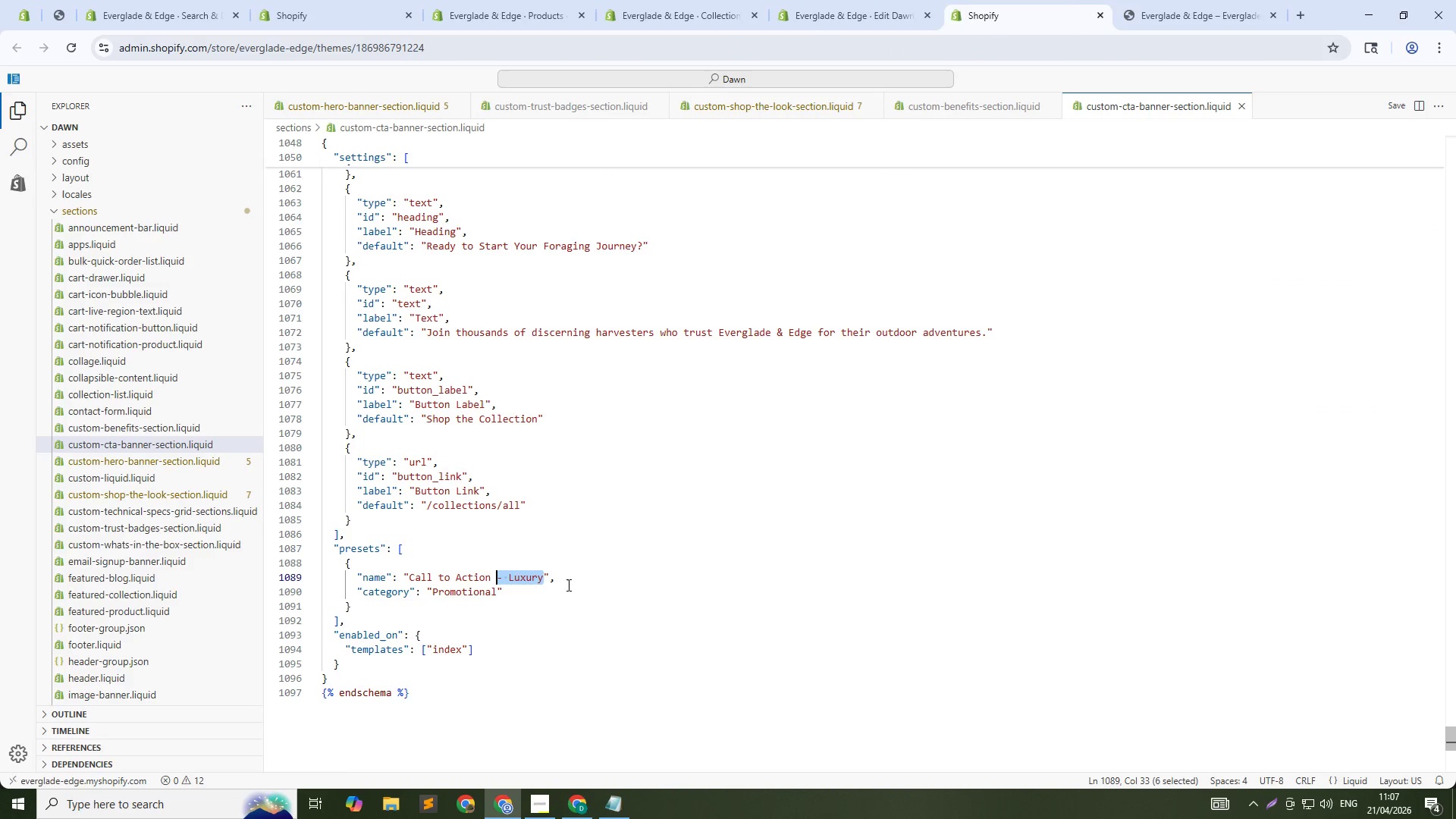 
key(Control+Shift+ArrowLeft)
 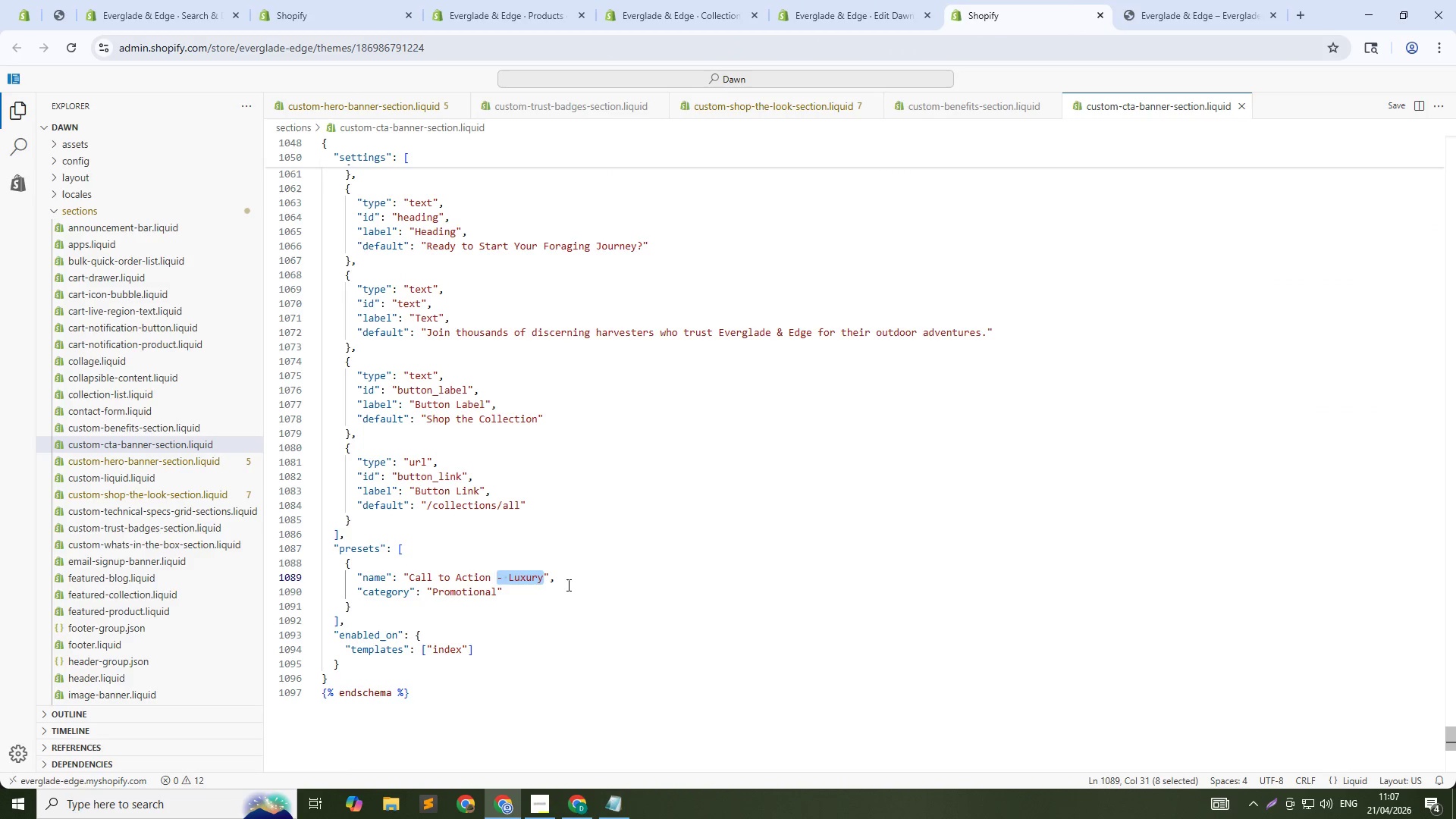 
key(Shift+ArrowLeft)
 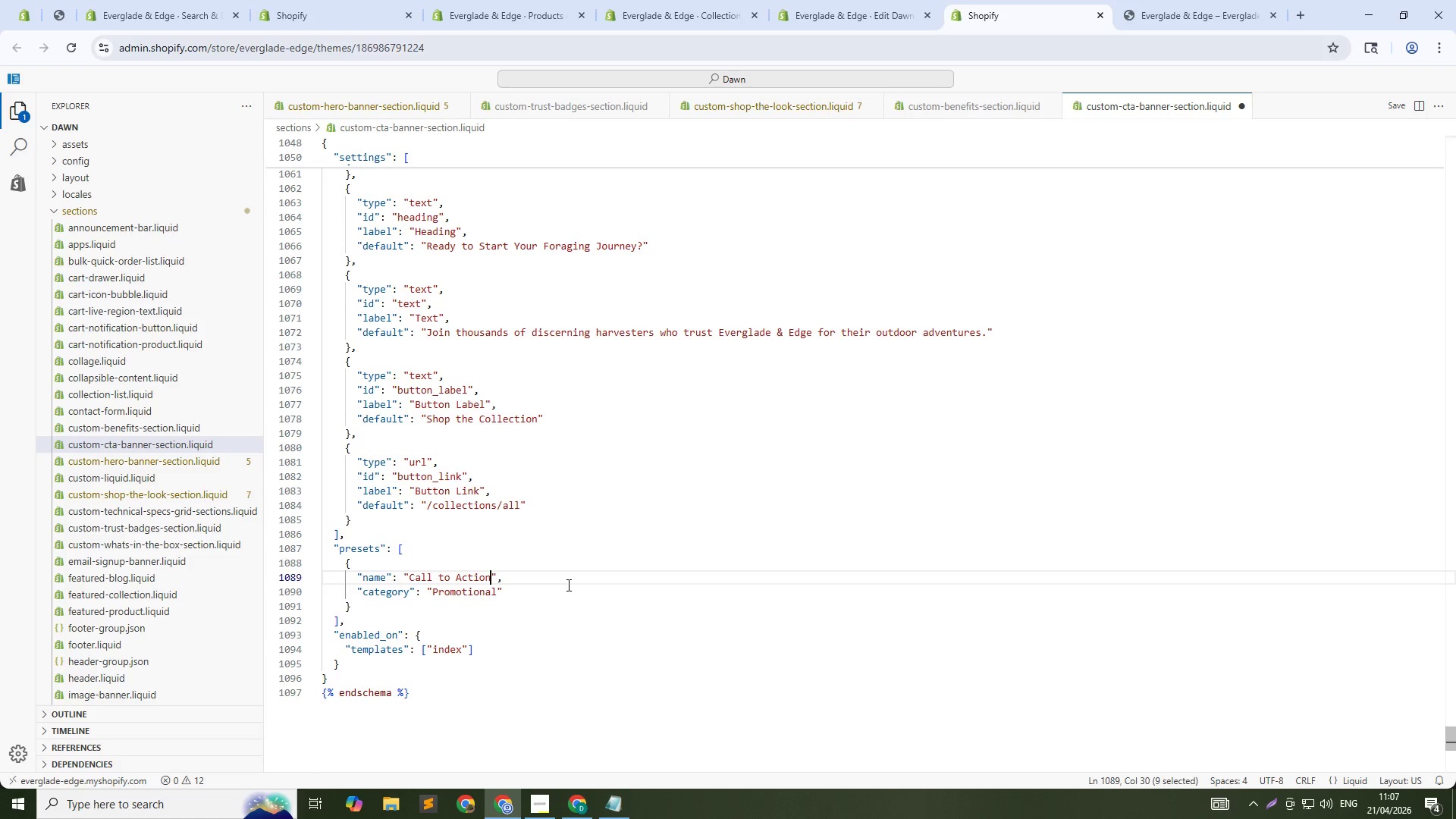 
key(Shift+Backspace)
 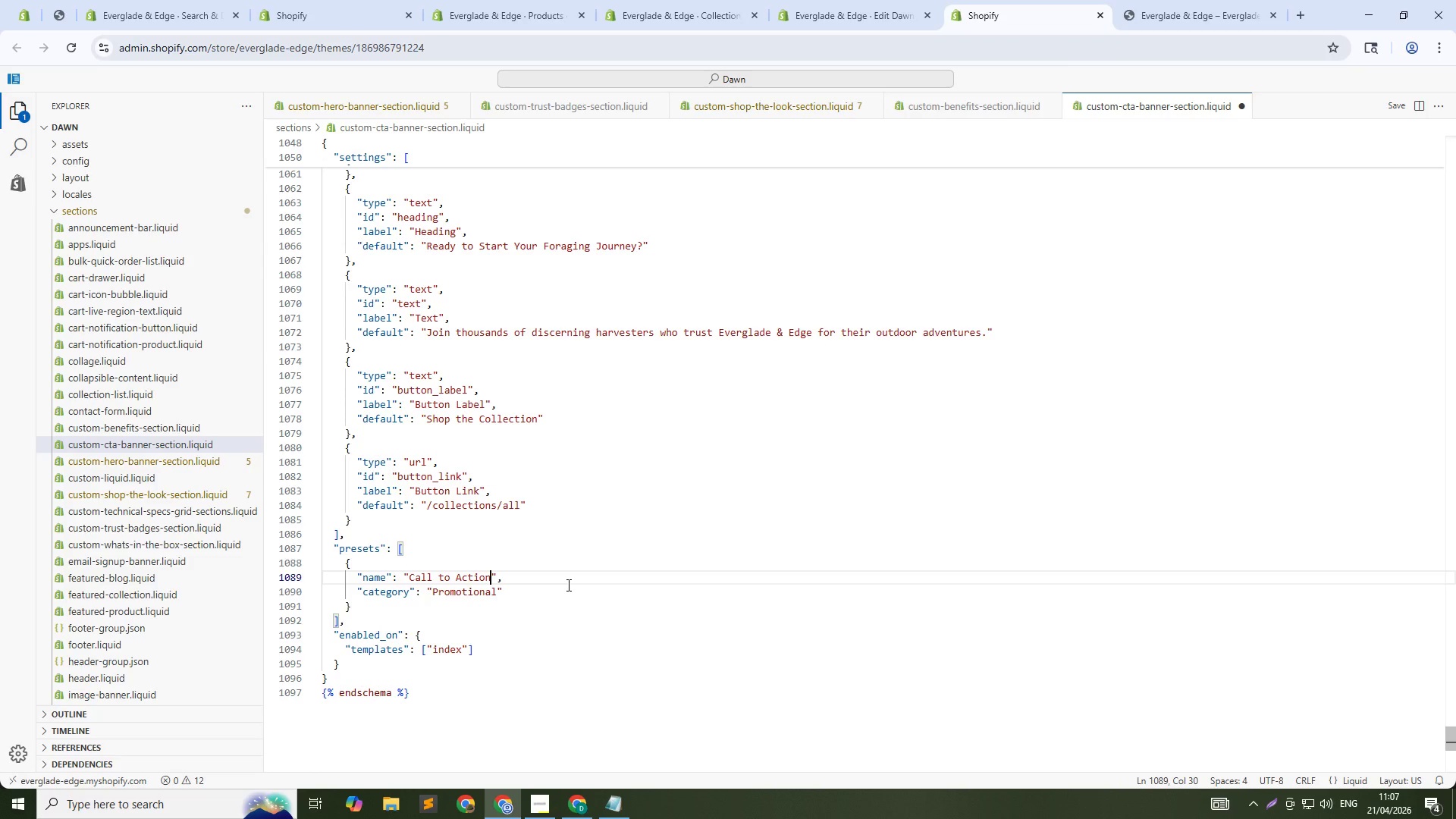 
key(Control+S)
 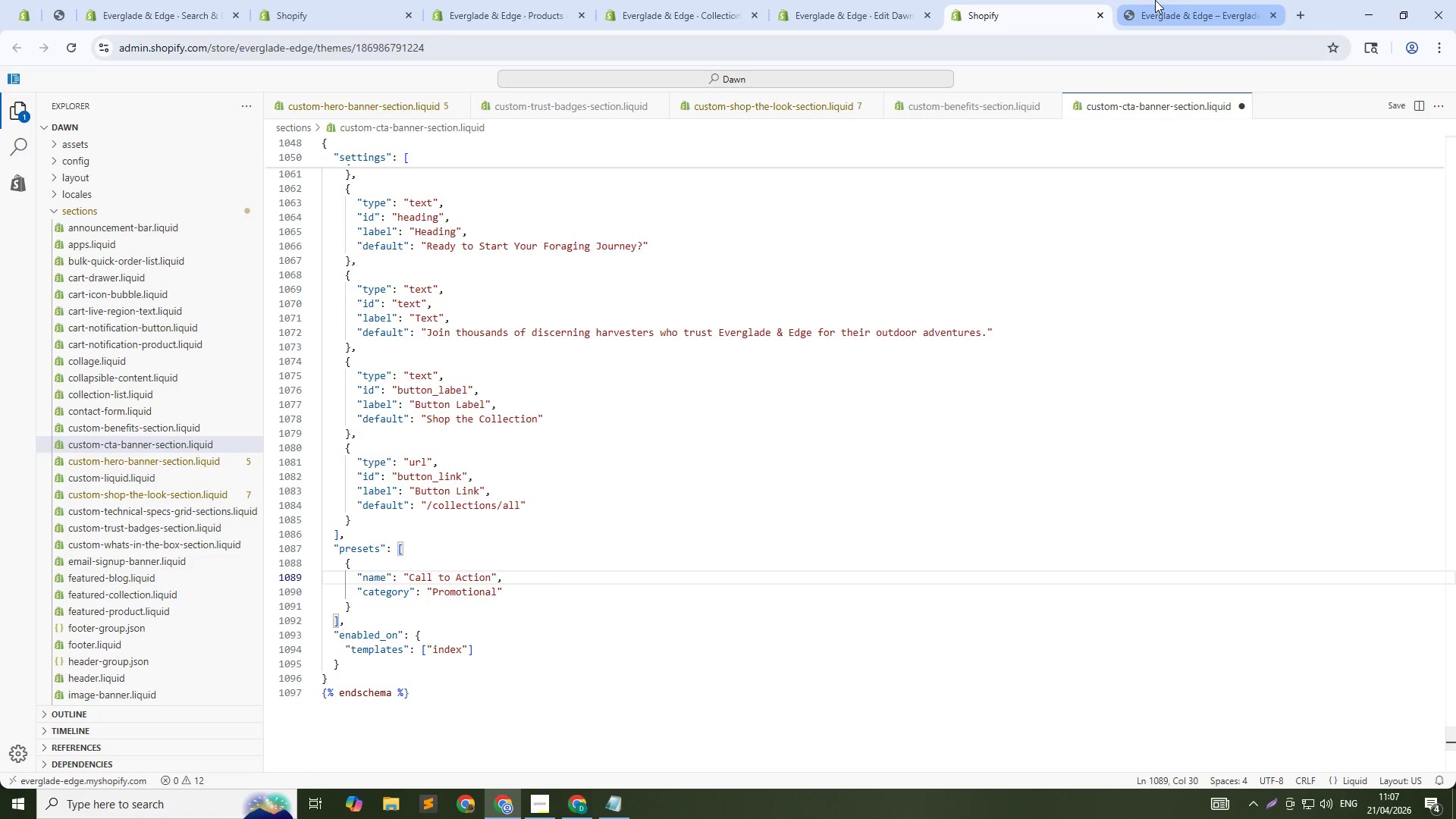 
left_click([1168, 2])
 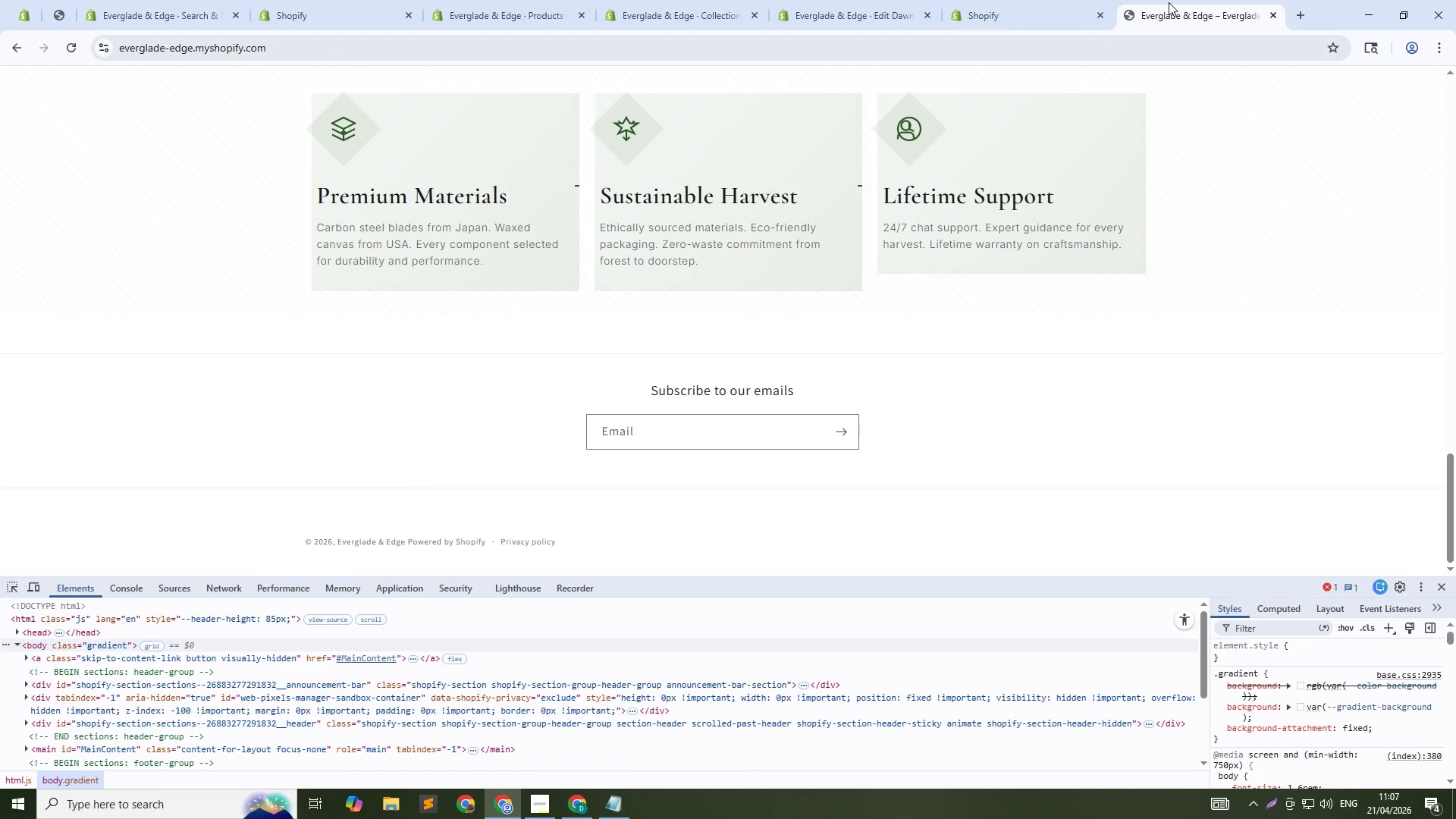 
key(Control+Shift+R)
 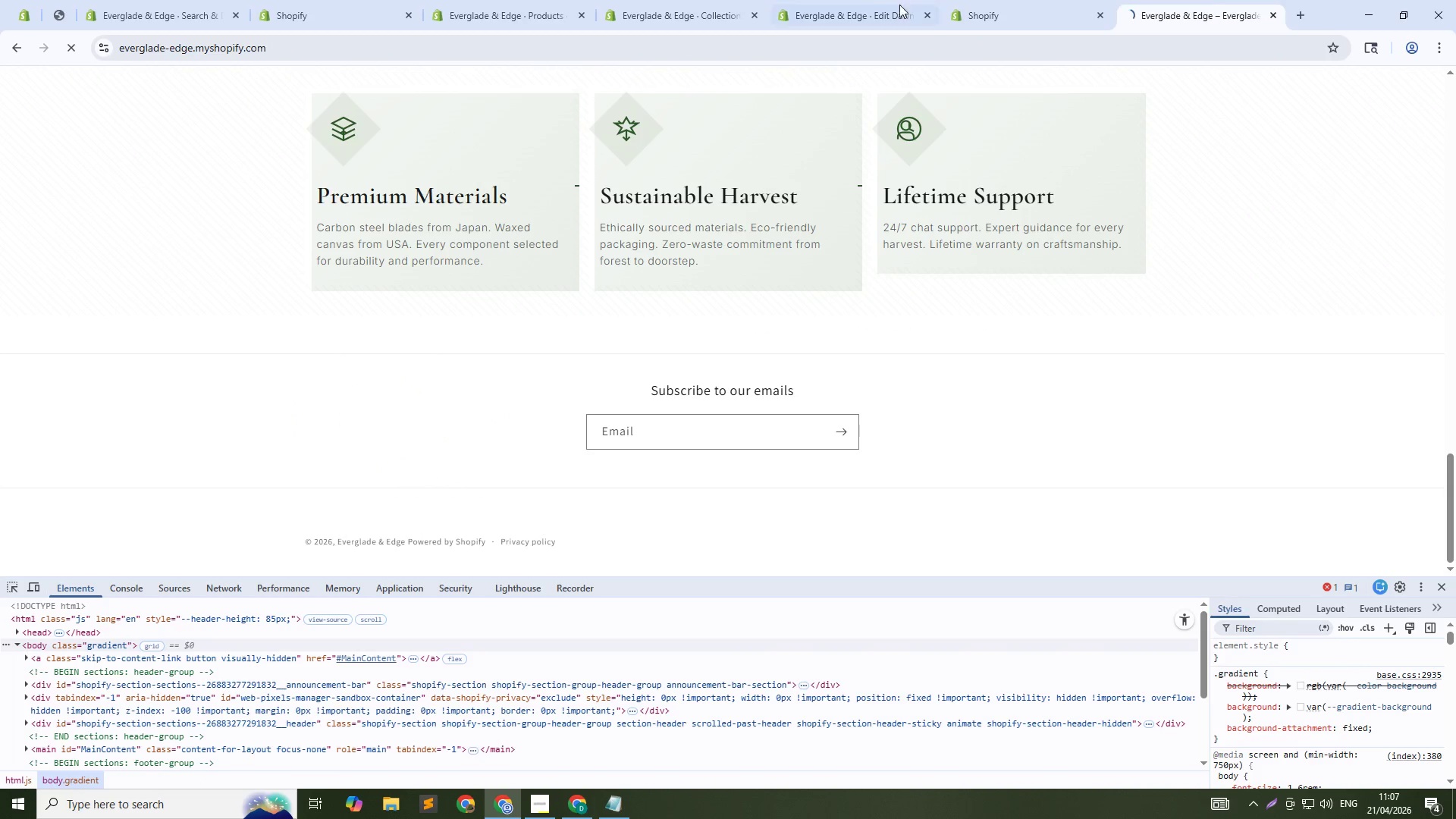 
left_click([861, 0])
 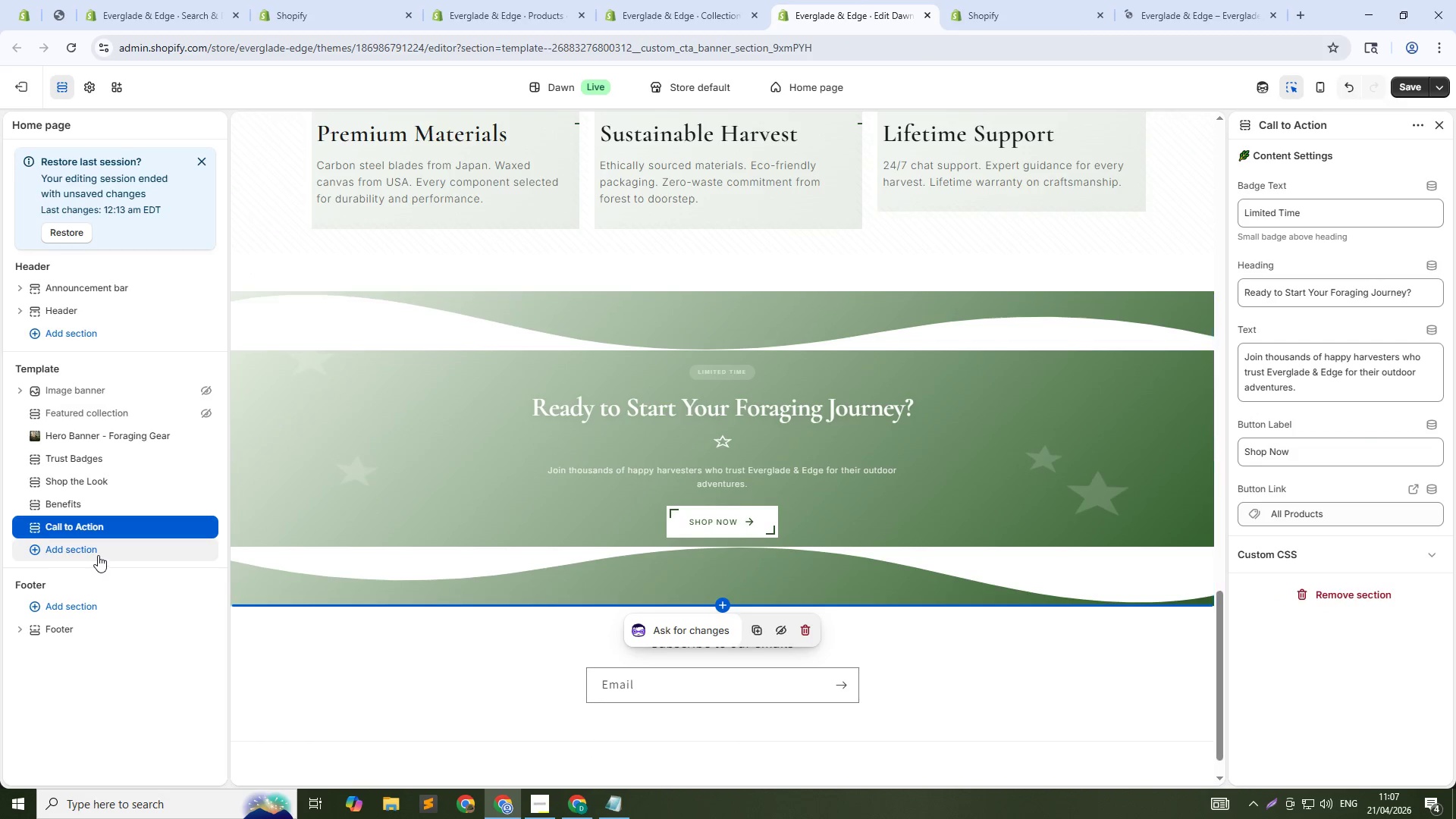 
left_click([184, 528])
 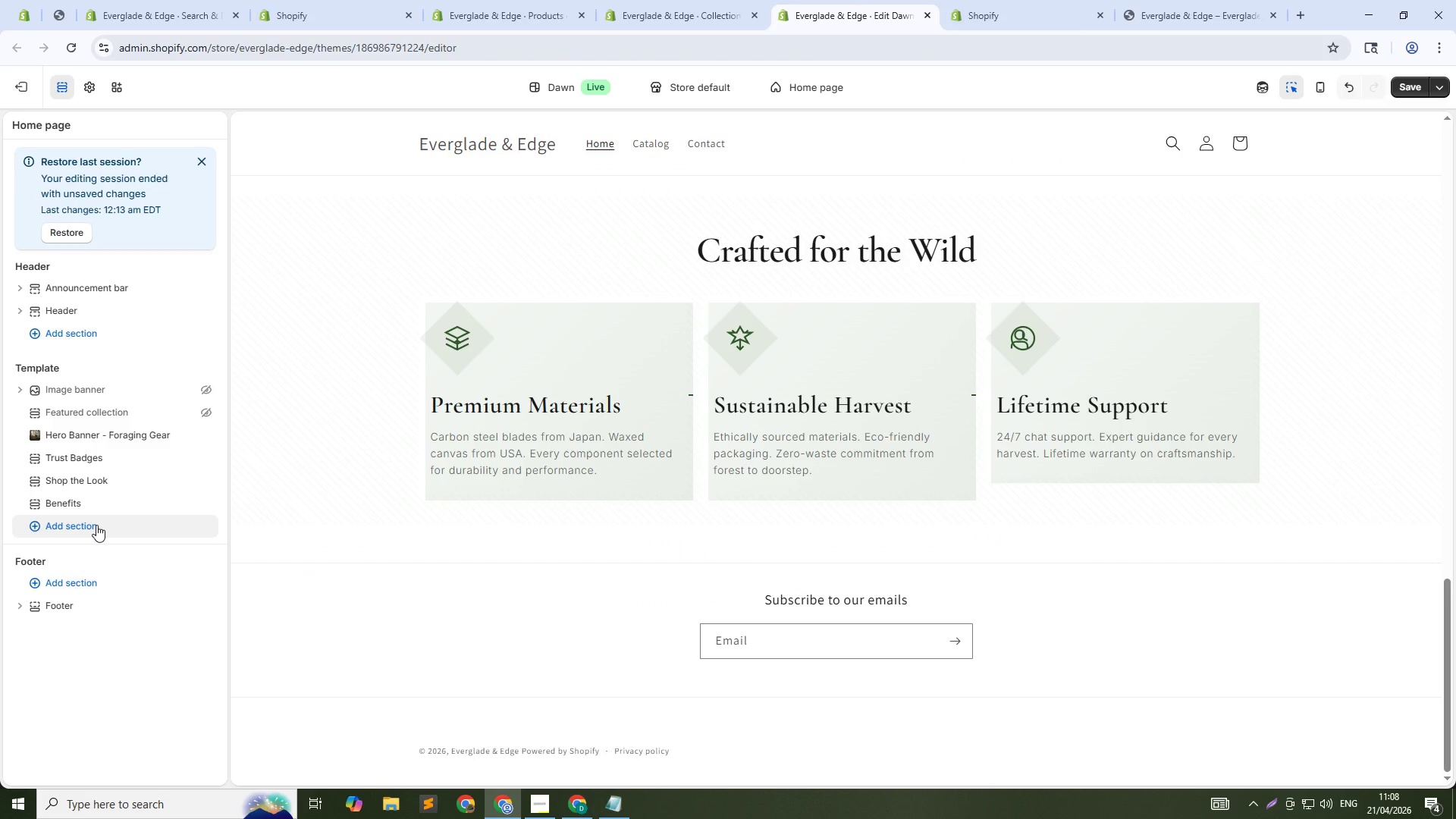 
left_click([96, 525])
 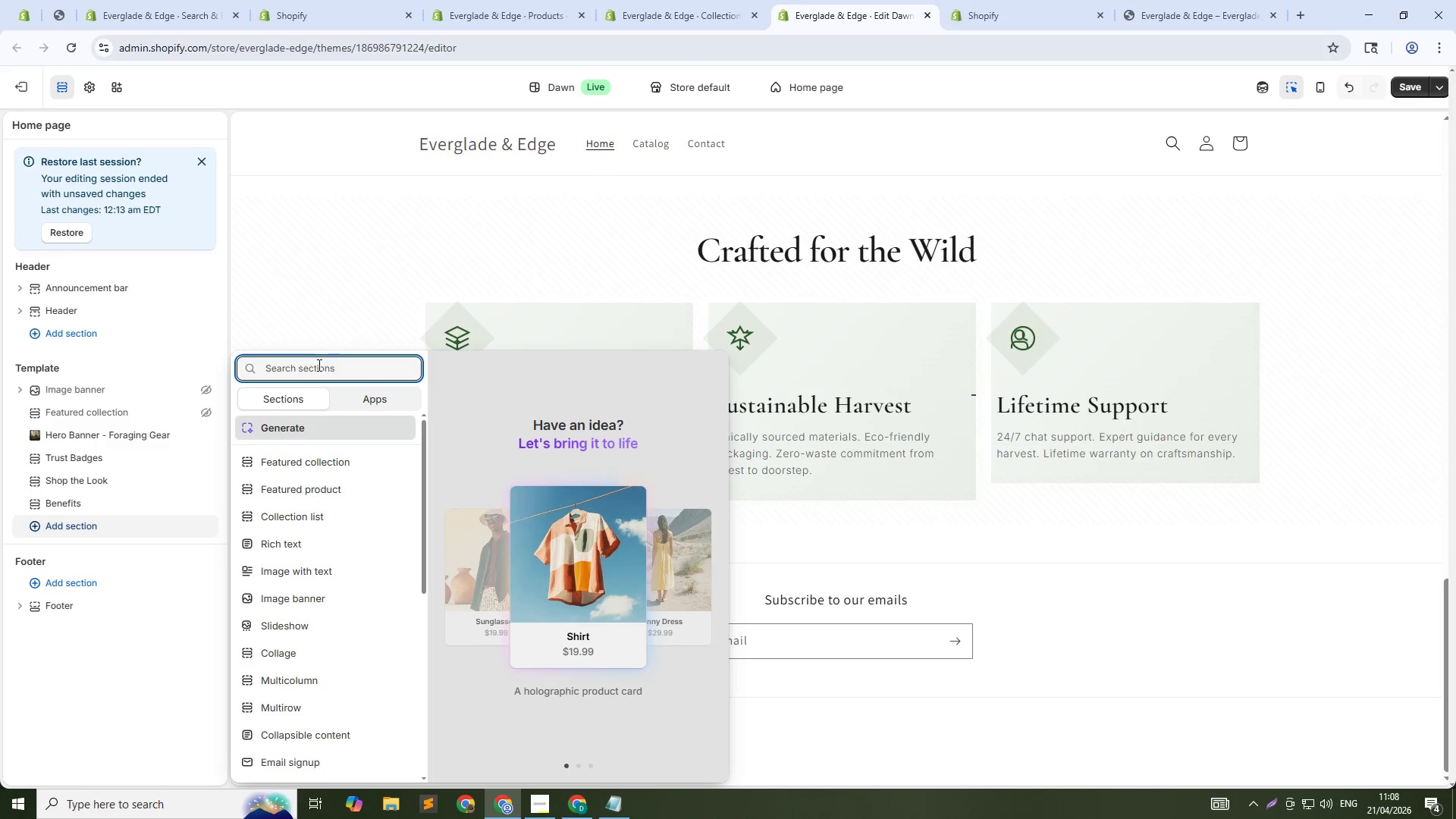 
type(ca)
 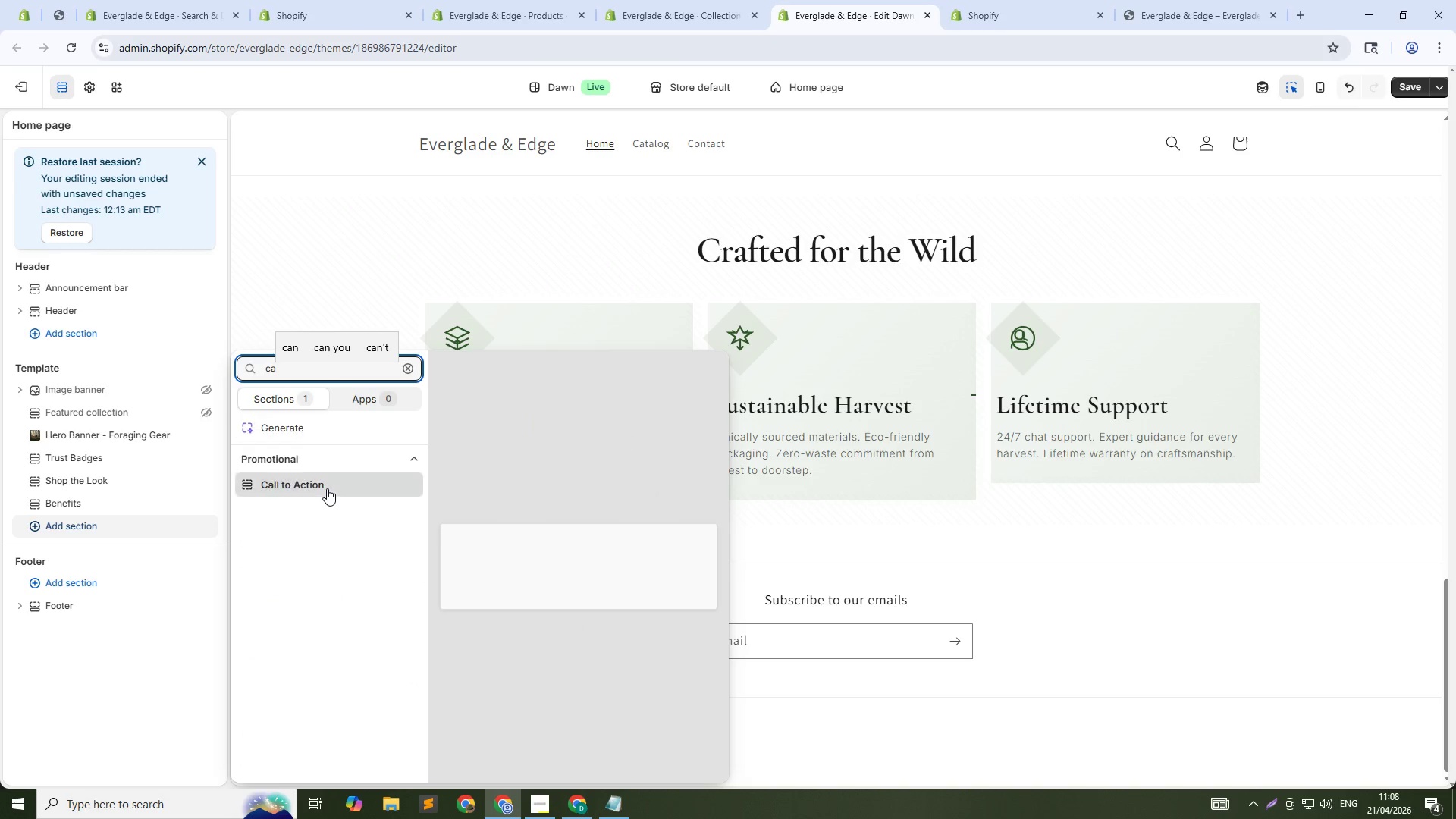 
left_click([327, 488])
 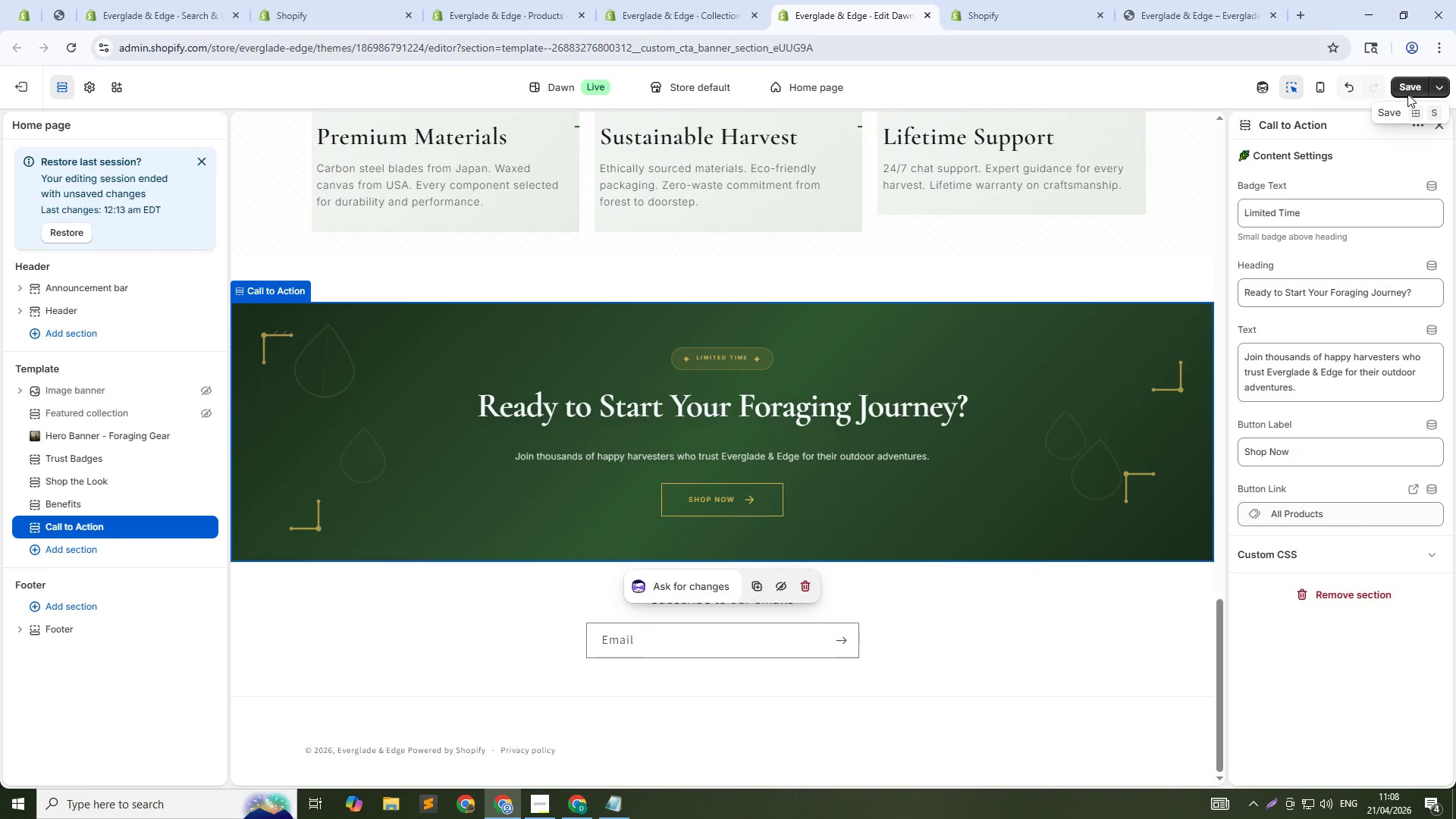 
wait(5.95)
 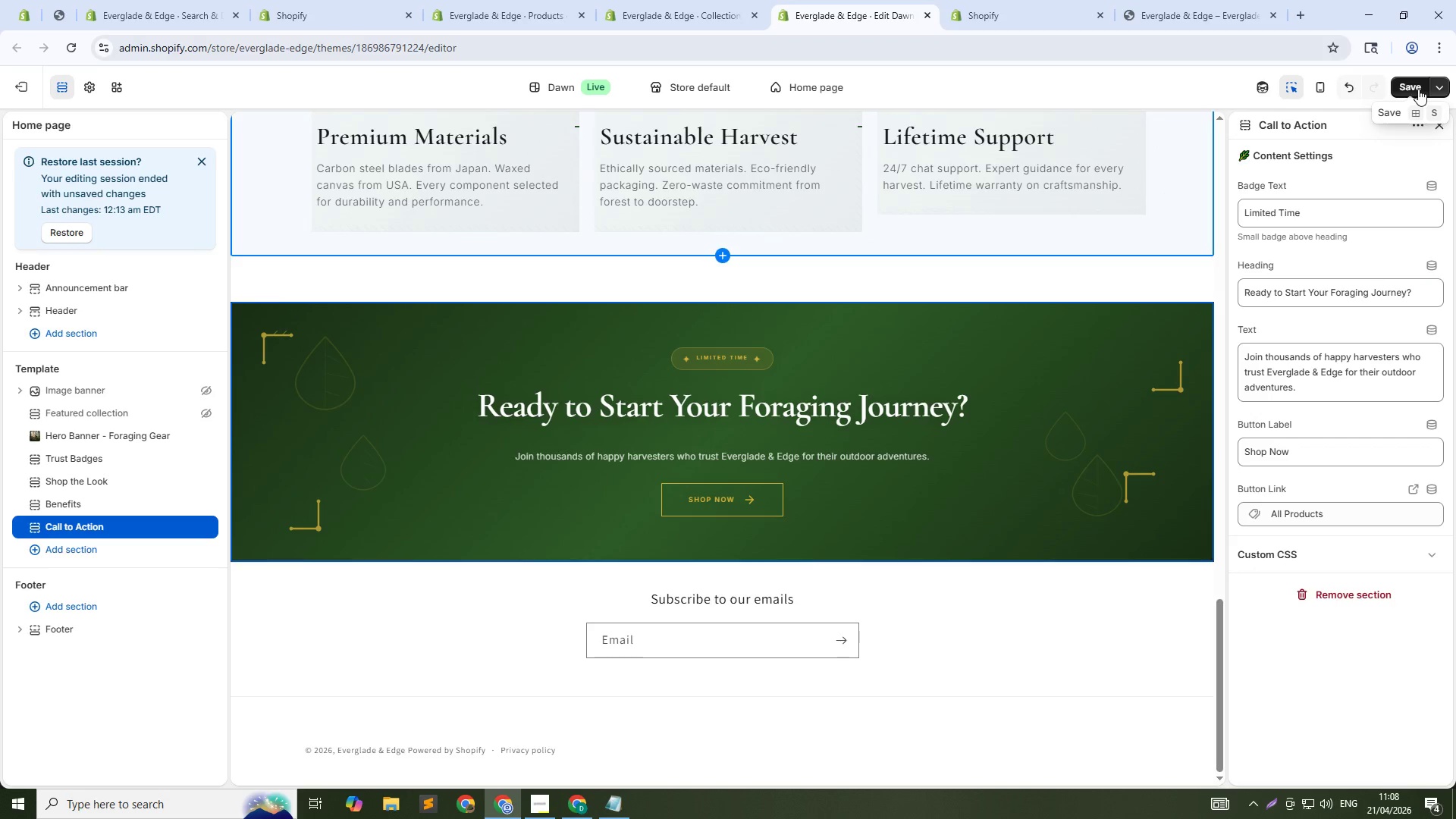 
left_click([1413, 86])
 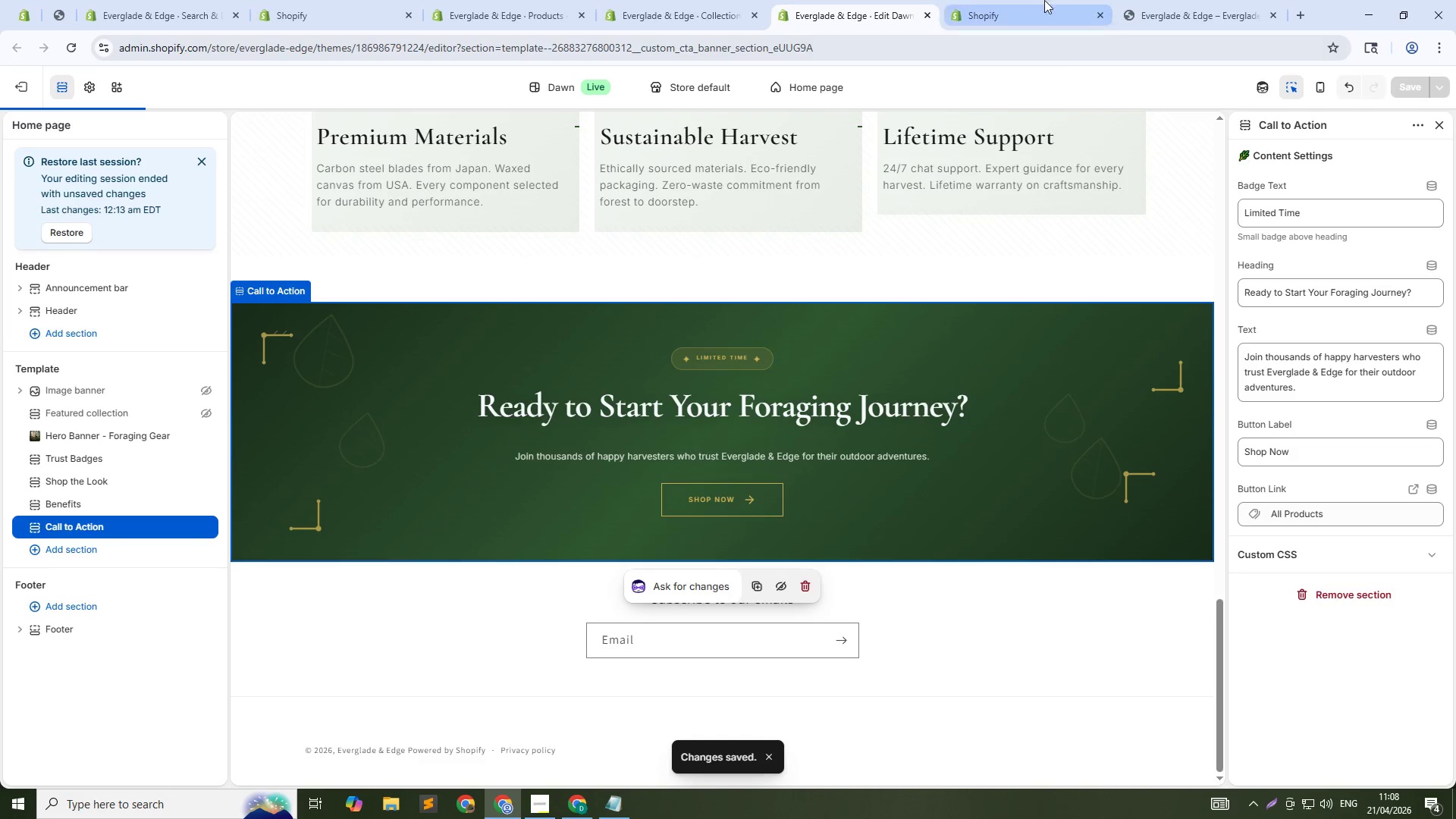 
mouse_move([1169, 0])
 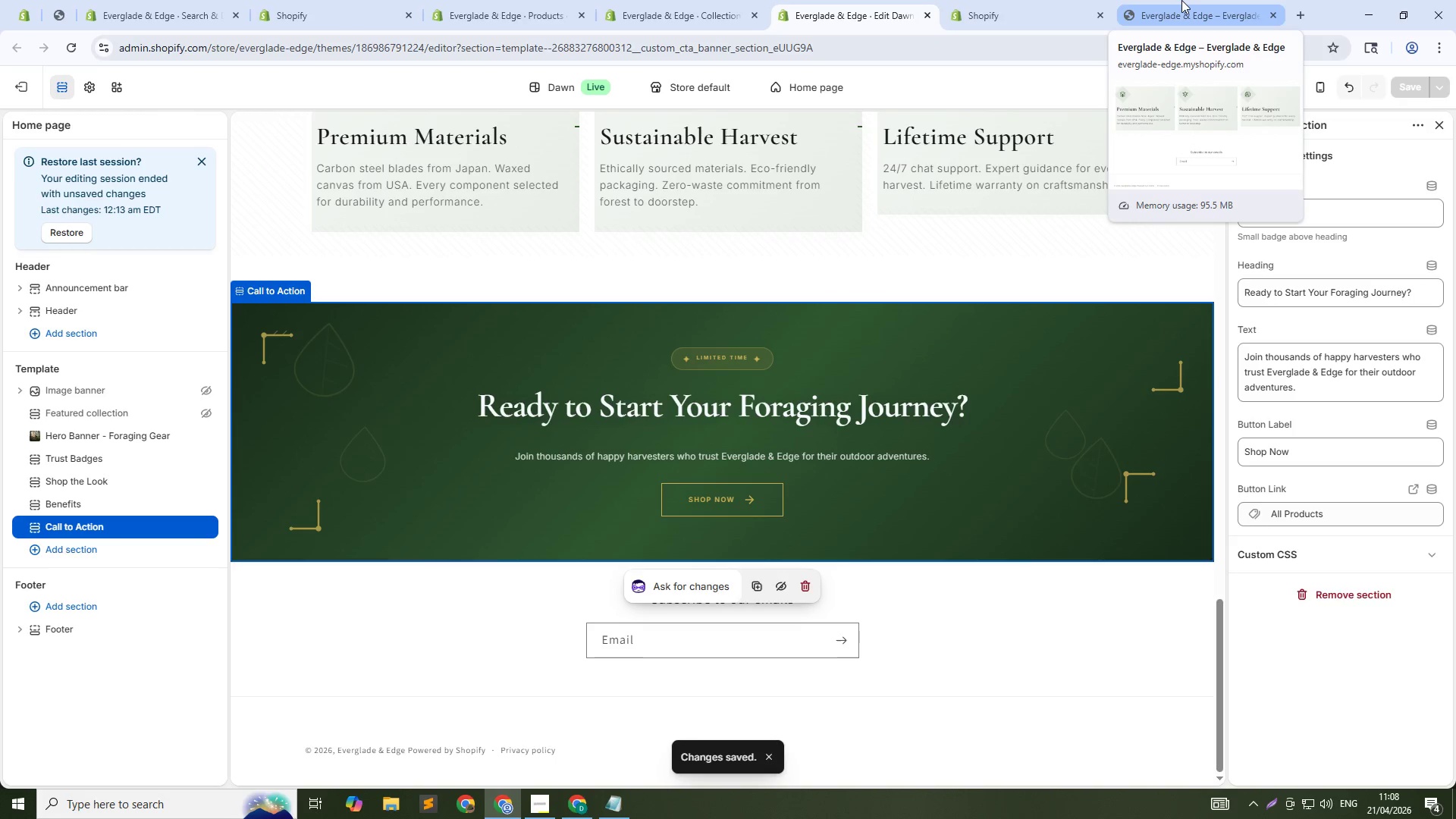 
left_click([1181, 0])
 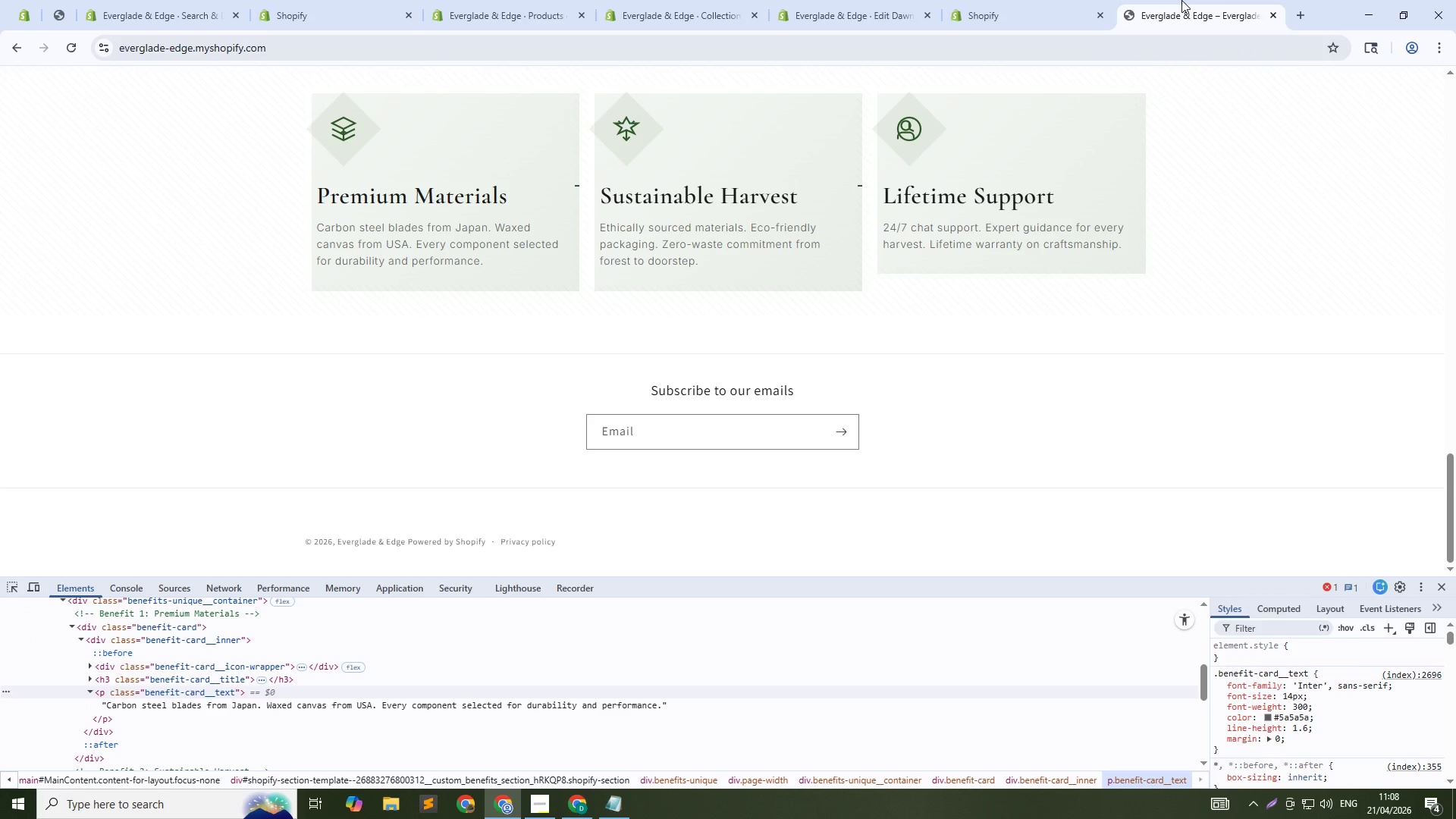 
key(Control+Shift+R)
 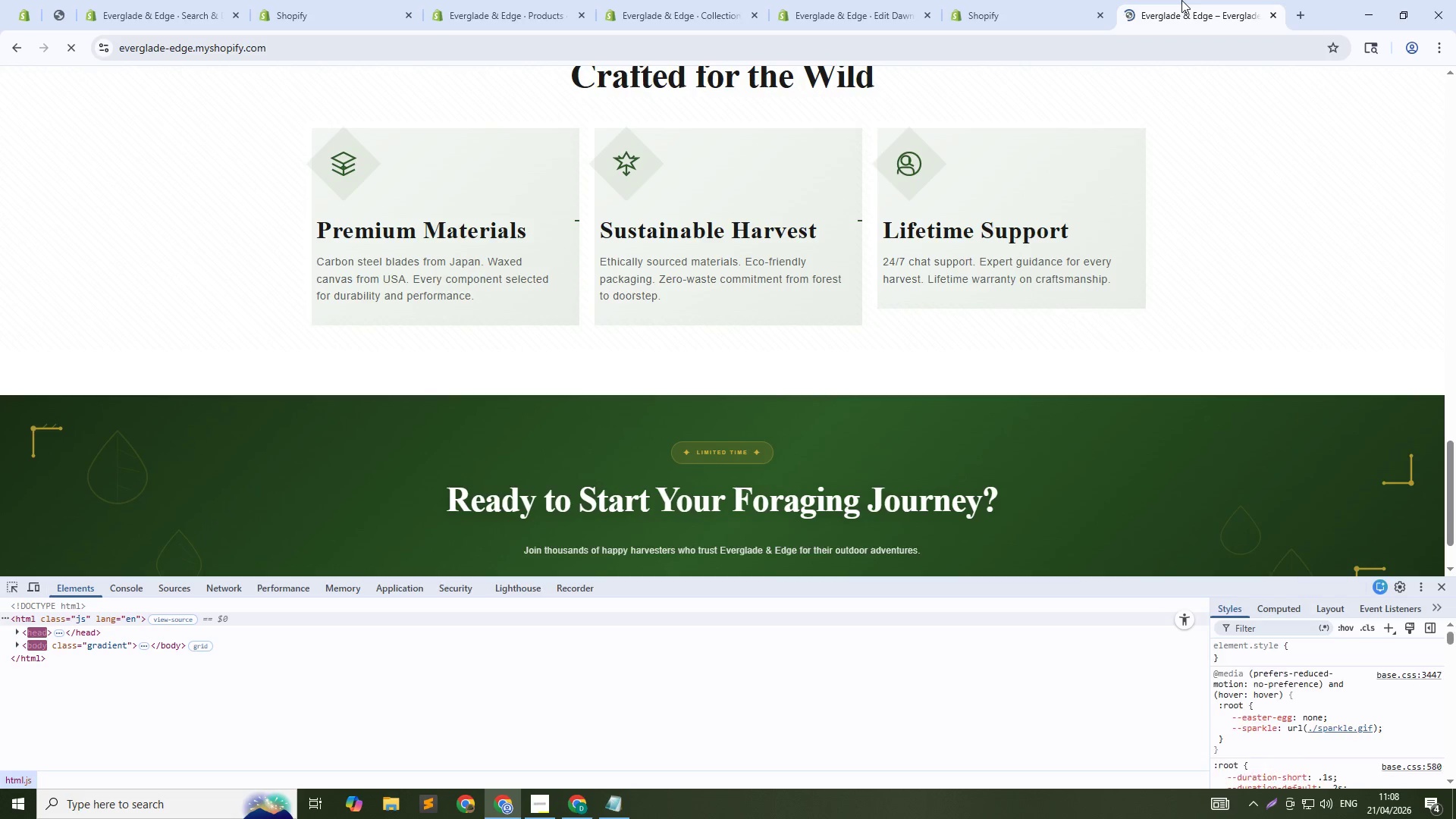 
scroll: coordinate [993, 176], scroll_direction: down, amount: 4.0
 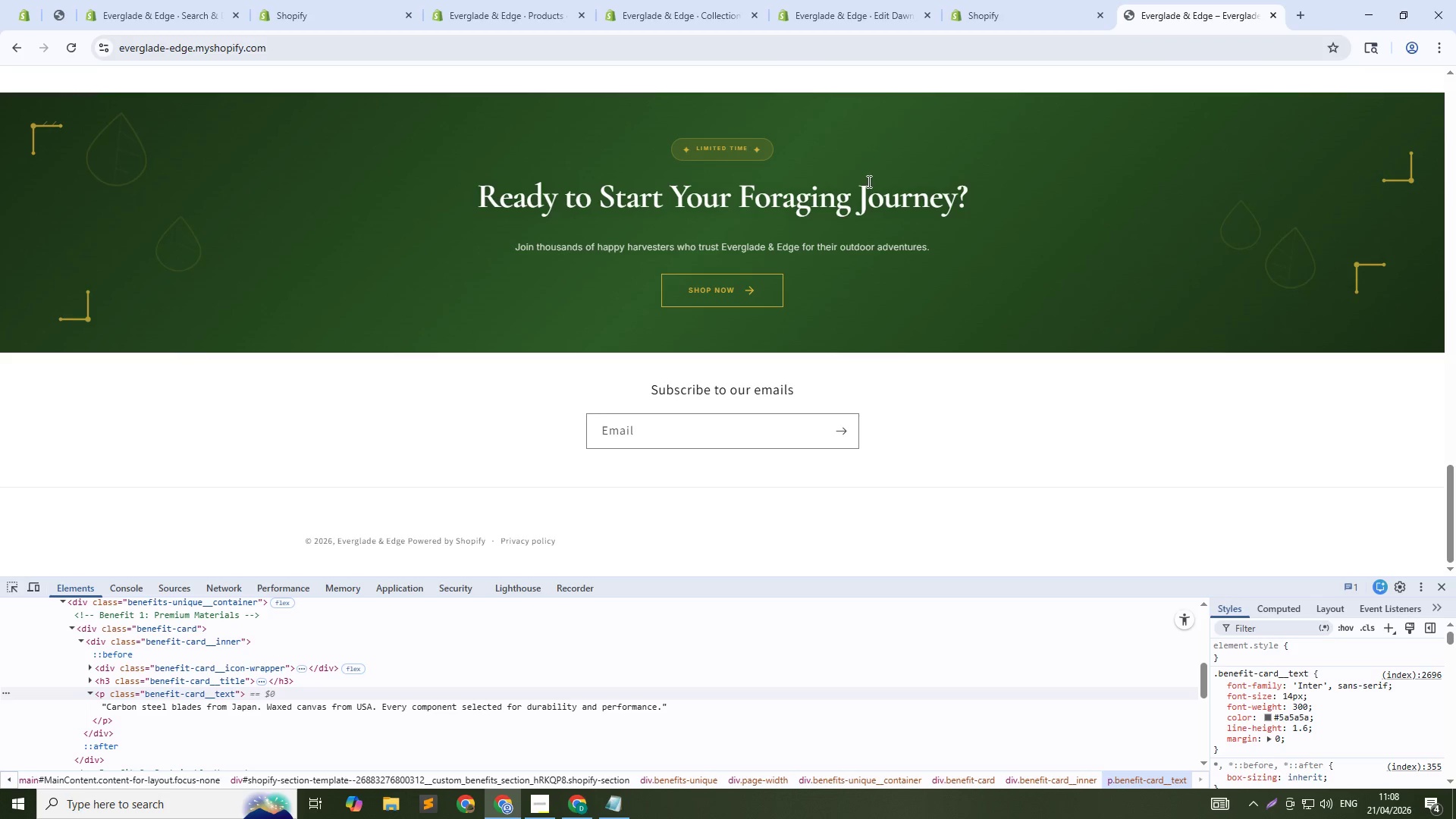 
scroll: coordinate [585, 284], scroll_direction: up, amount: 2.0
 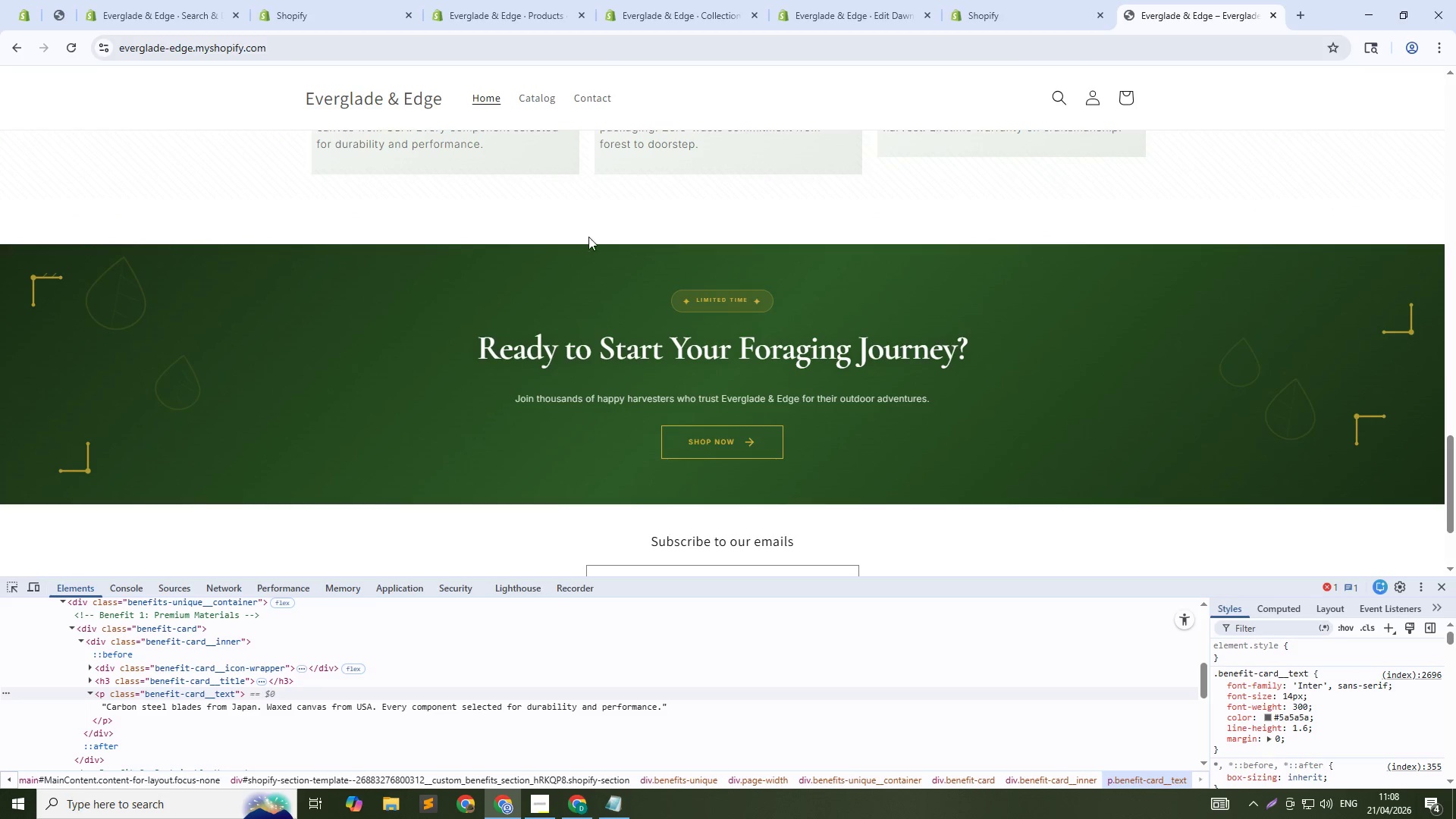 
key(Control+Shift+C)
 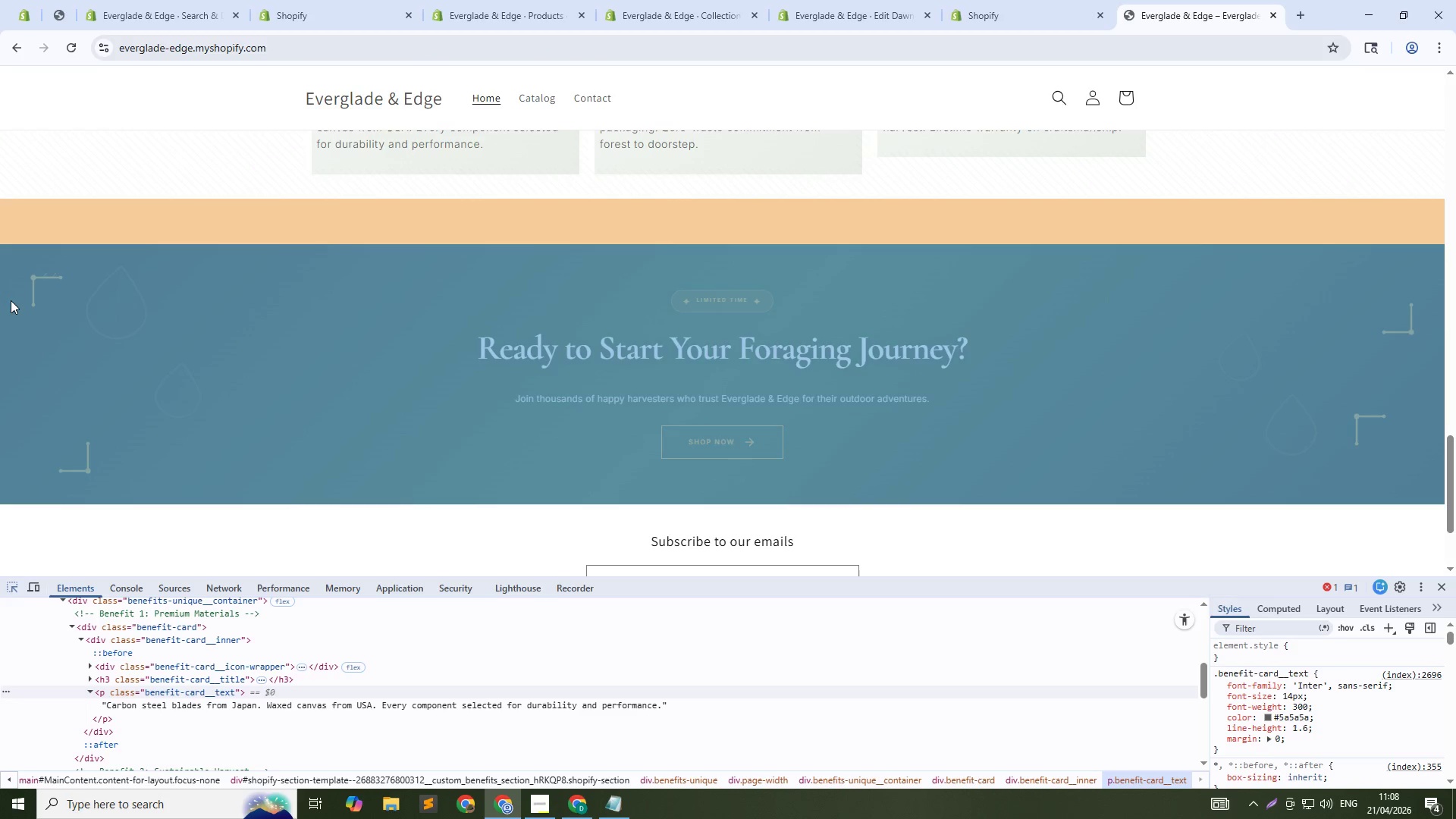 
left_click([11, 300])
 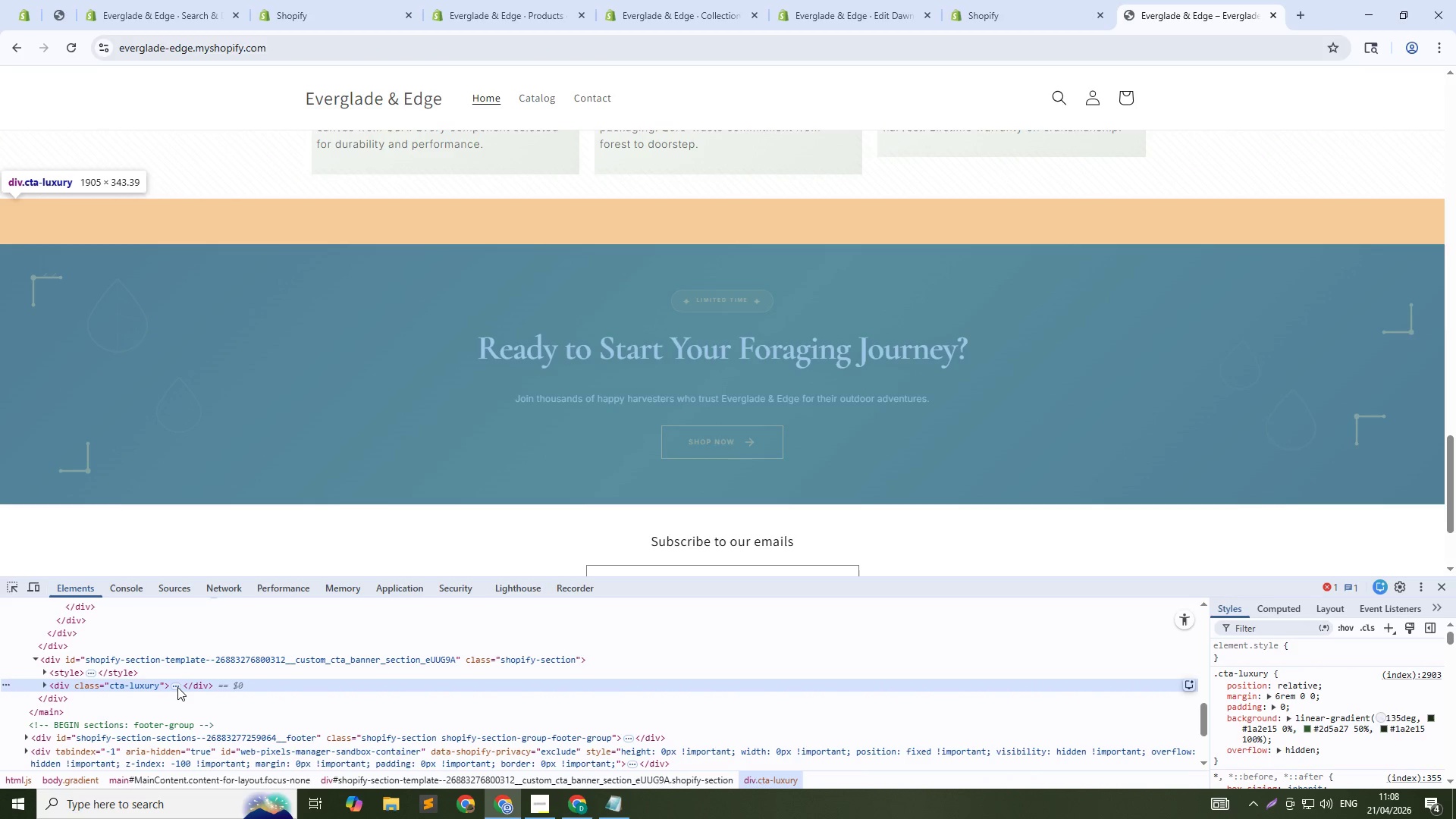 
left_click([195, 685])
 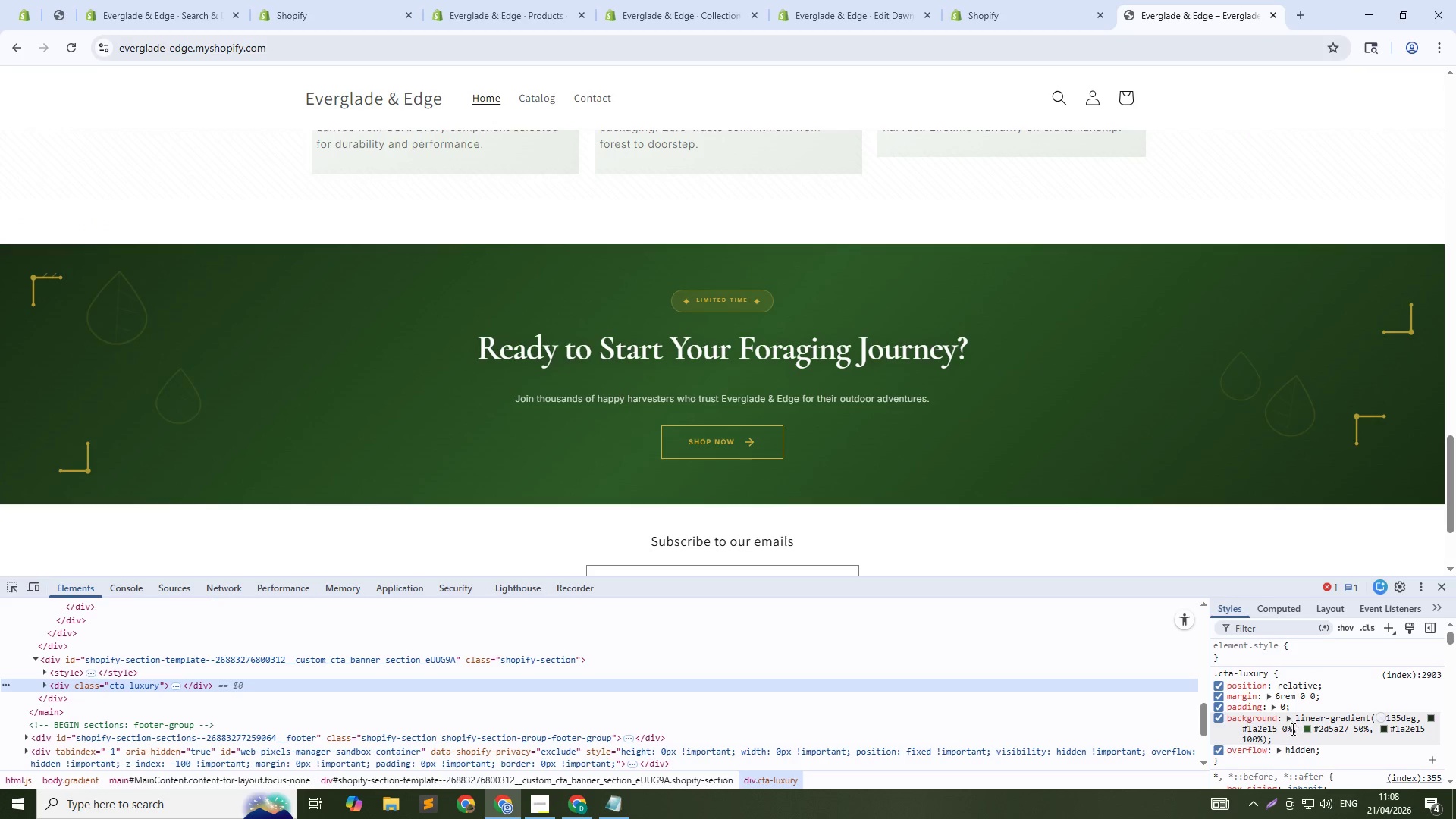 
left_click([1349, 752])
 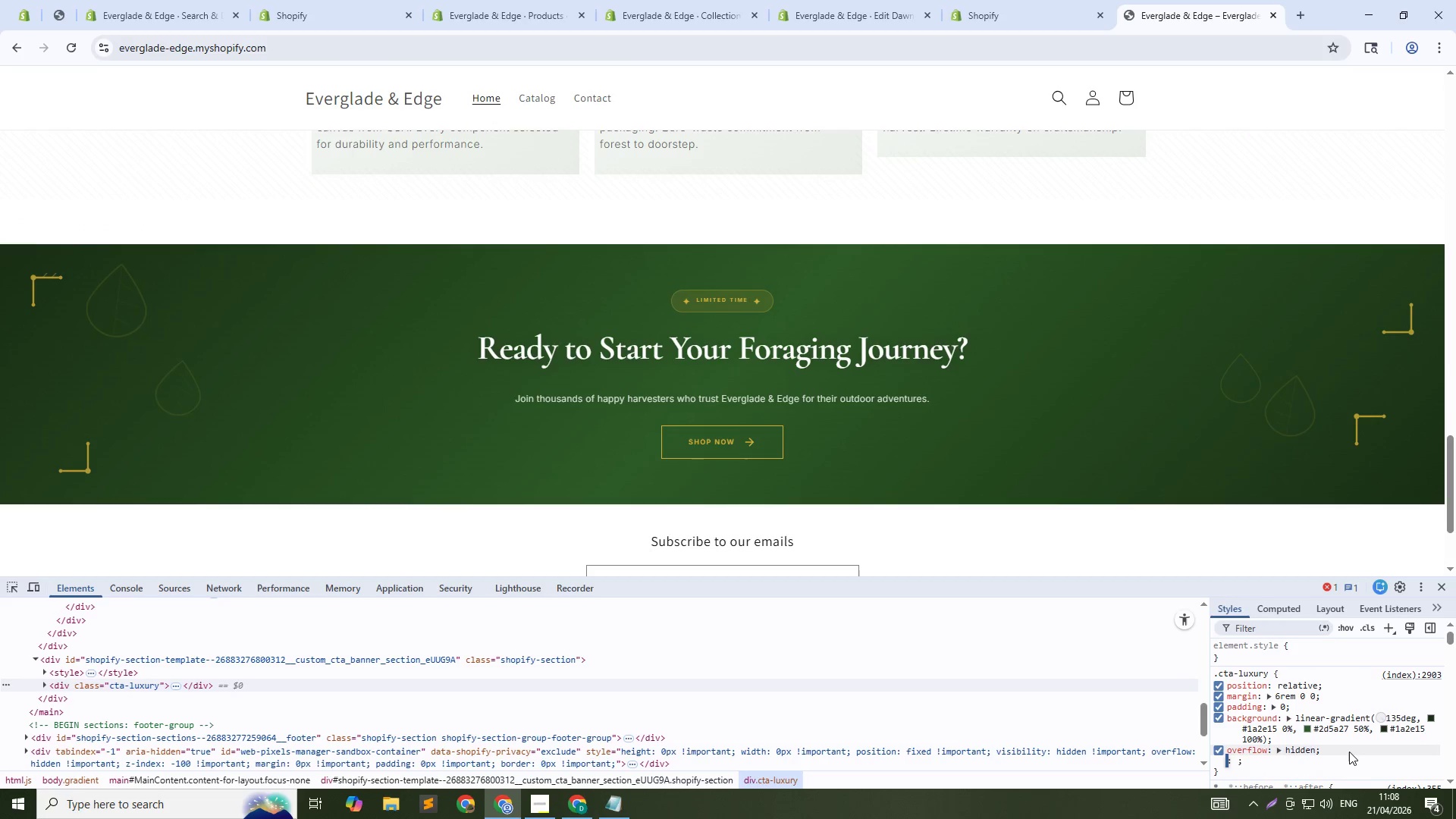 
type(max)
key(NumpadEnter)
type(14)
key(Backspace)
type(200px)
 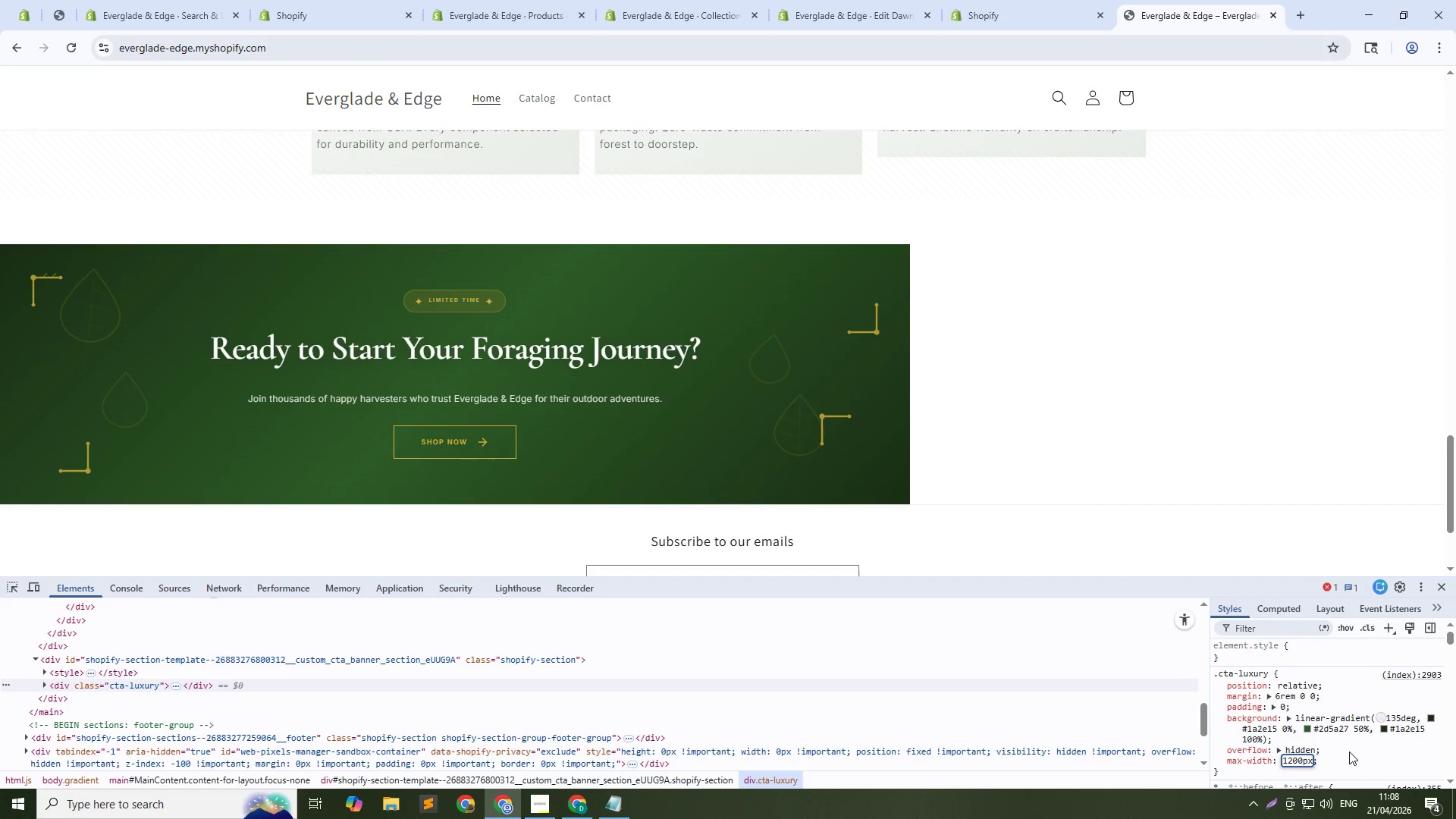 
key(Enter)
 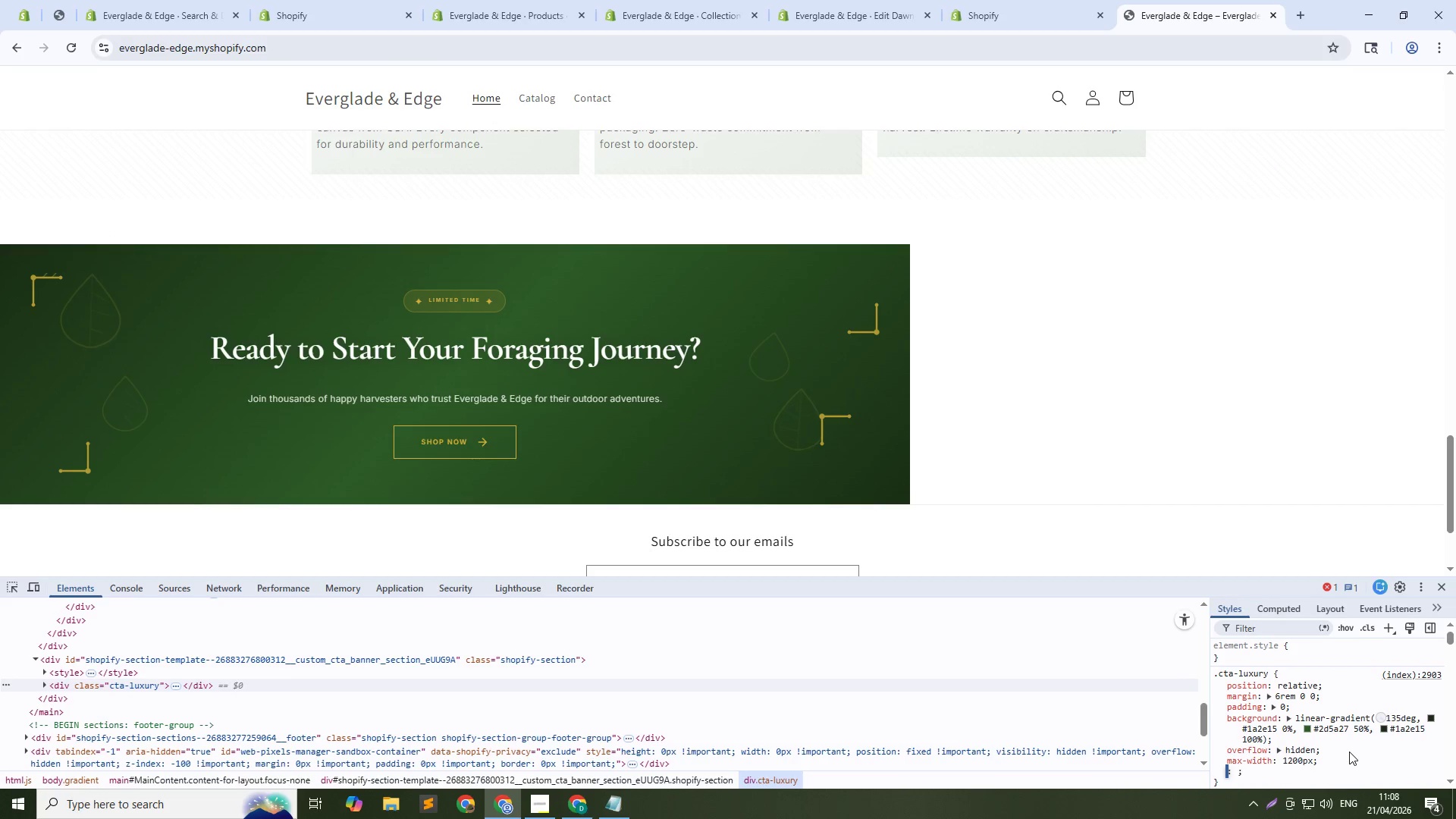 
key(M)
 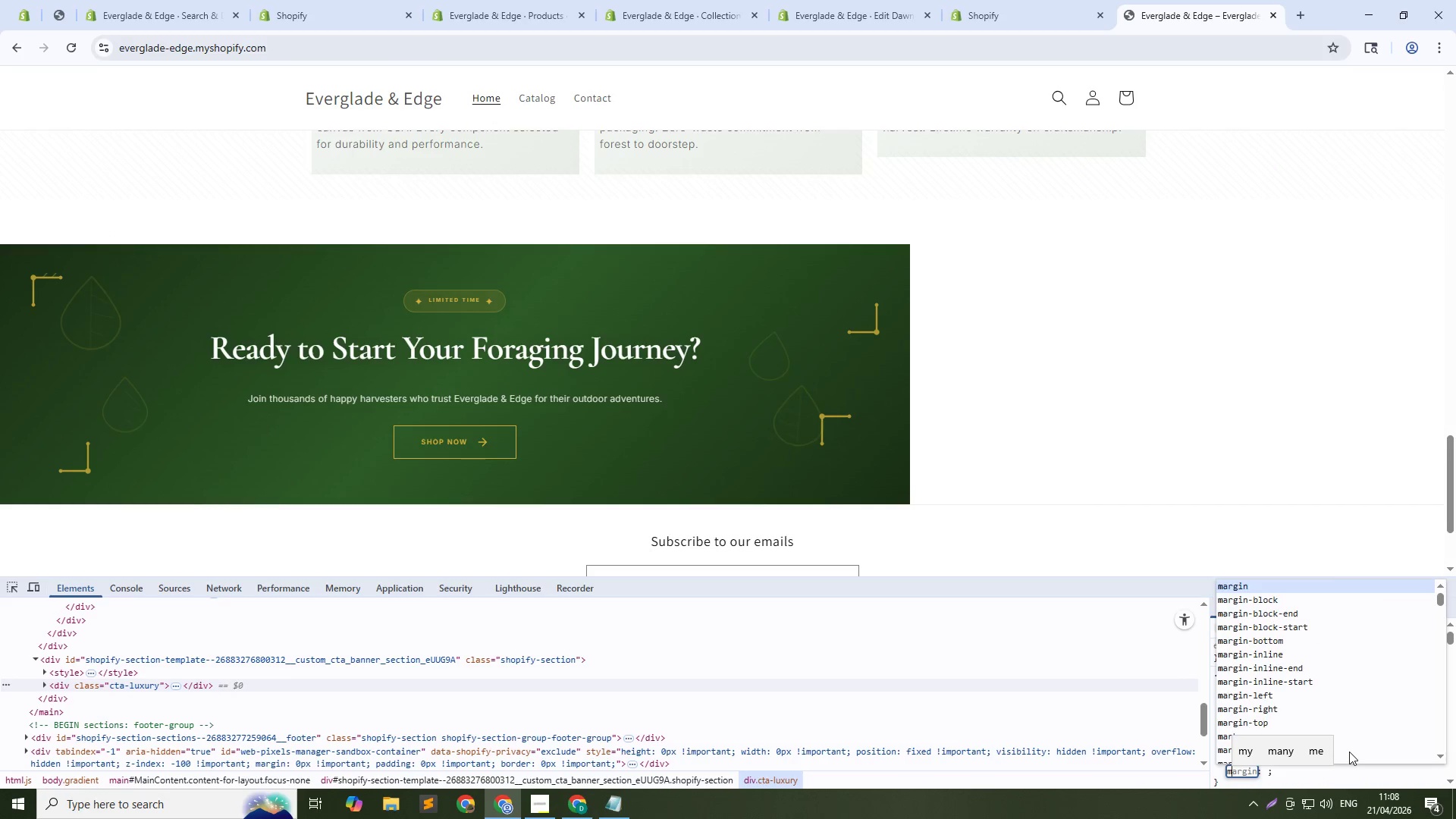 
key(Enter)
 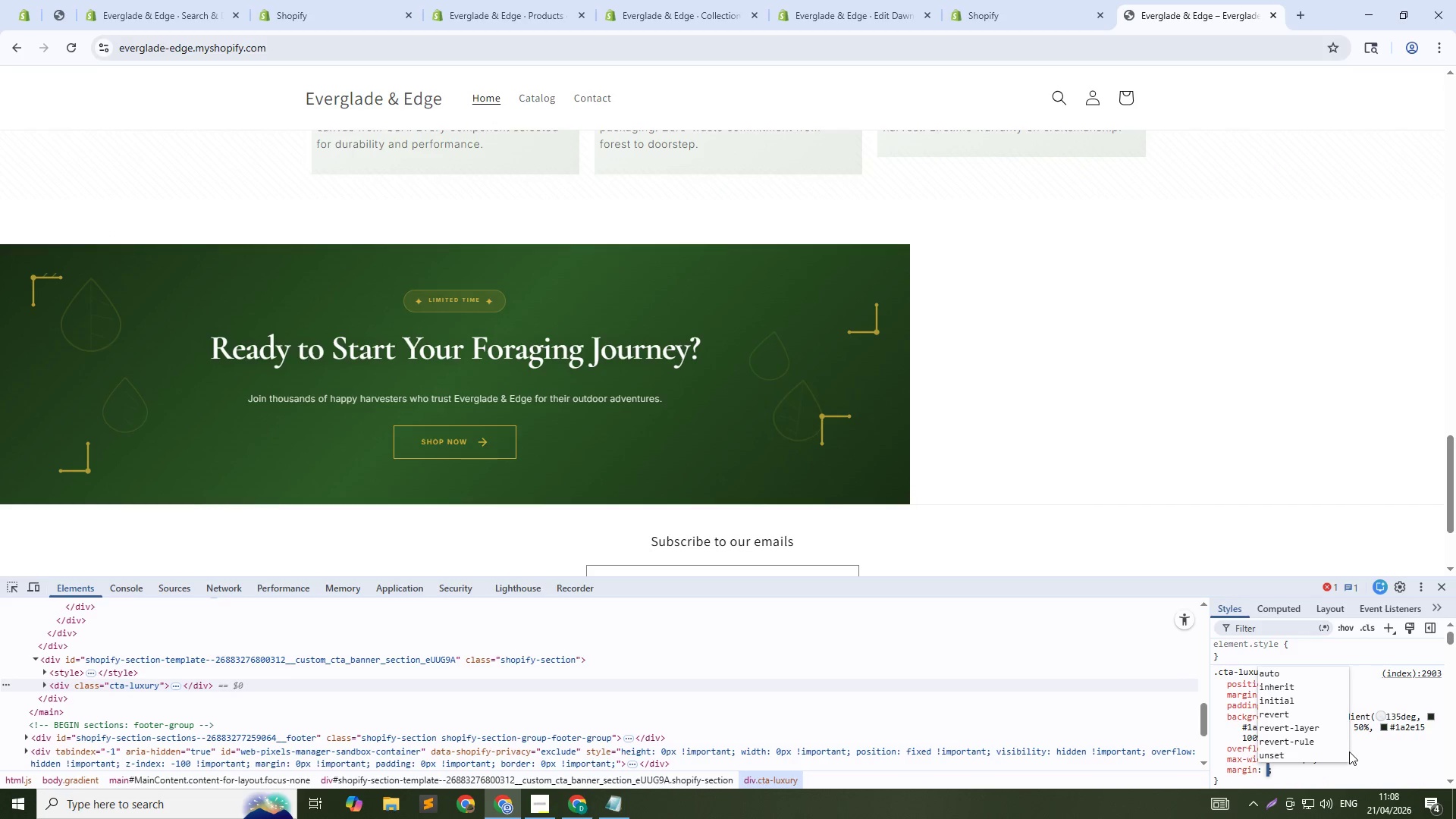 
key(Numpad0)
 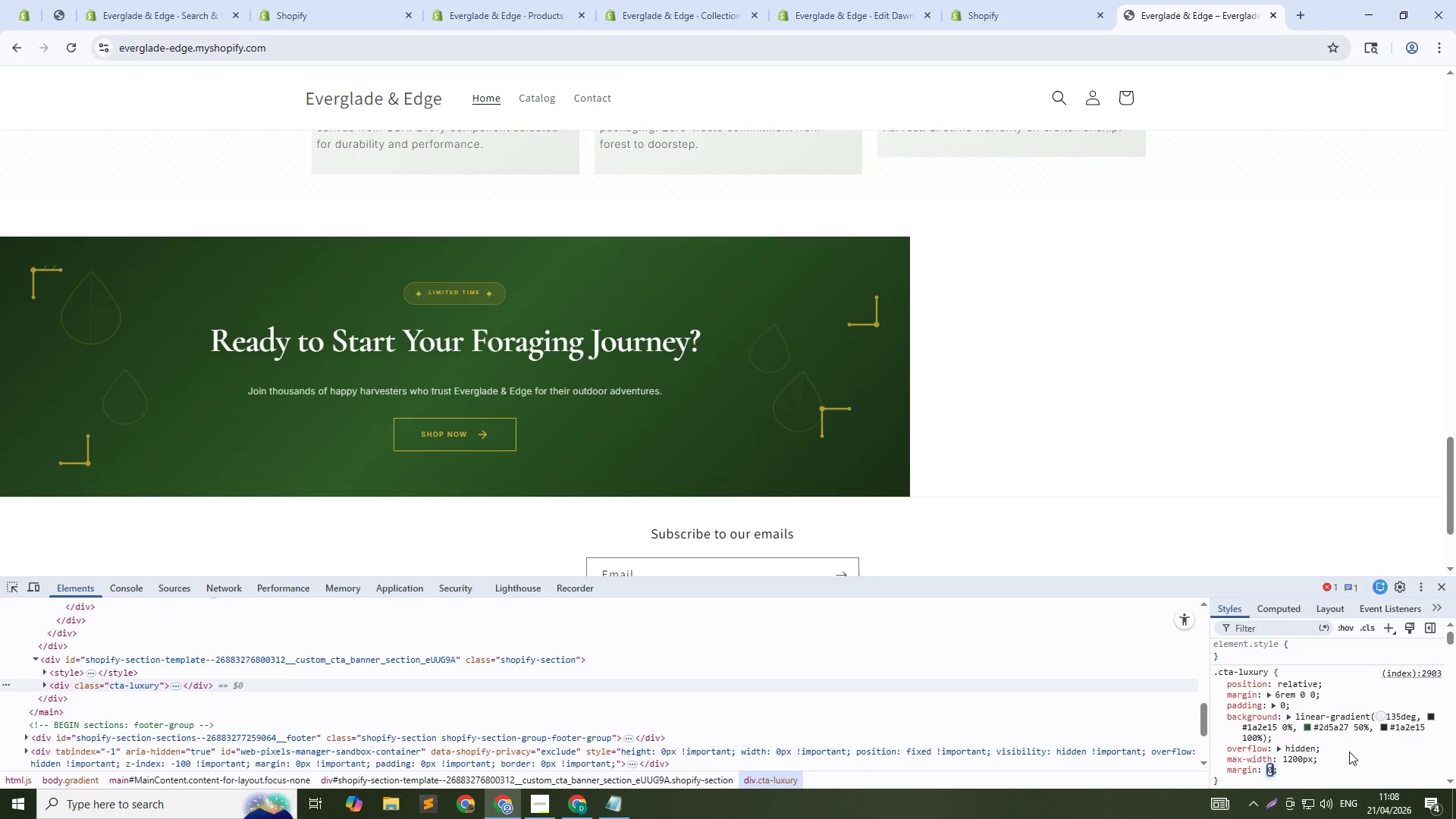 
key(Space)
 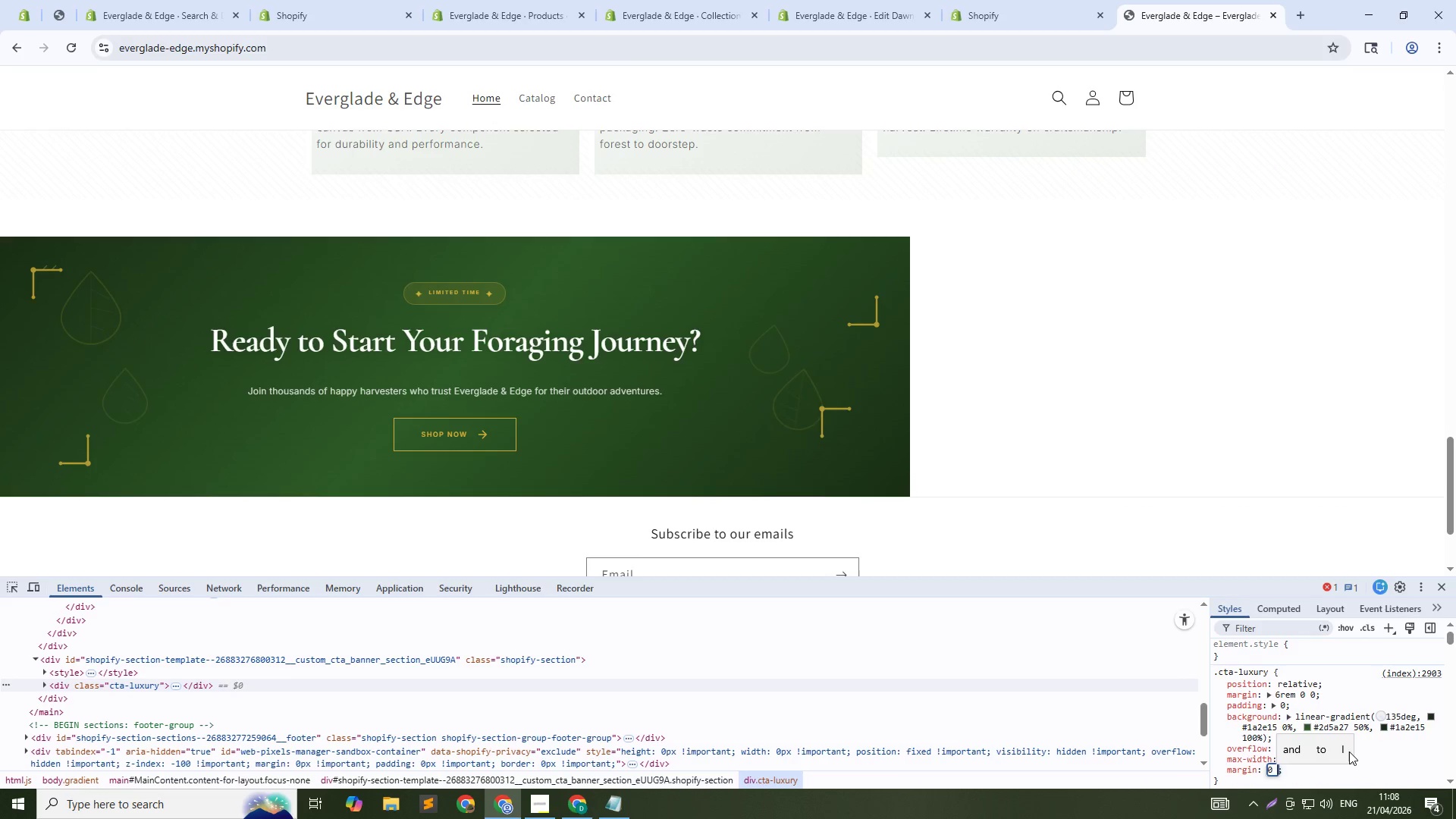 
key(A)
 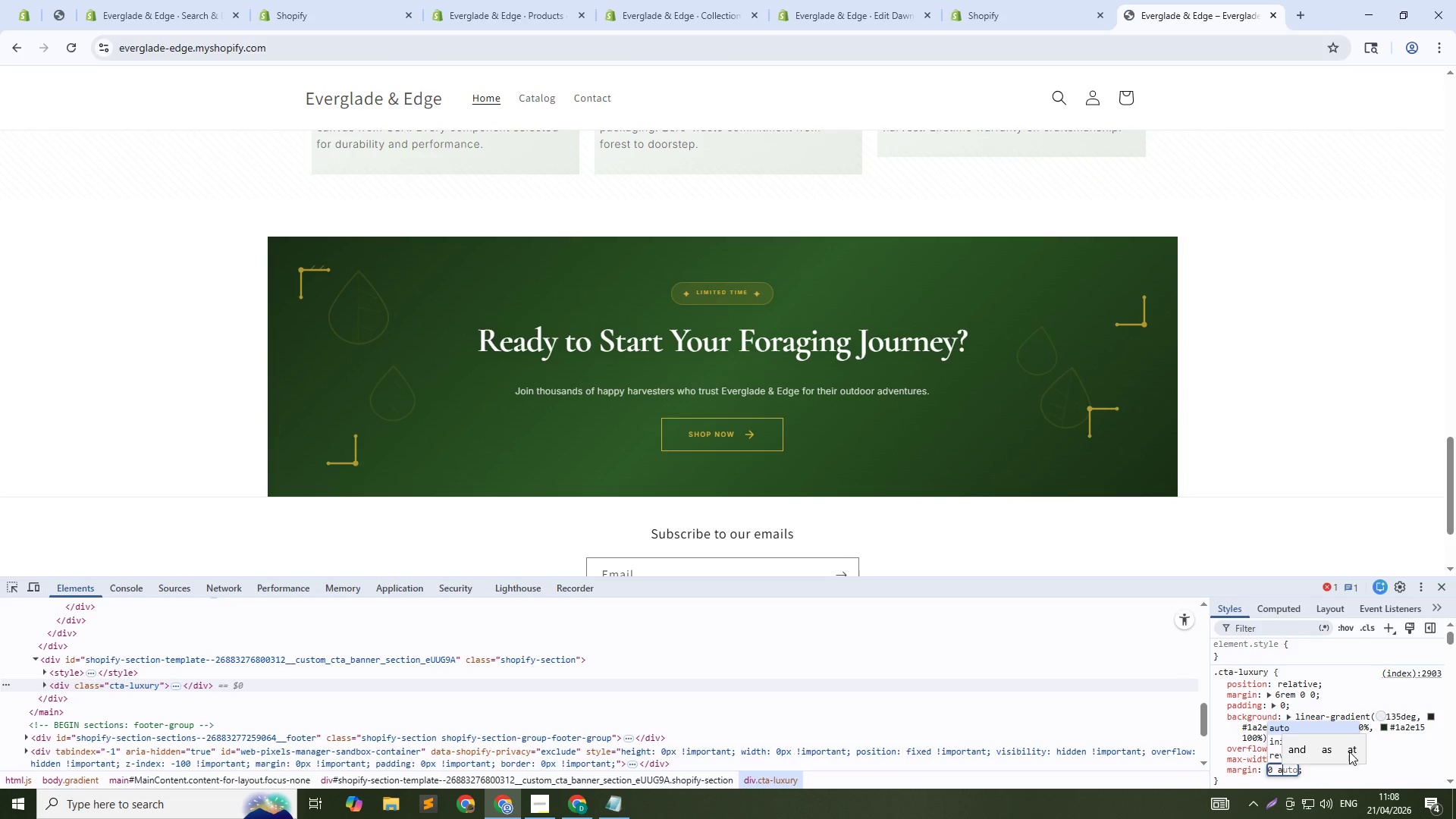 
key(Enter)
 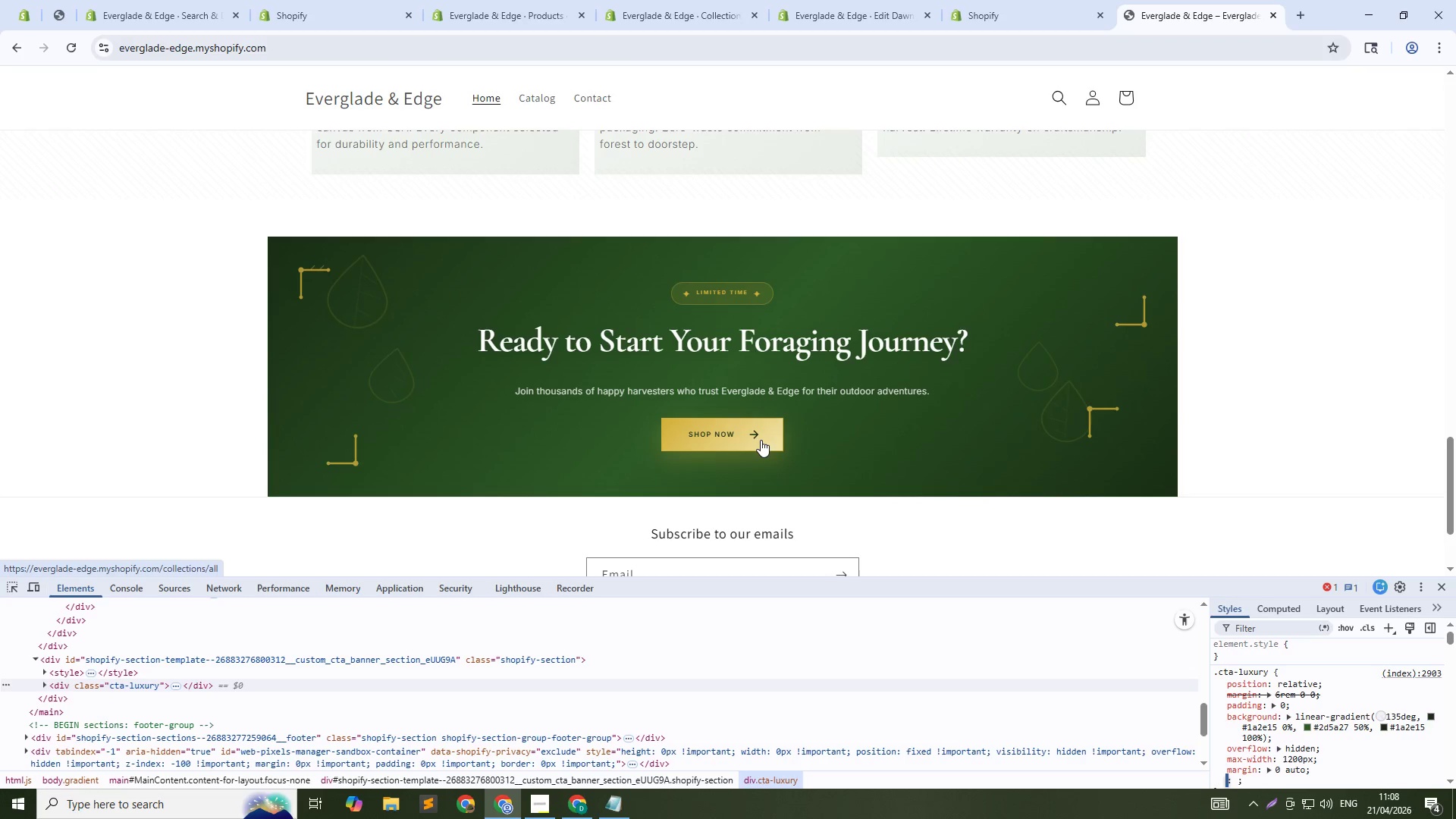 
wait(8.05)
 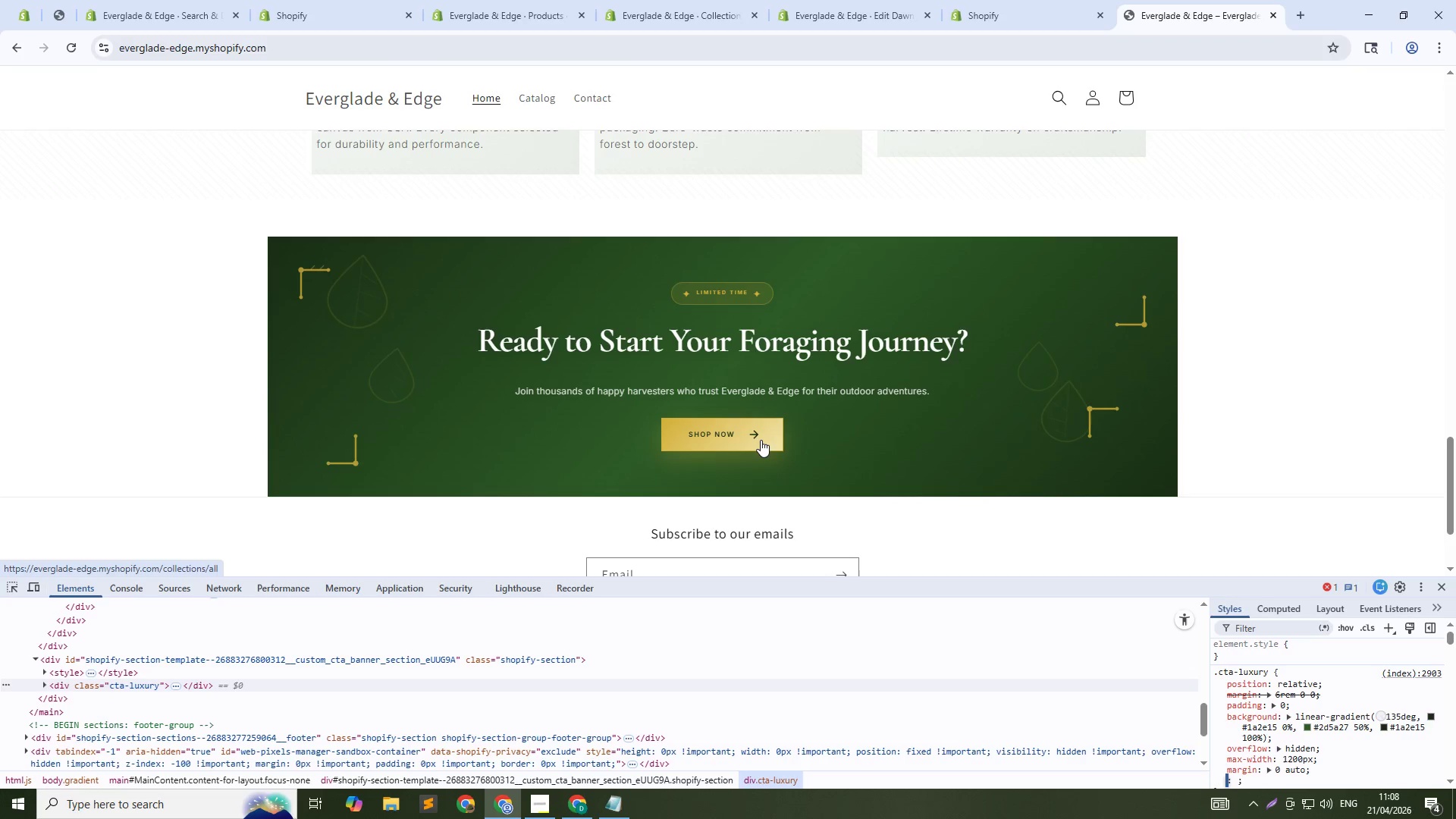 
left_click([1247, 675])
 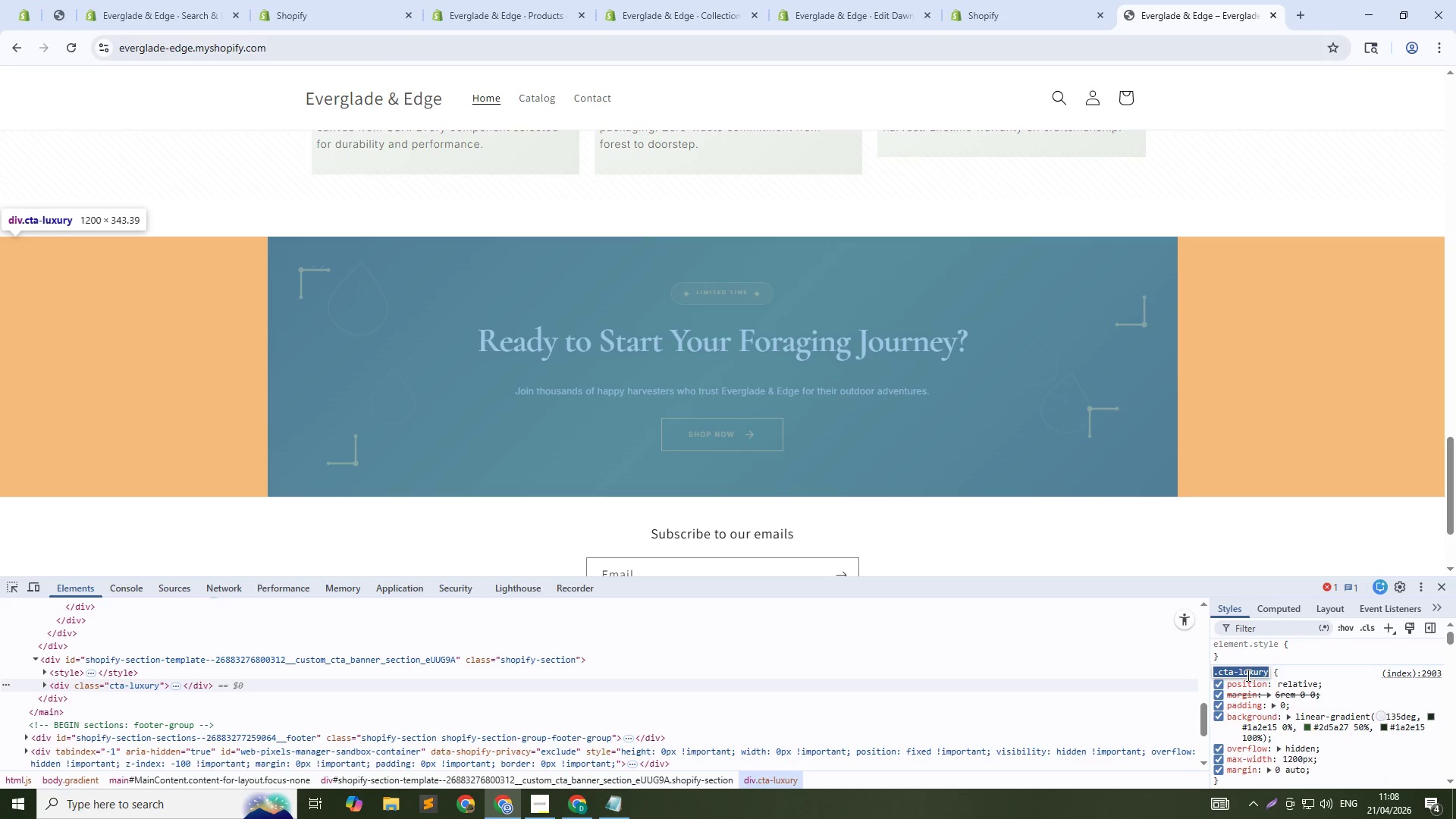 
key(Control+C)
 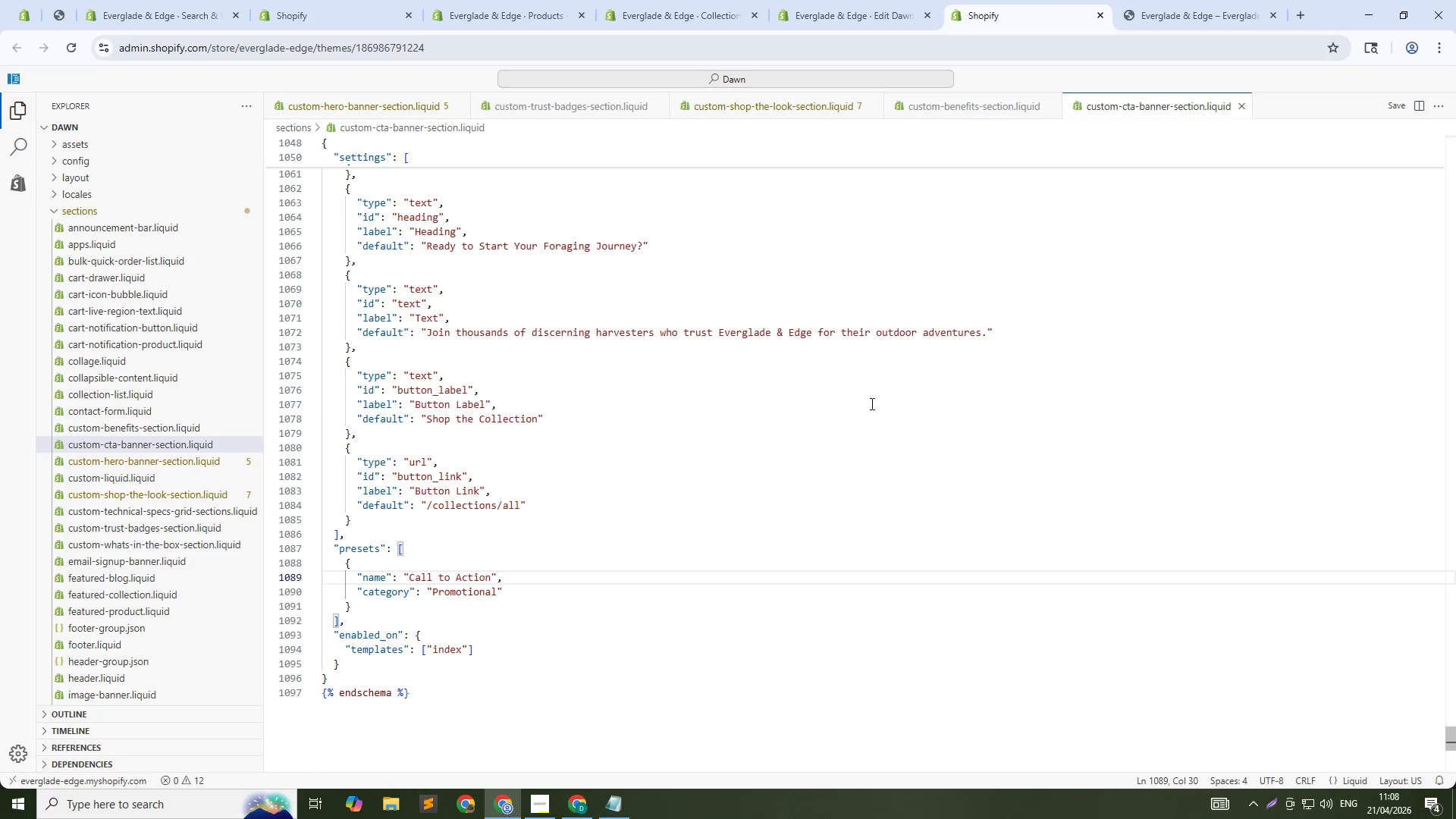 
key(Control+F)
 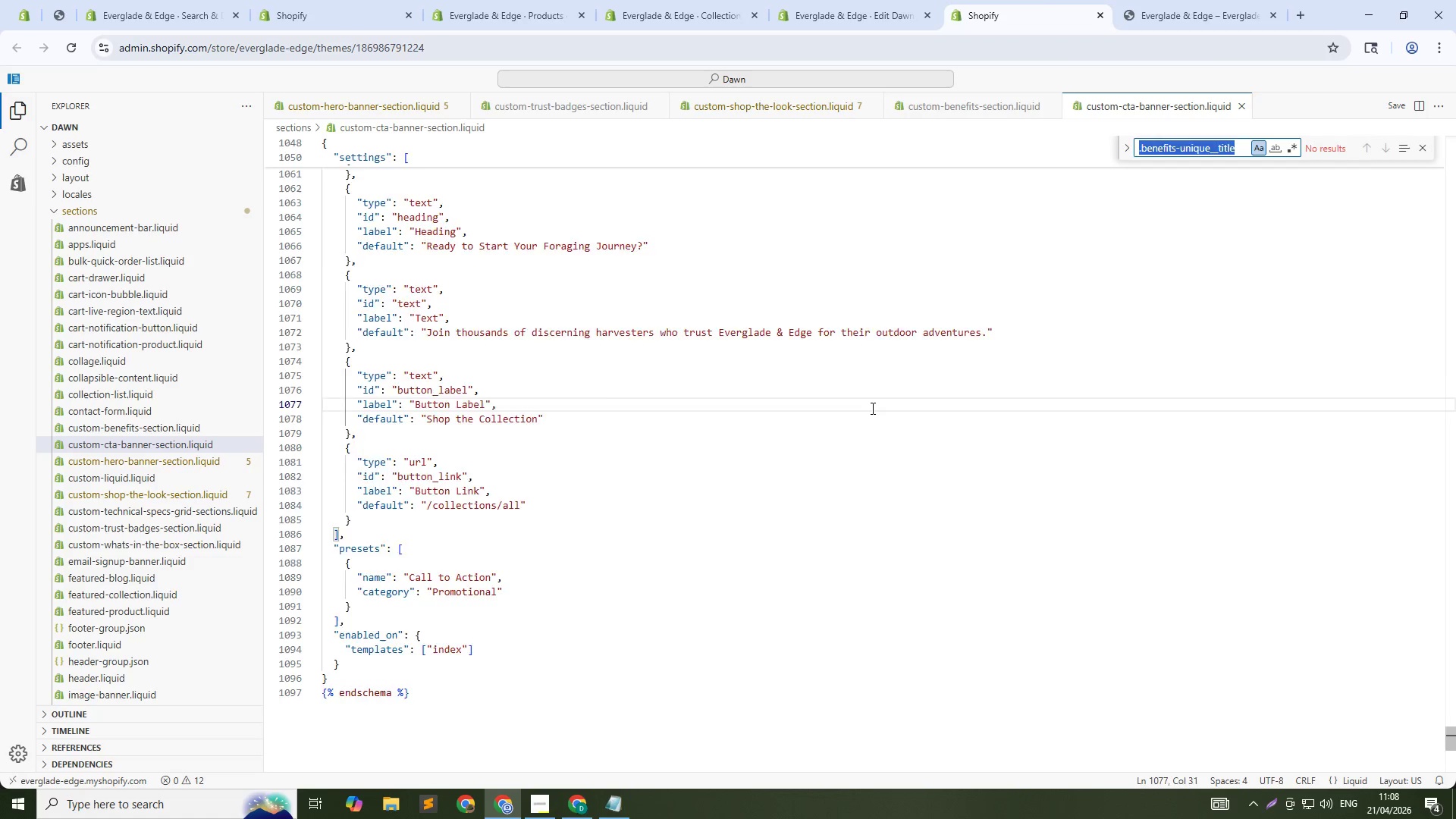 
key(Control+V)
 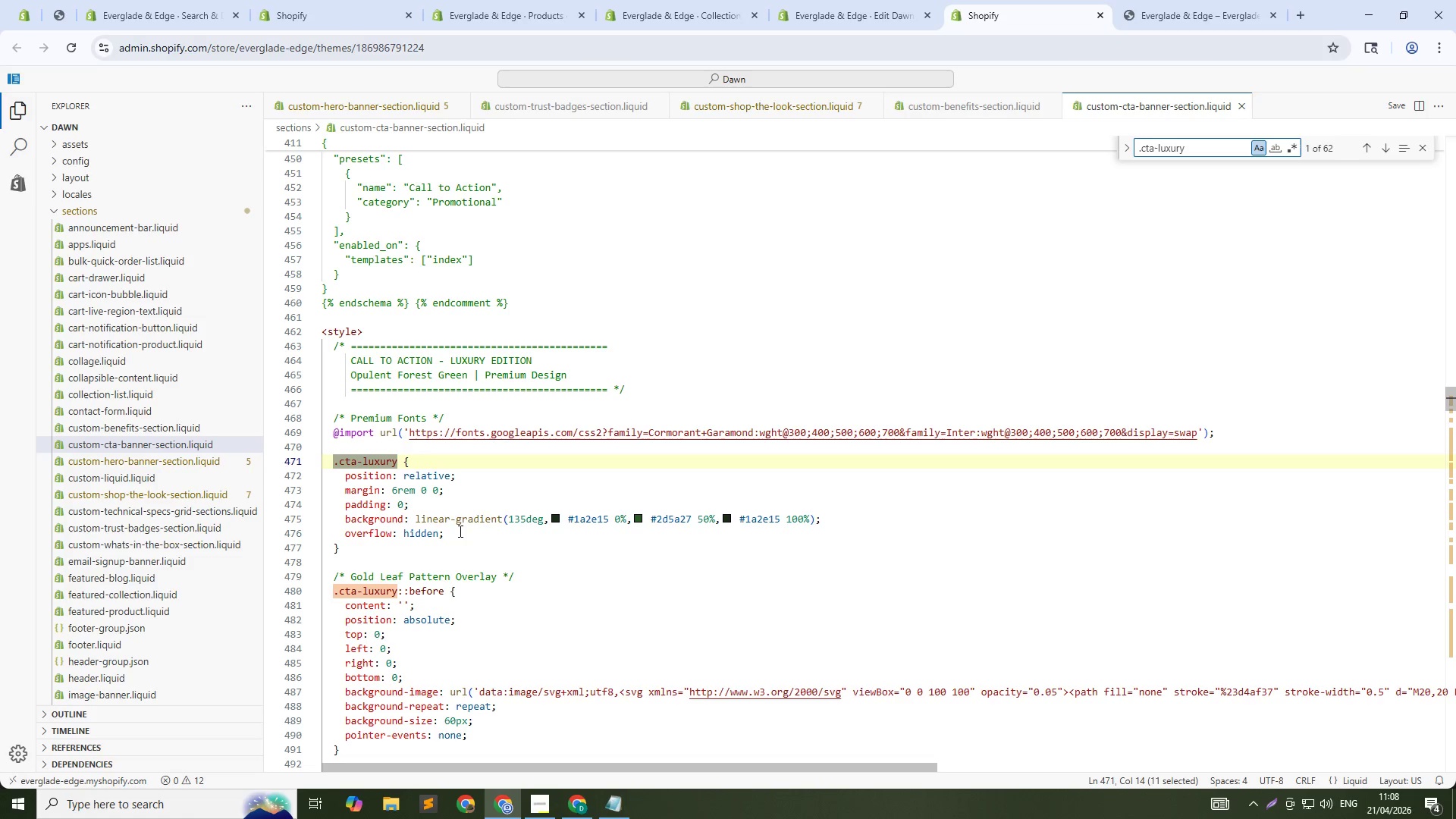 
left_click([460, 534])
 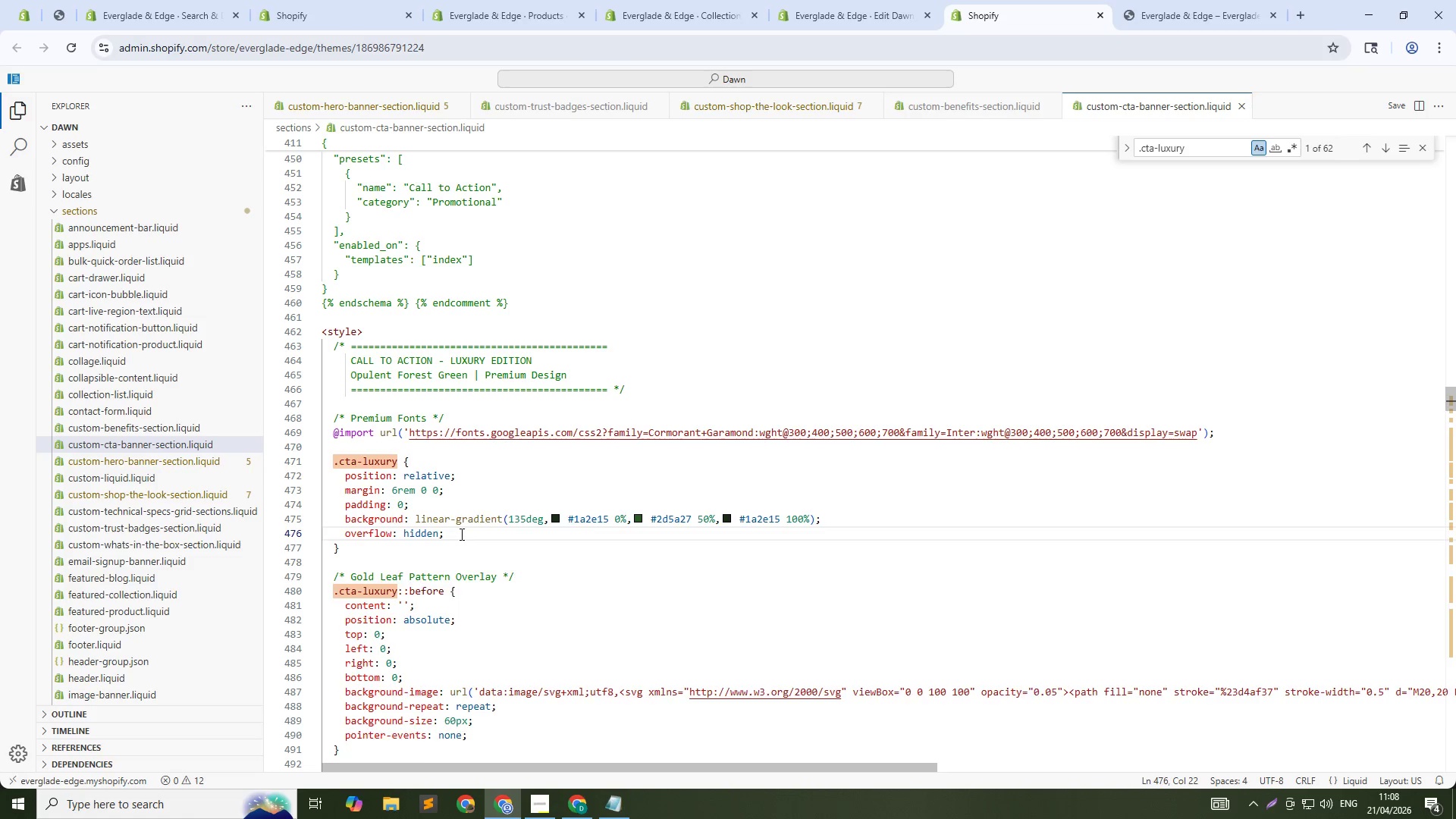 
key(NumpadEnter)
type(mar)
key(Backspace)
type(x-width: 1200px;)
 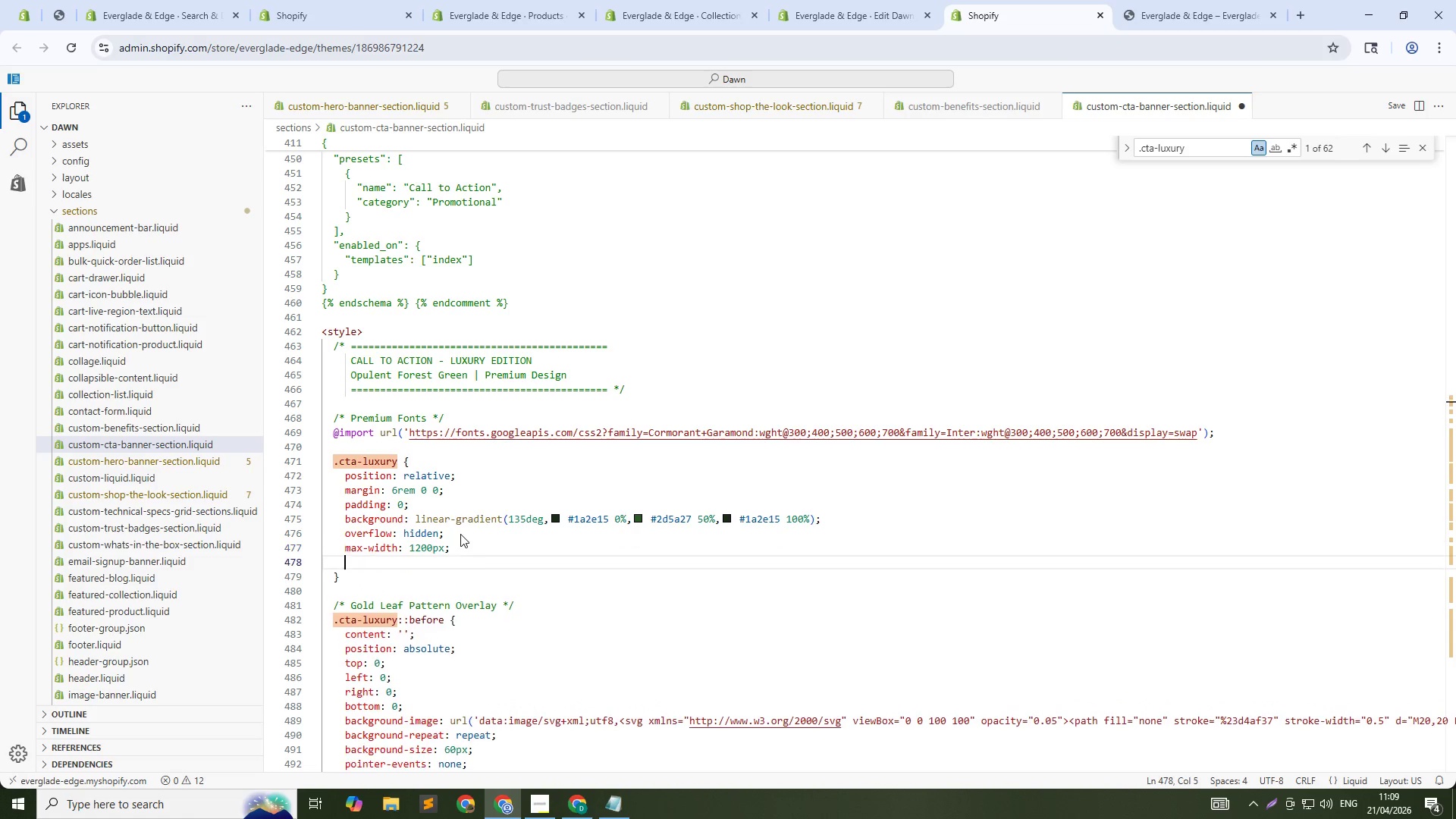 
key(Enter)
 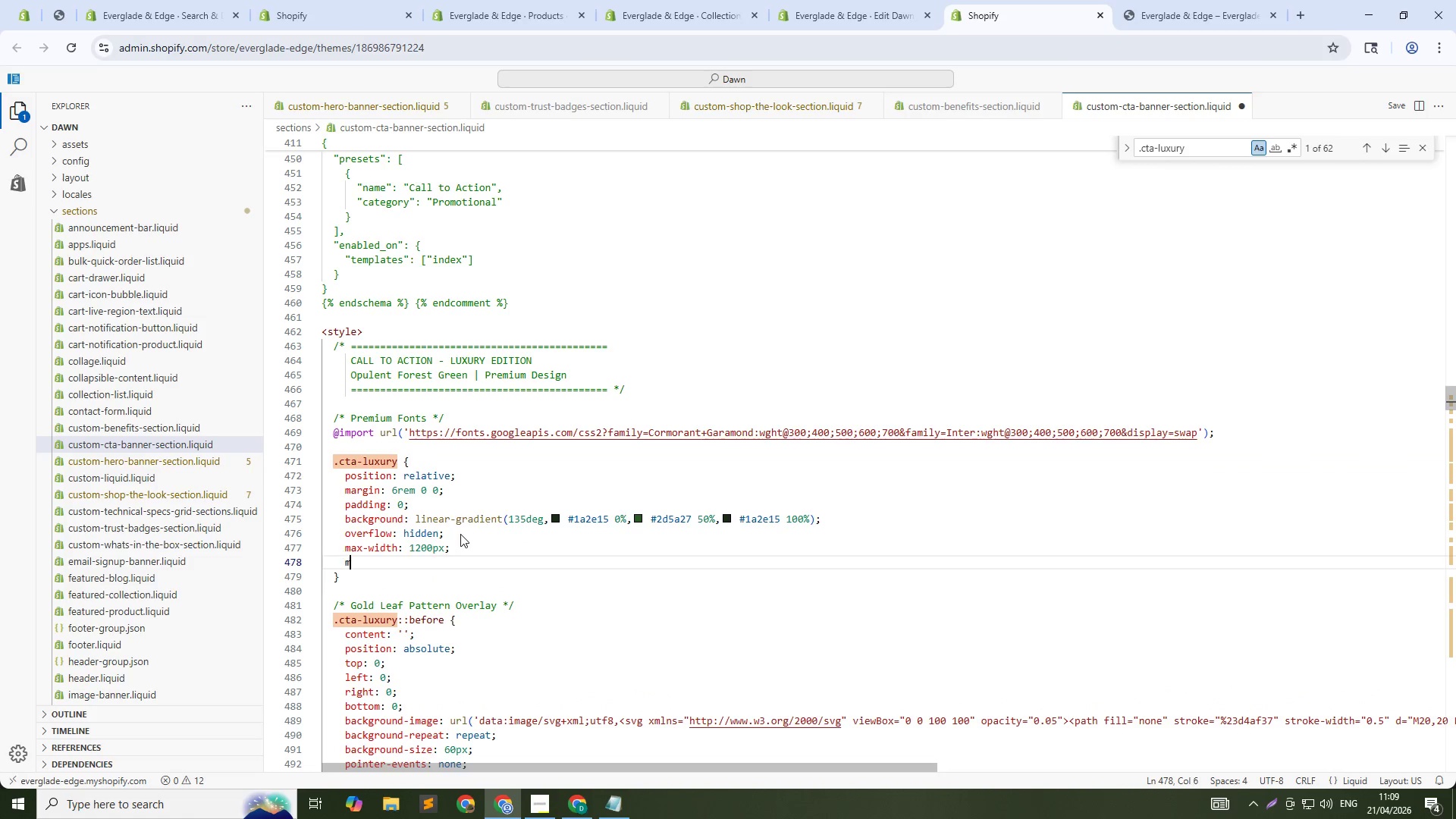 
type(margin: 0 auto;)
 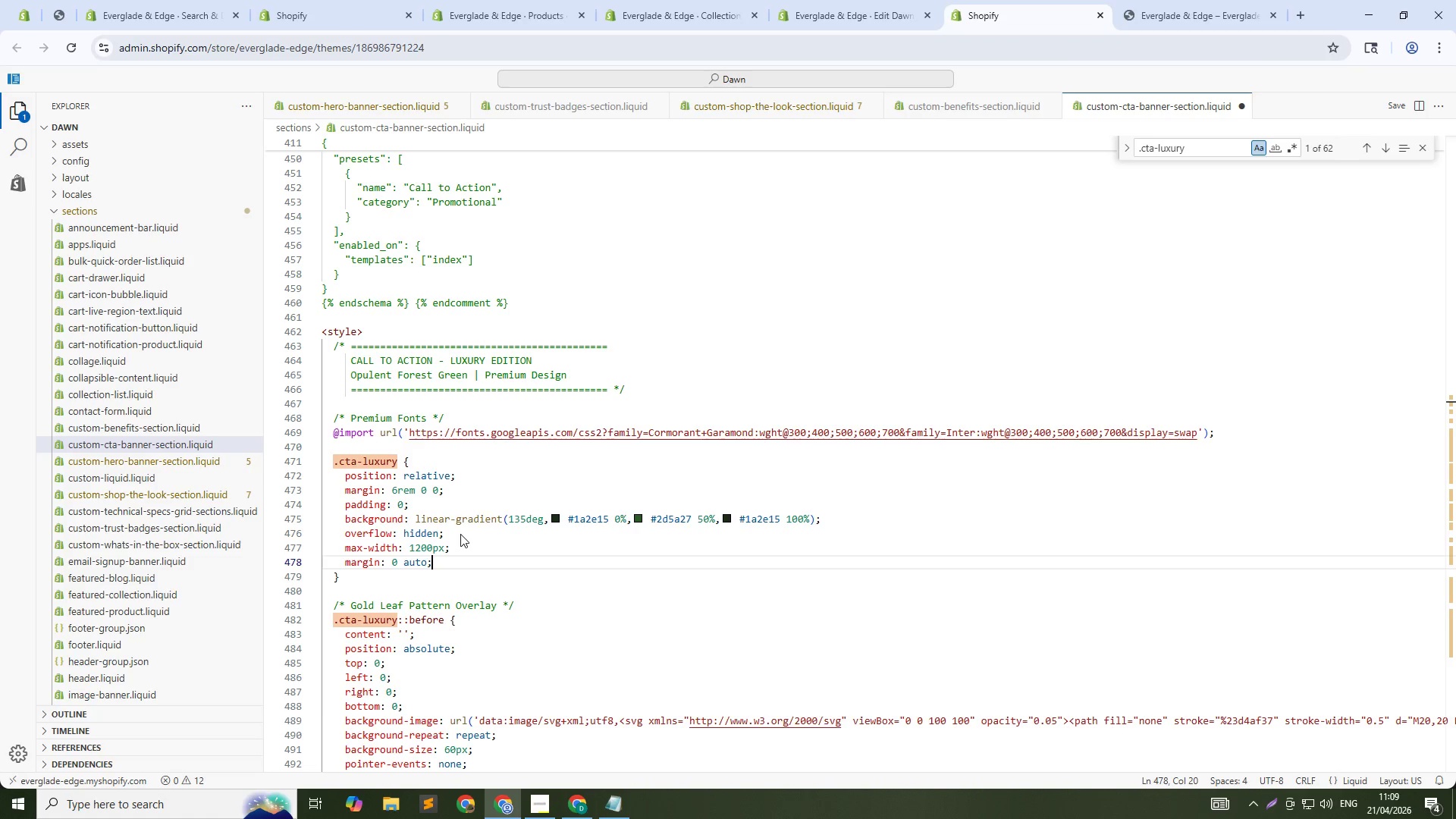 
key(Control+S)
 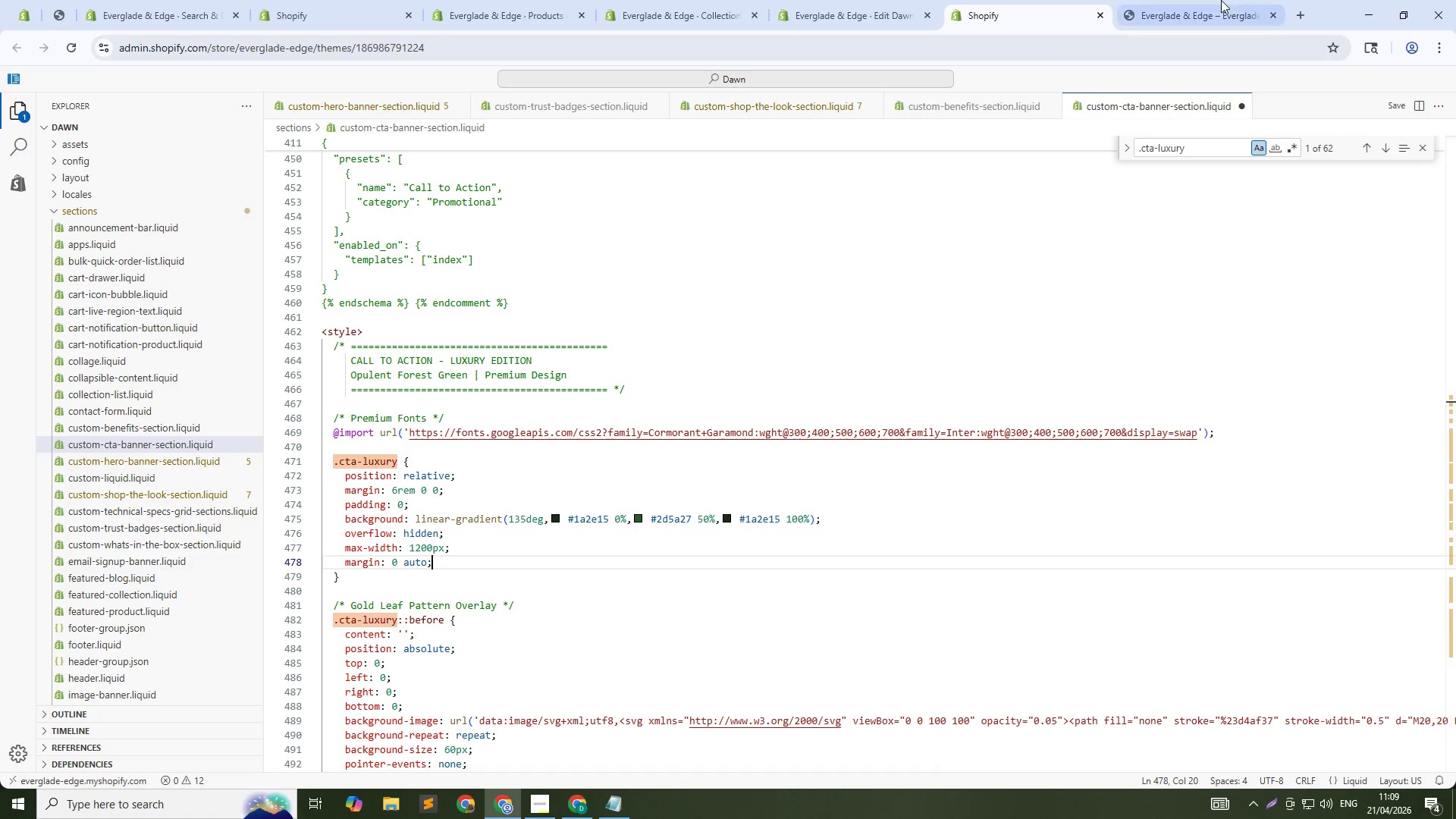 
left_click([1221, 0])
 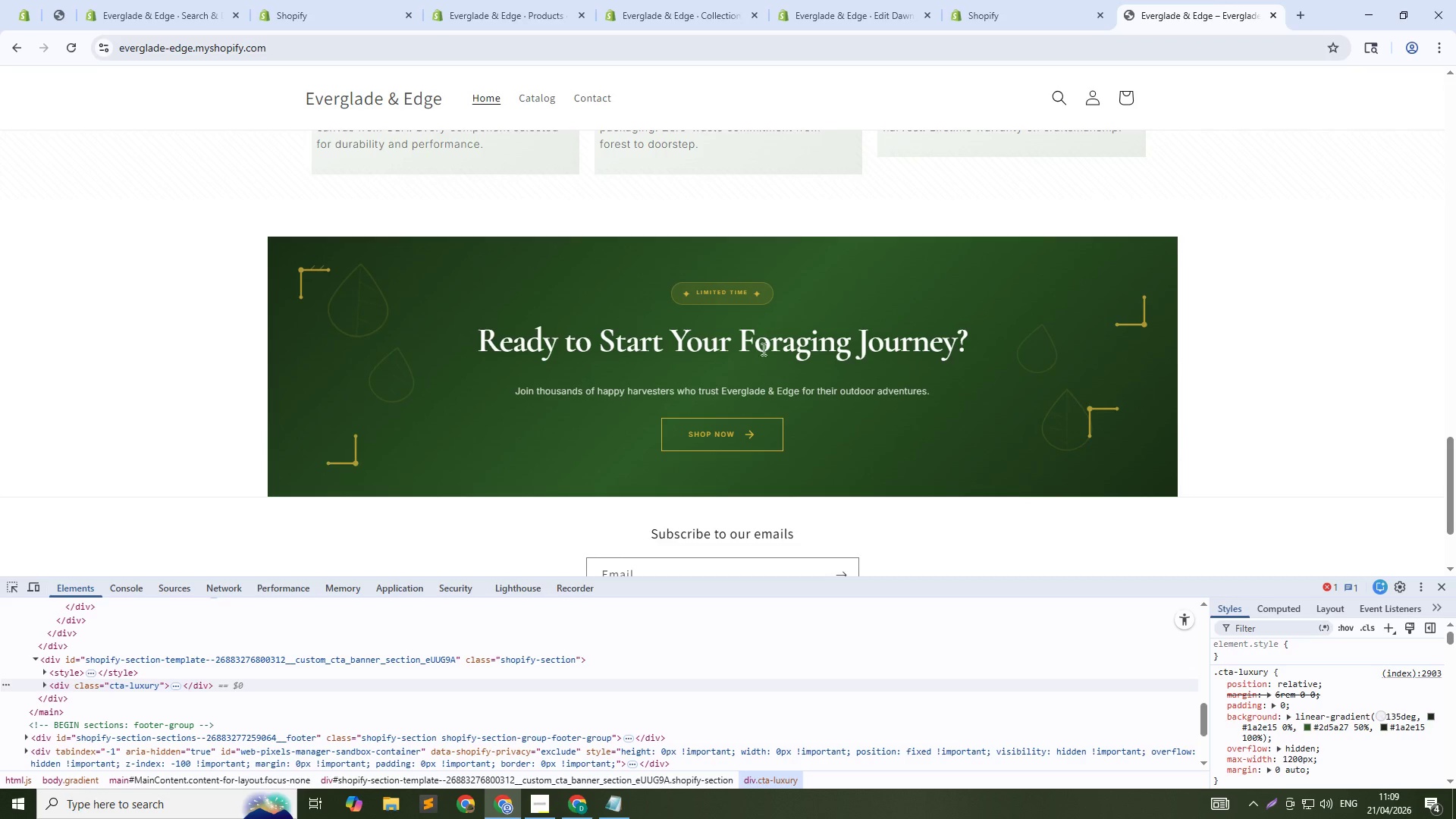 
scroll: coordinate [721, 377], scroll_direction: up, amount: 5.0
 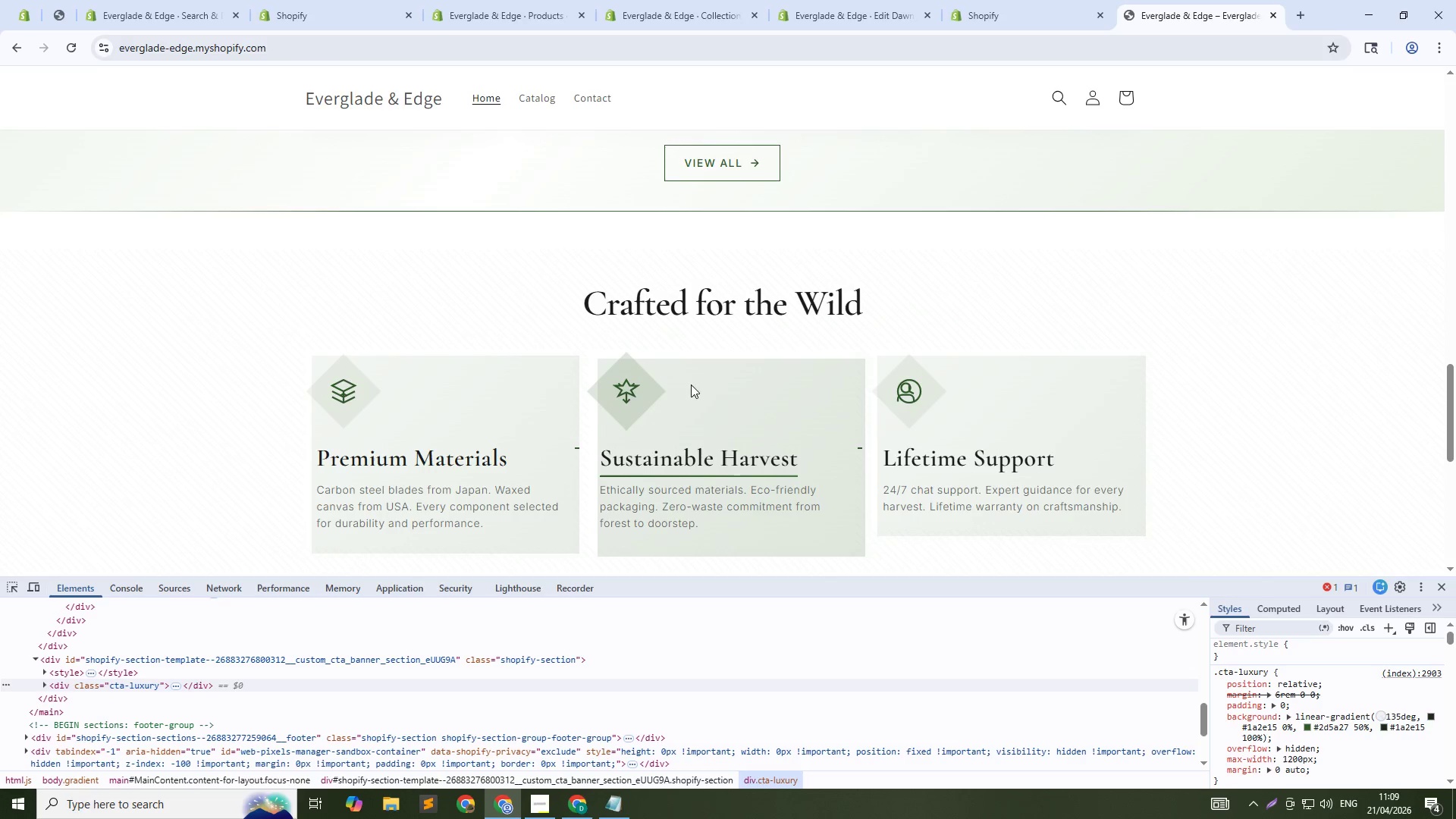 
scroll: coordinate [465, 423], scroll_direction: down, amount: 4.0
 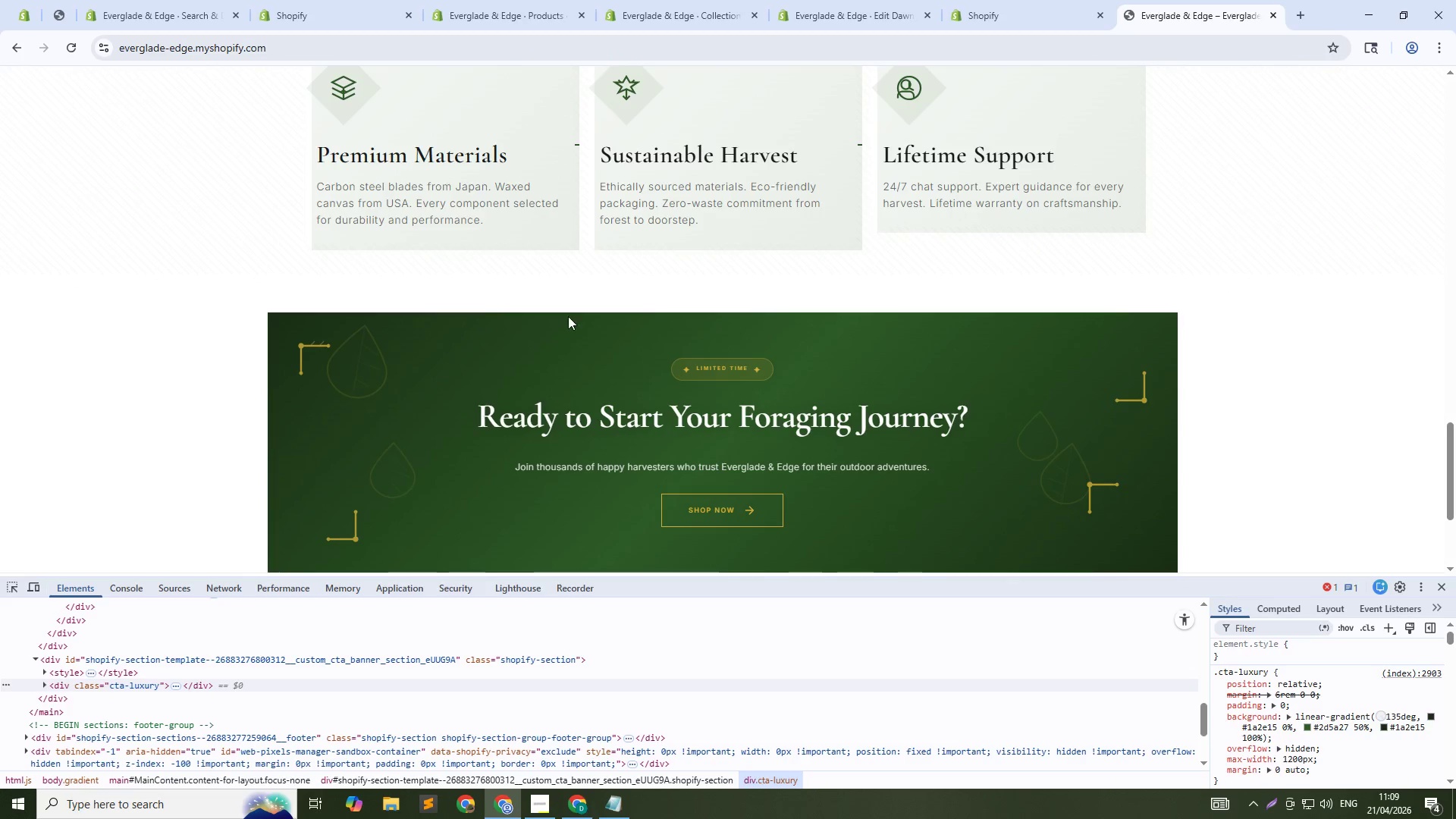 
left_click([996, 0])
 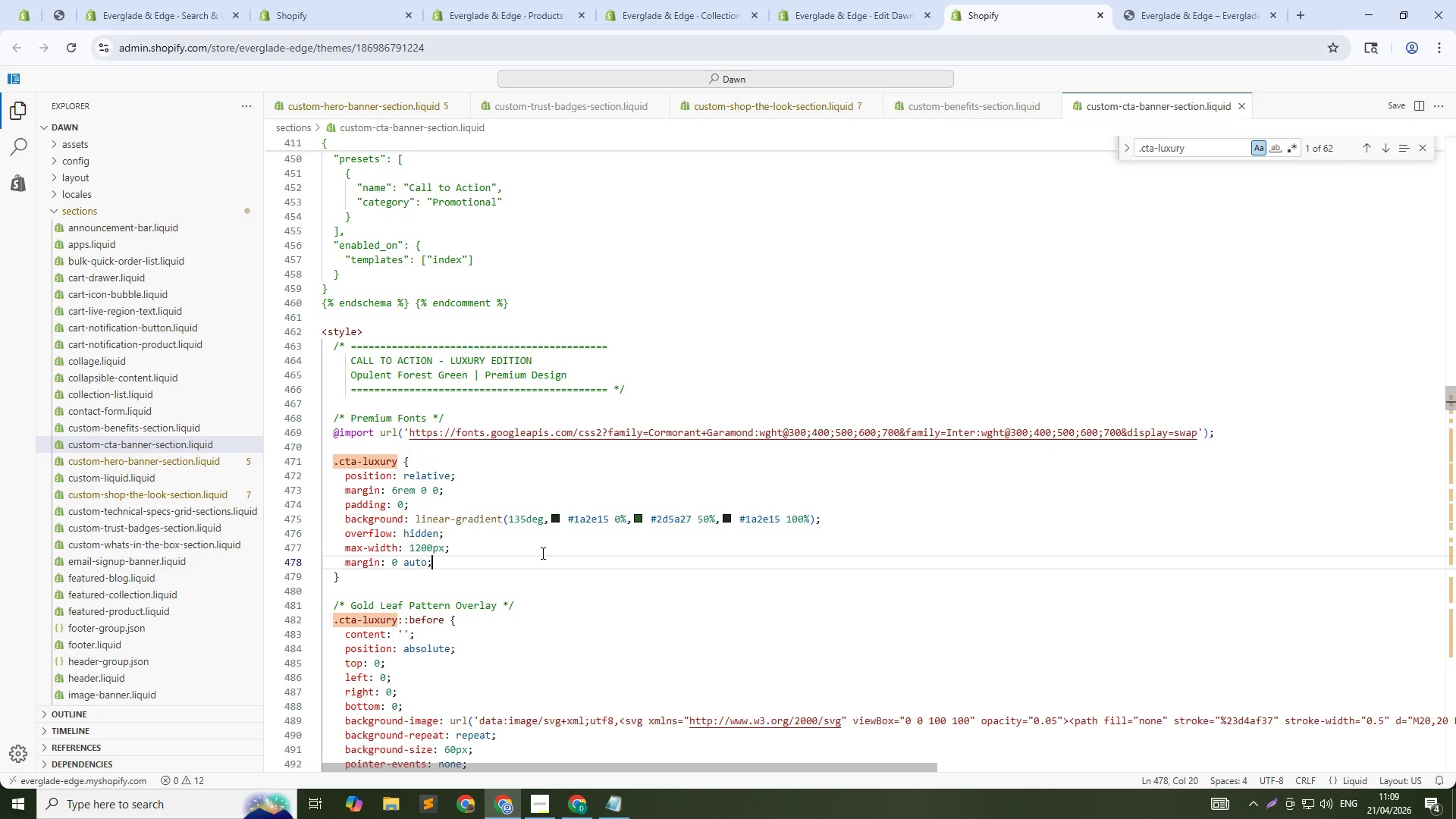 
key(Enter)
 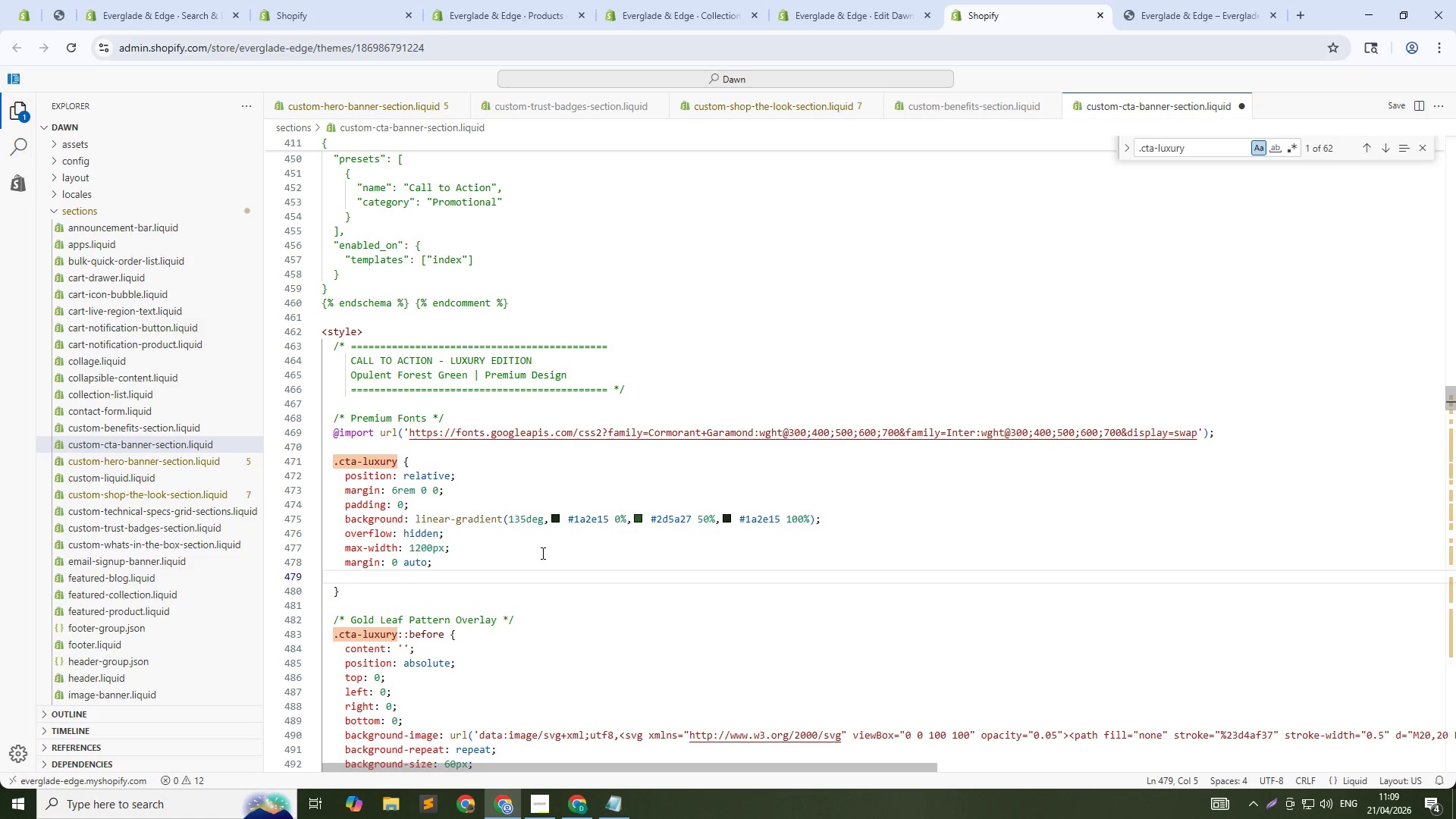 
type(ap)
key(Backspace)
type(padding: )
 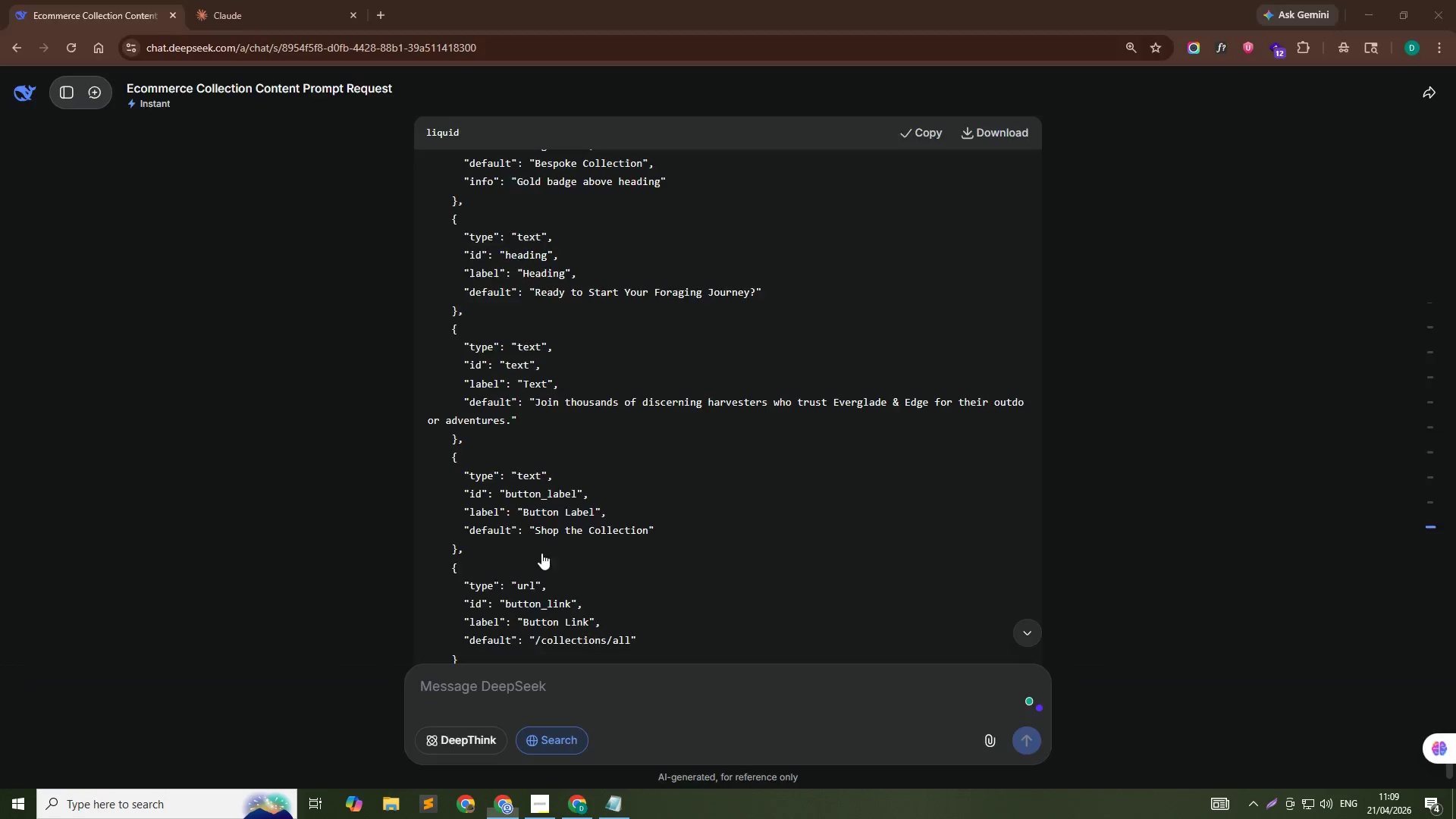 
key(Alt+AltLeft)
 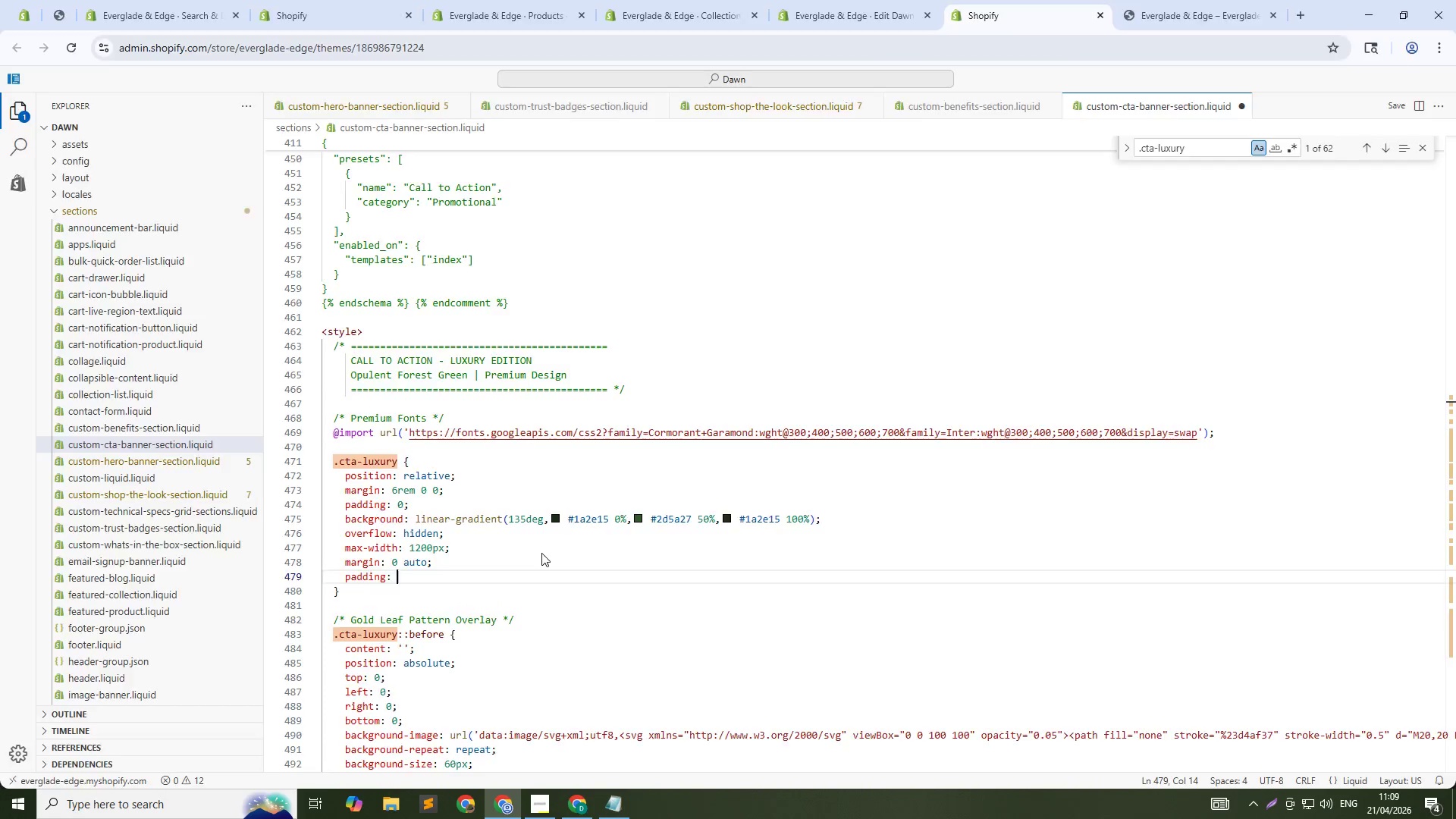 
key(Alt+Tab)
 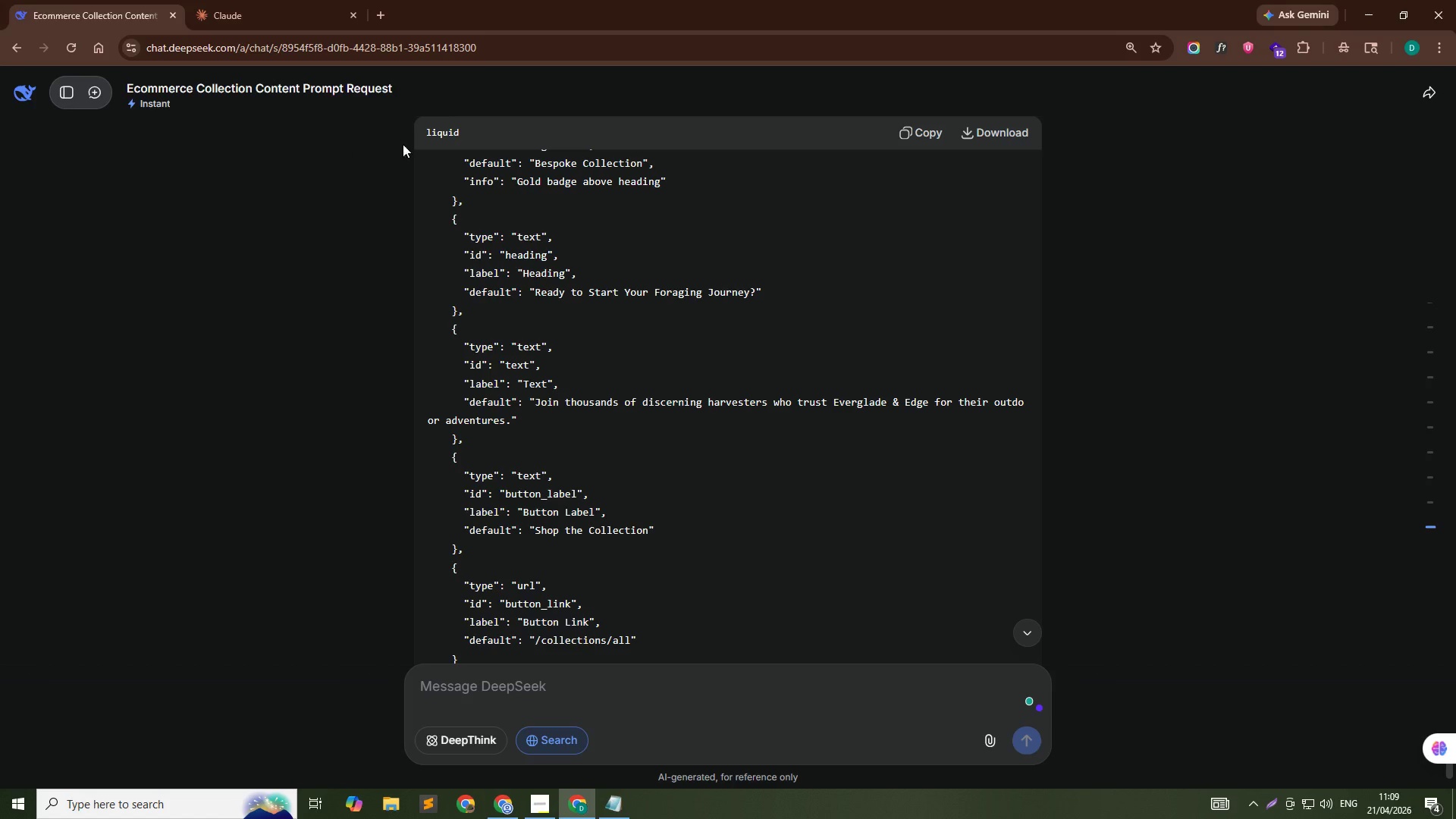 
key(Alt+AltLeft)
 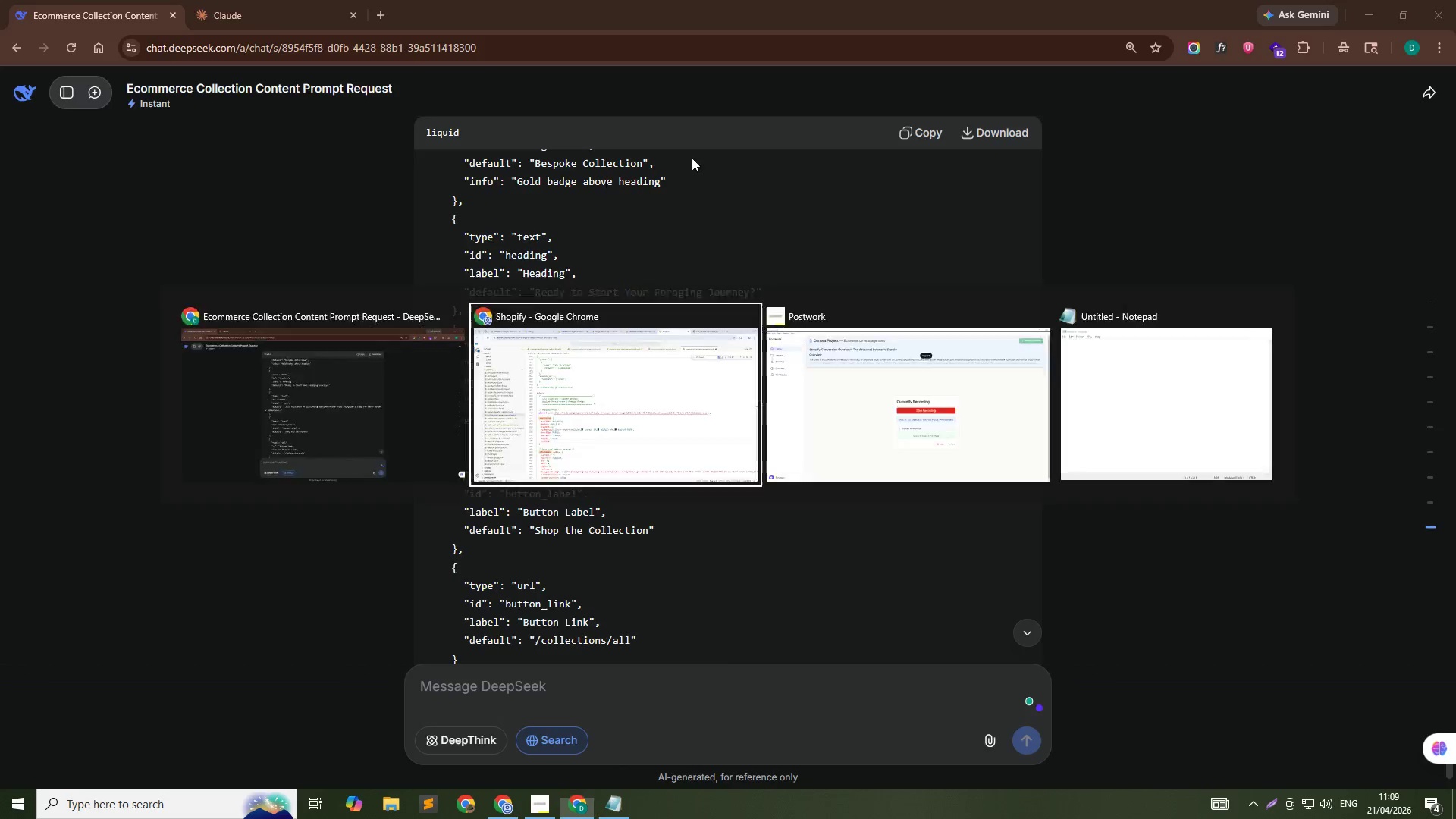 
key(Alt+Tab)
 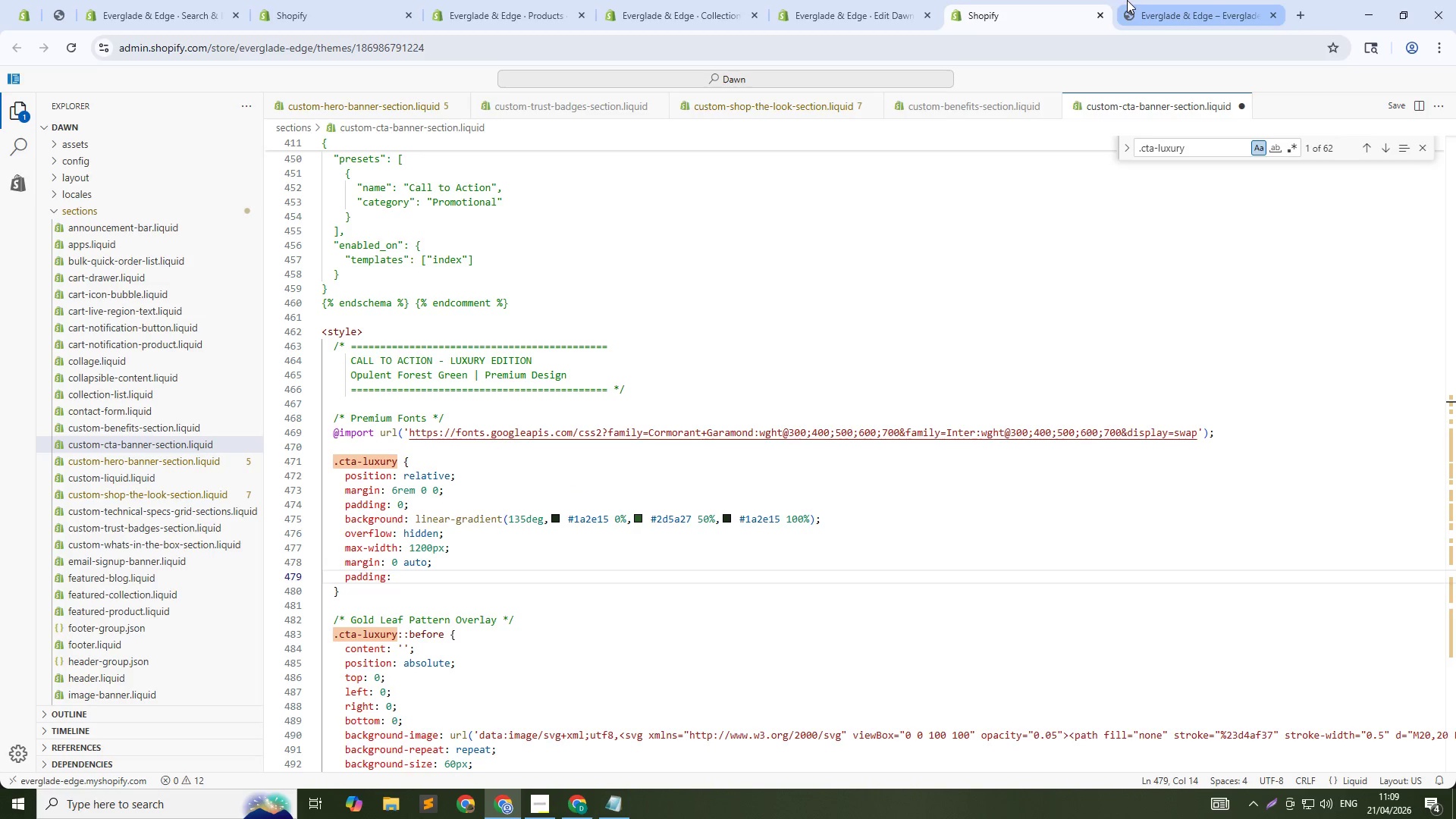 
left_click([1181, 0])
 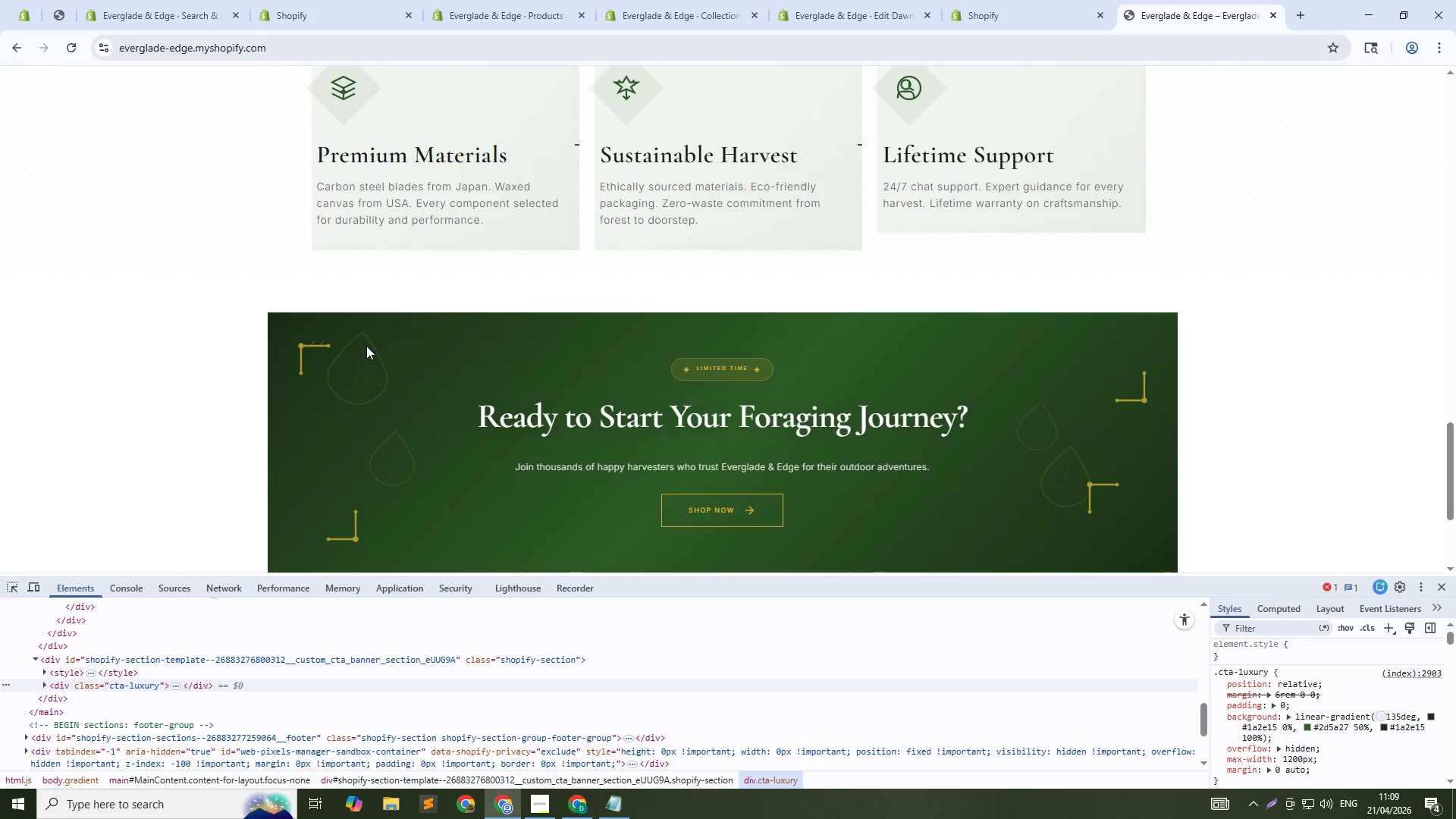 
key(Control+Shift+C)
 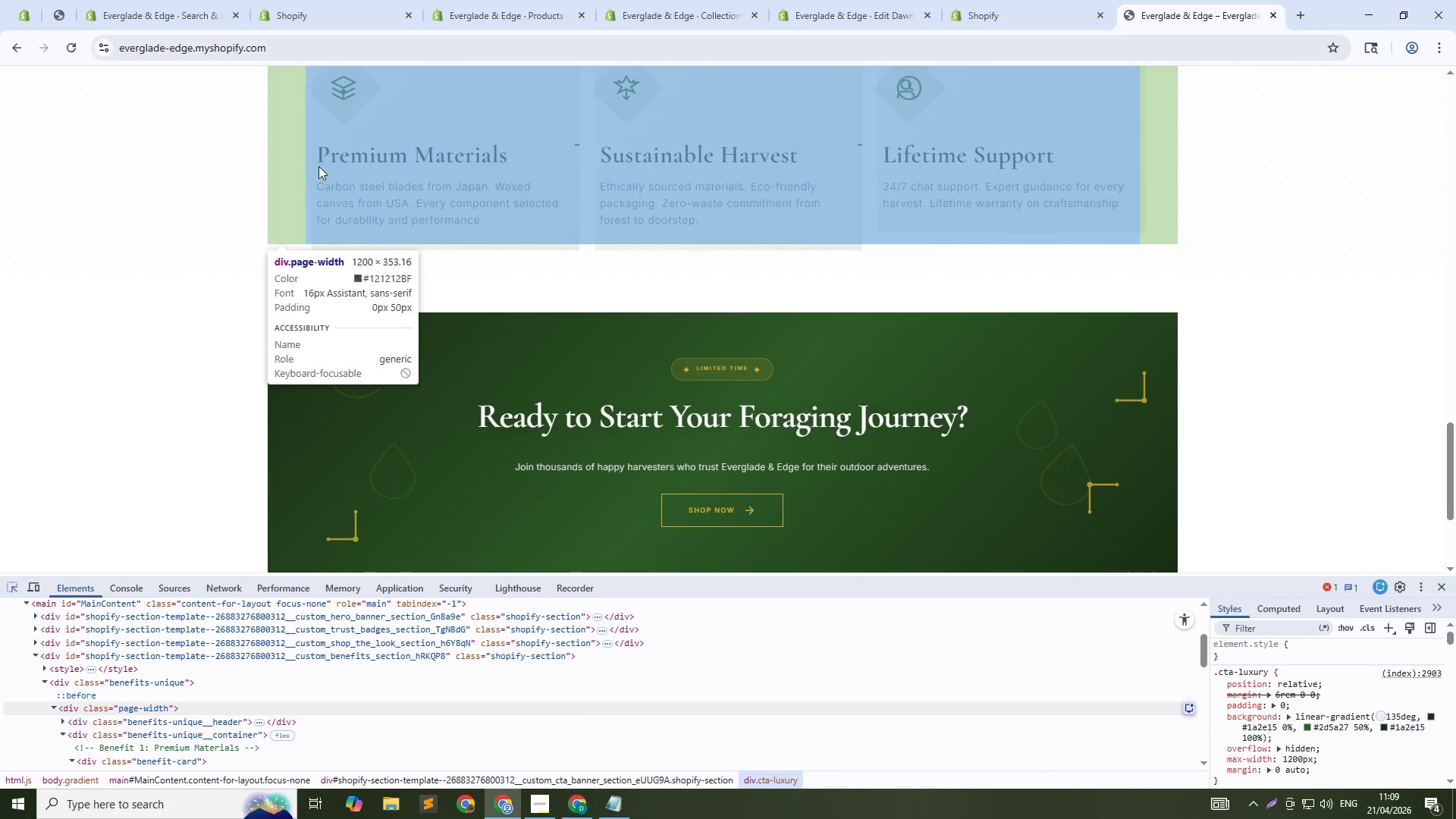 
left_click([1081, 0])
 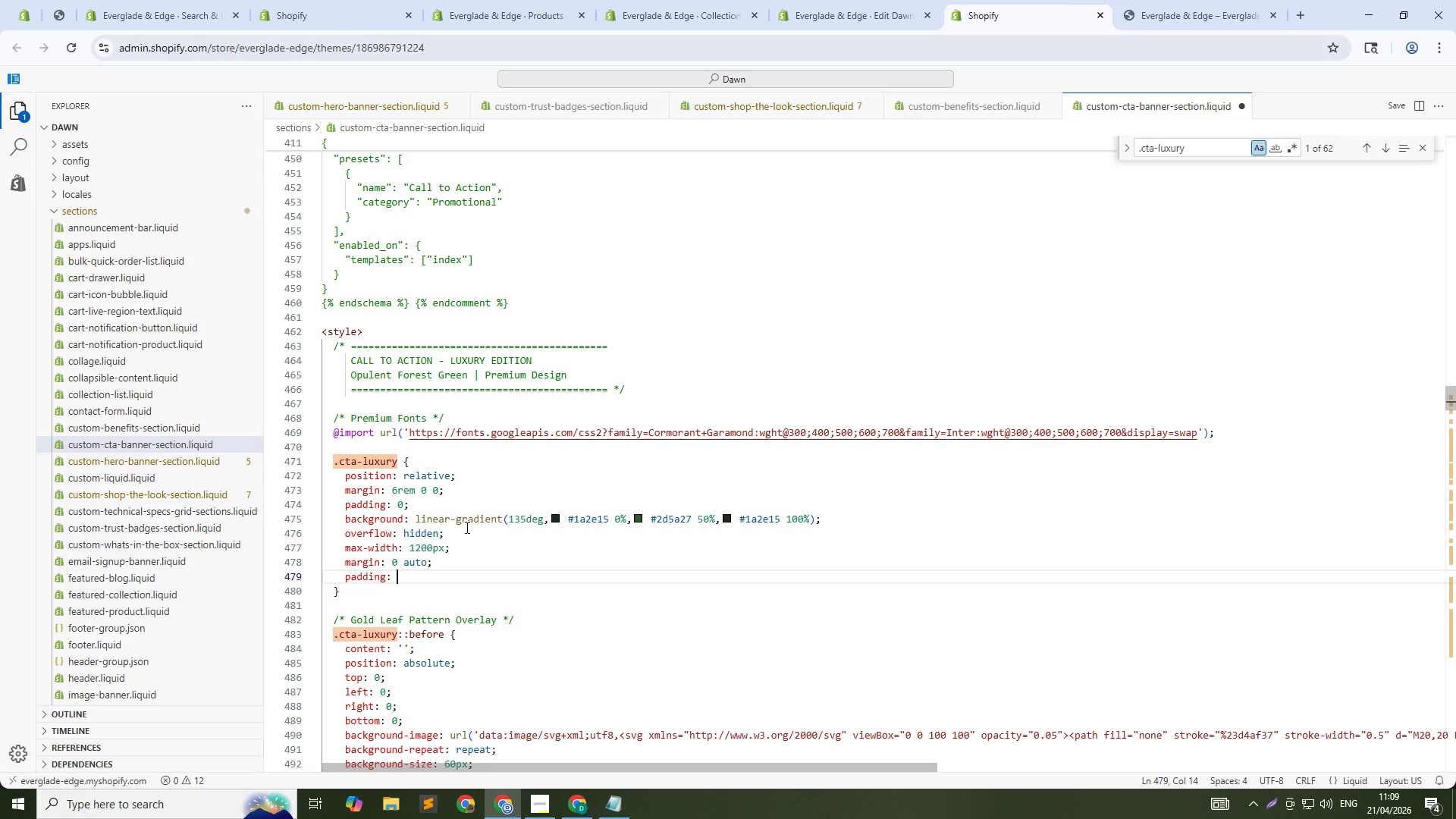 
type(0 50px;)
 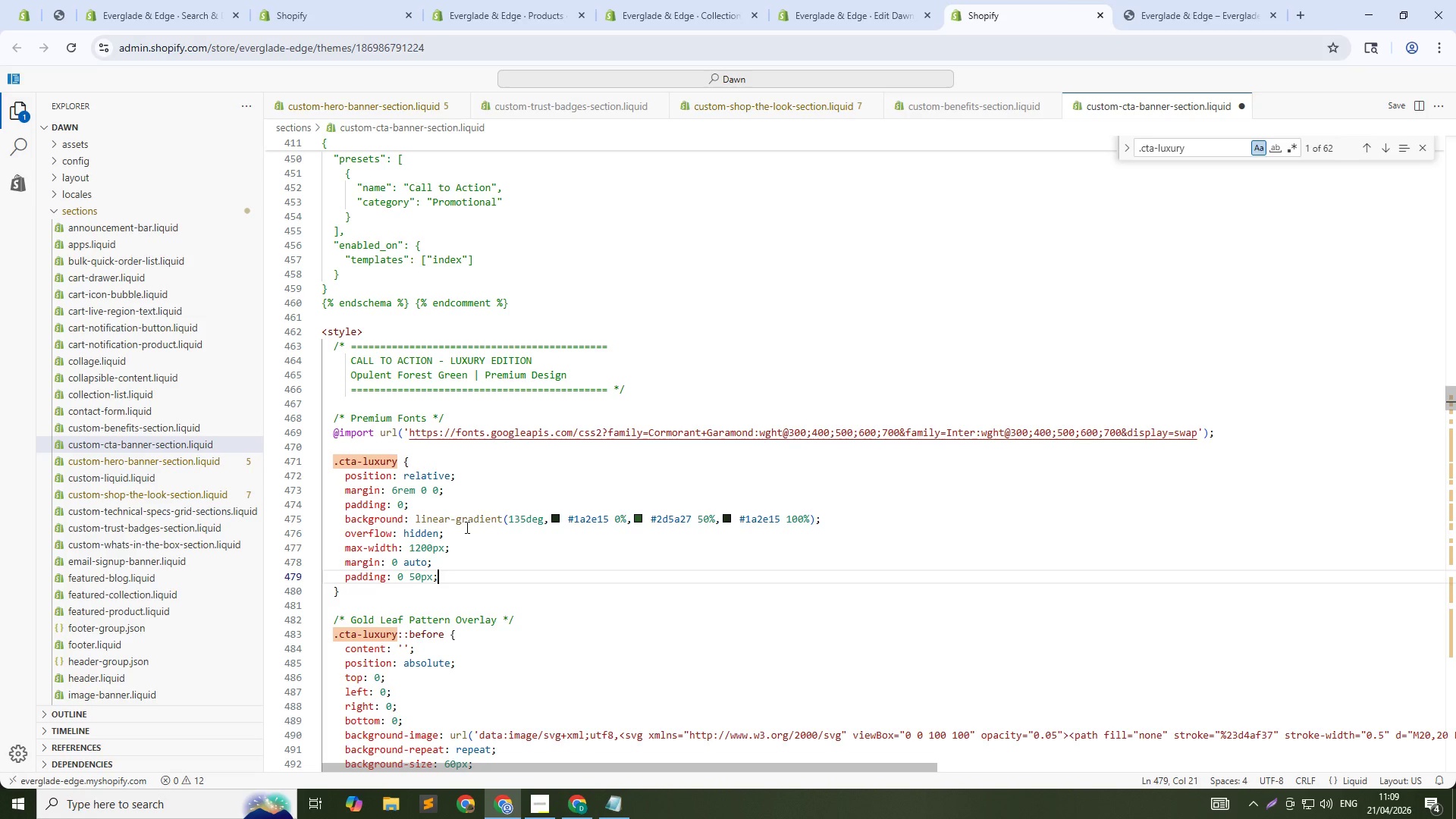 
key(Control+S)
 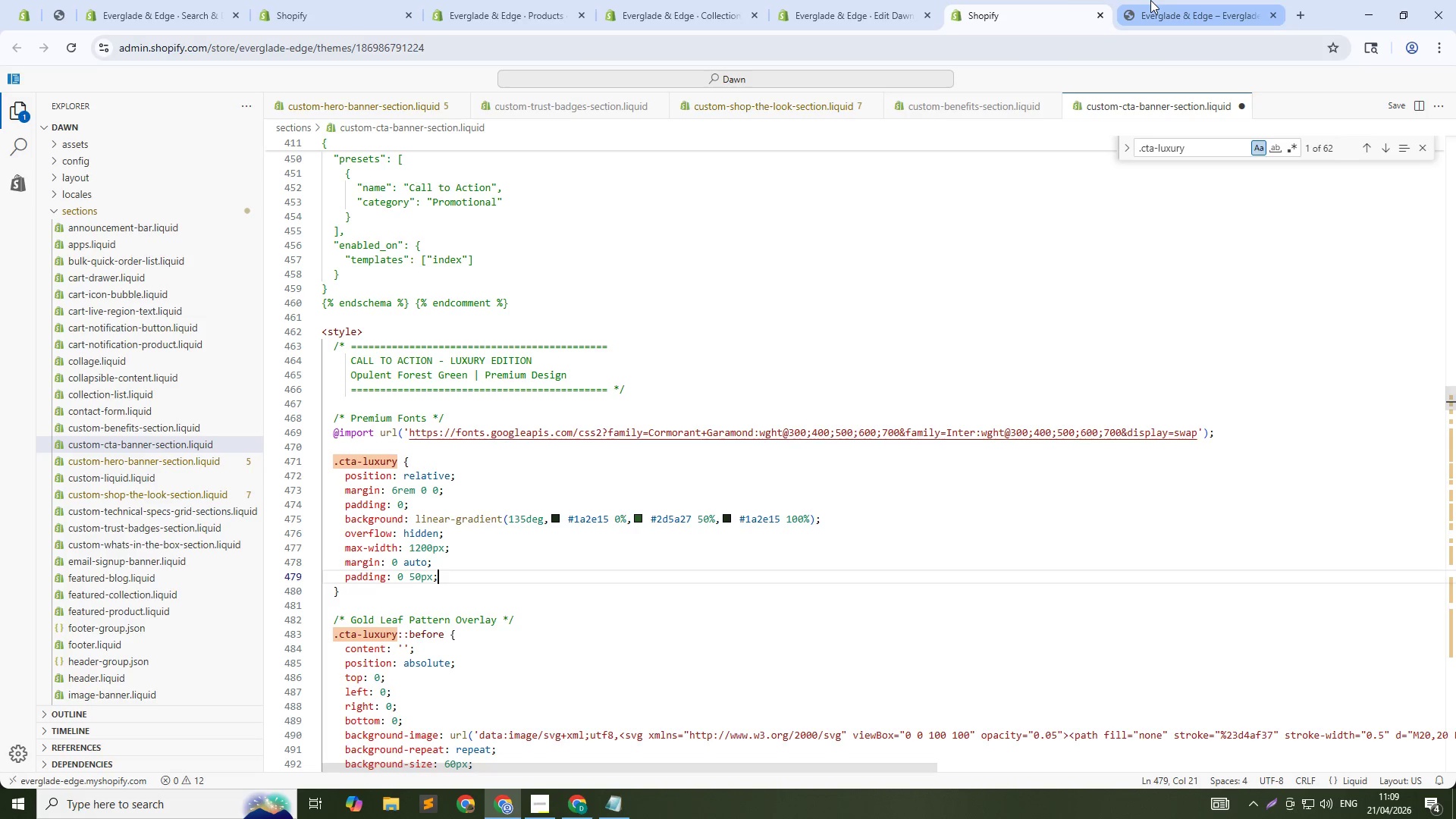 
left_click([1150, 0])
 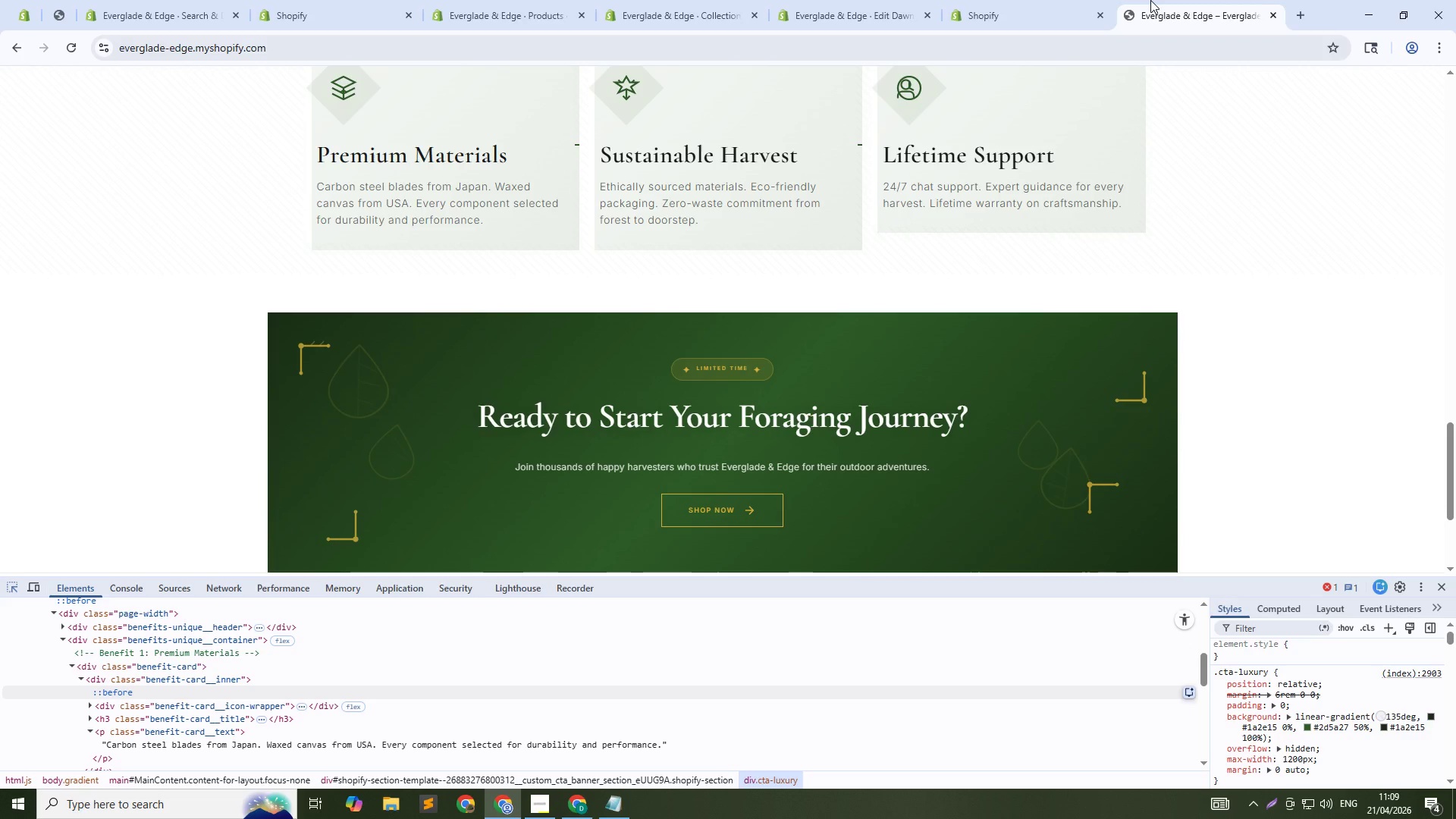 
key(Control+Shift+R)
 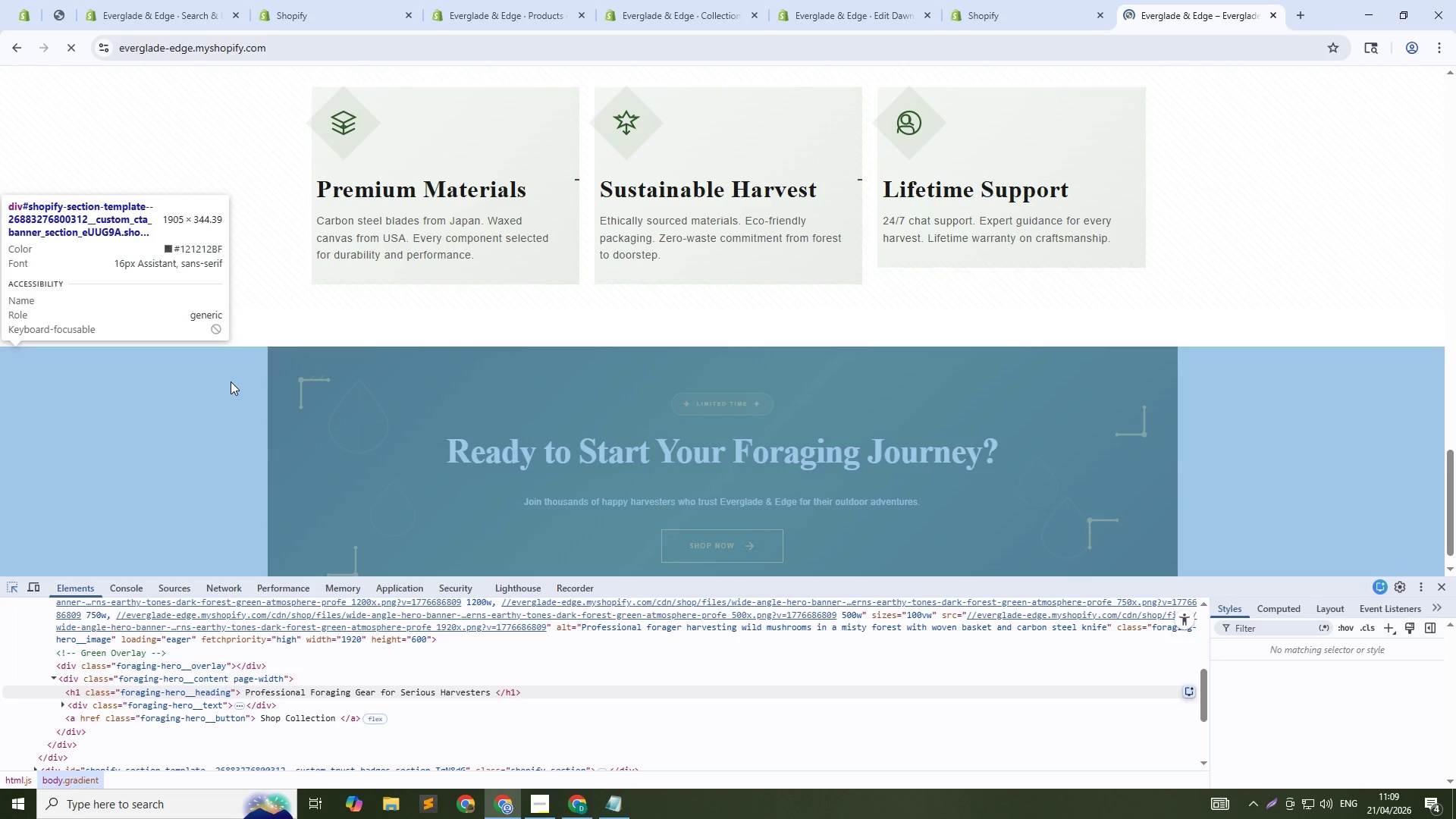 
wait(8.51)
 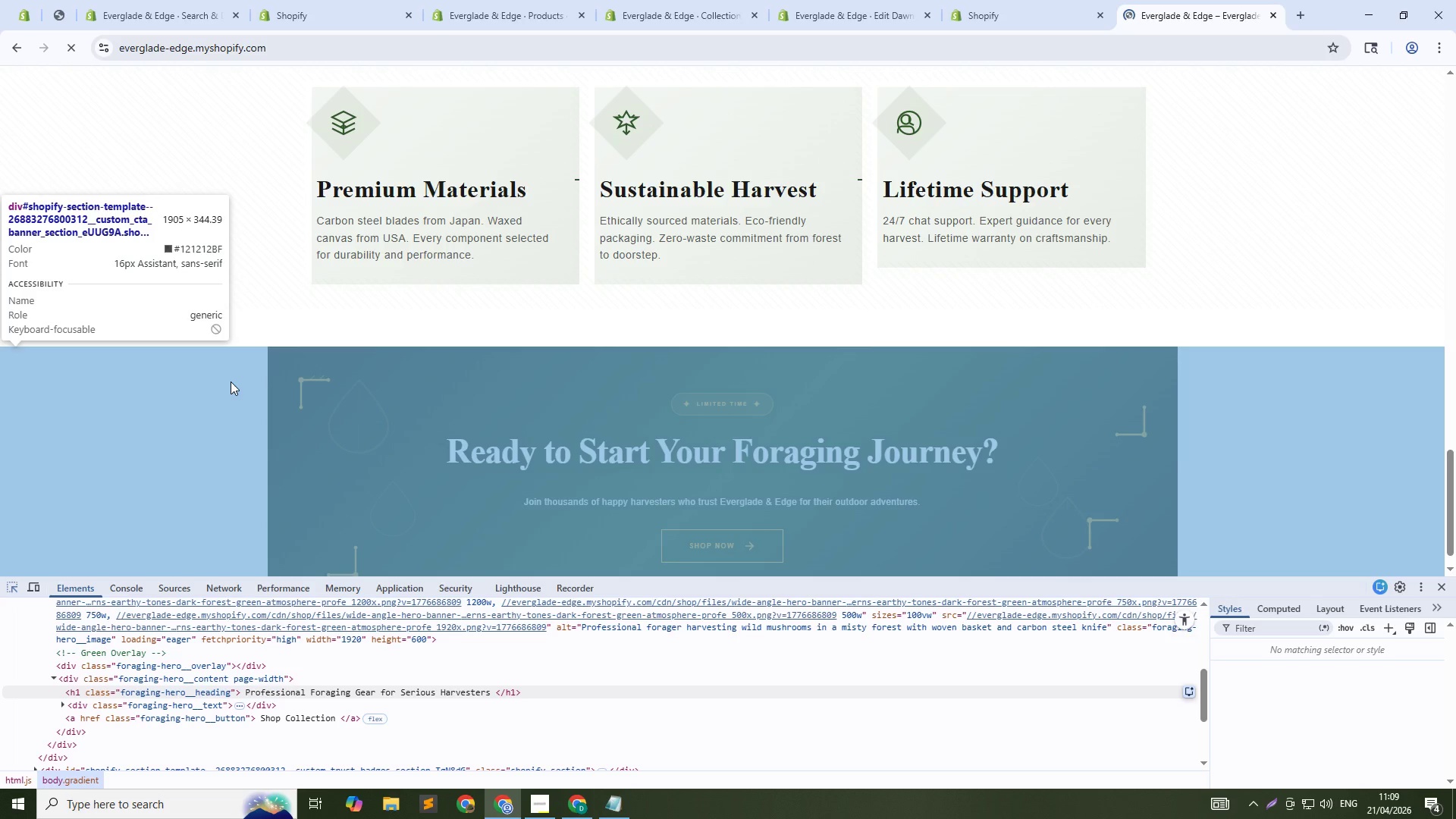 
left_click([373, 464])
 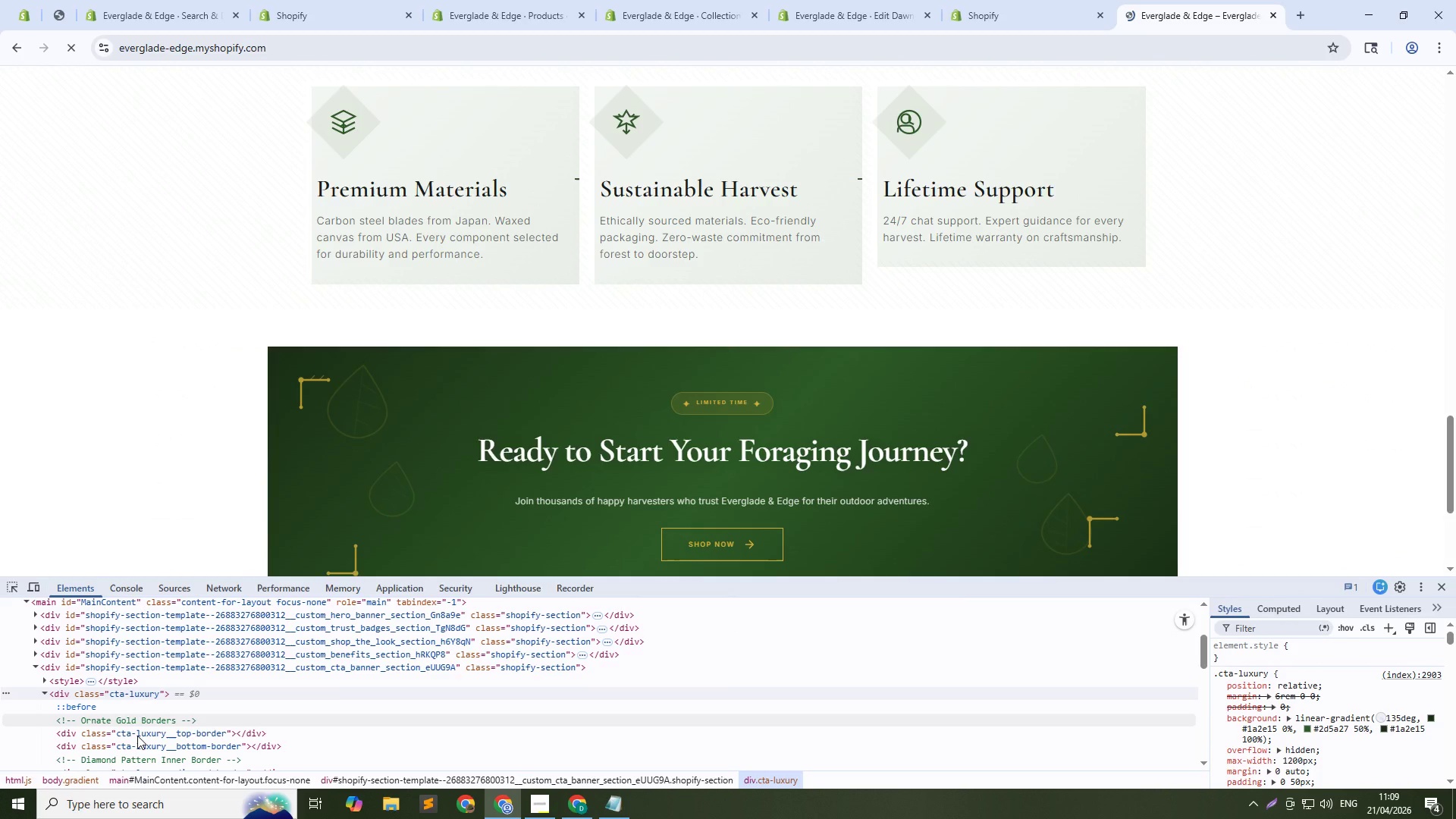 
left_click([137, 736])
 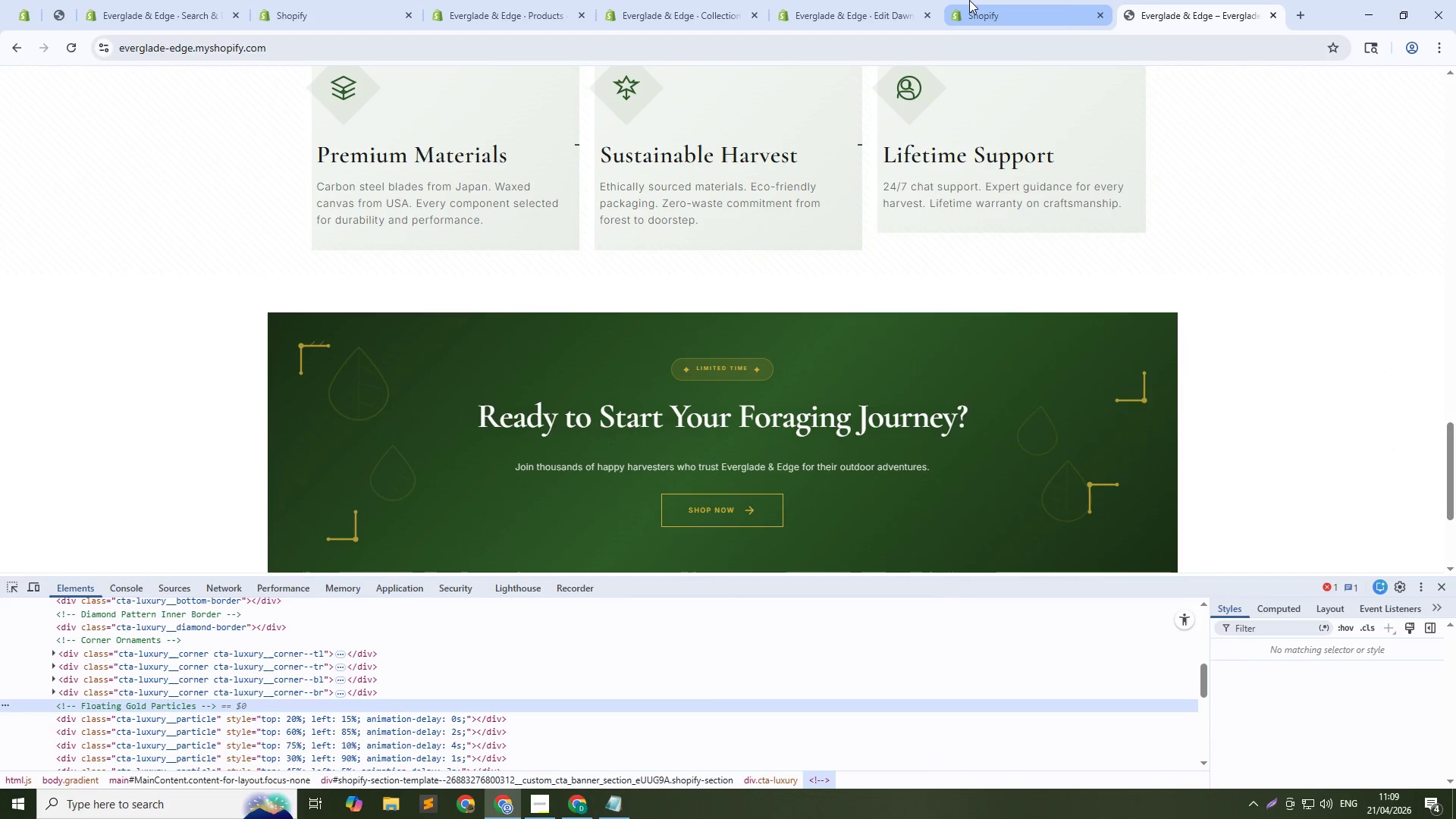 
key(Alt+Tab)
 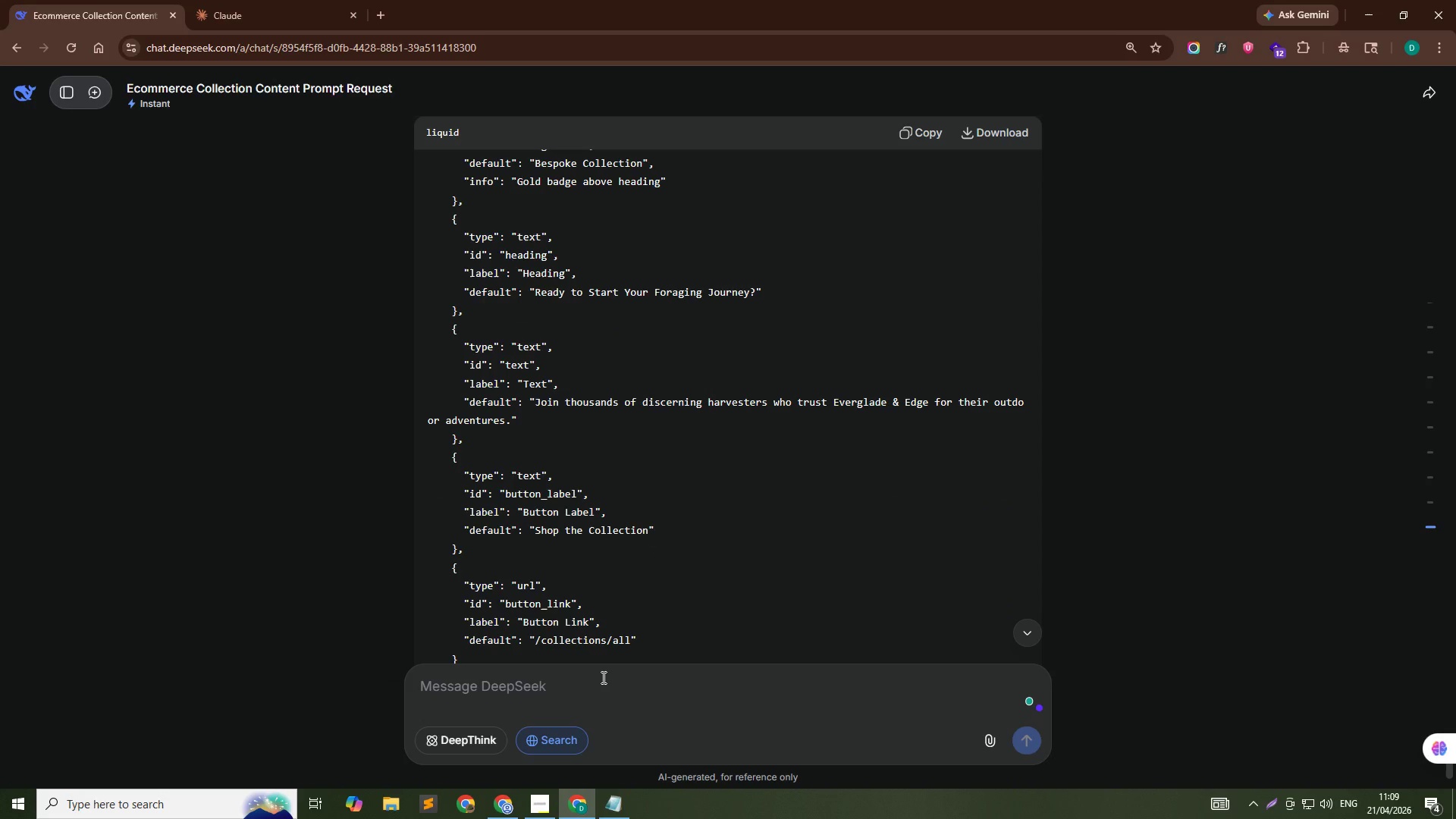 
left_click([602, 677])
 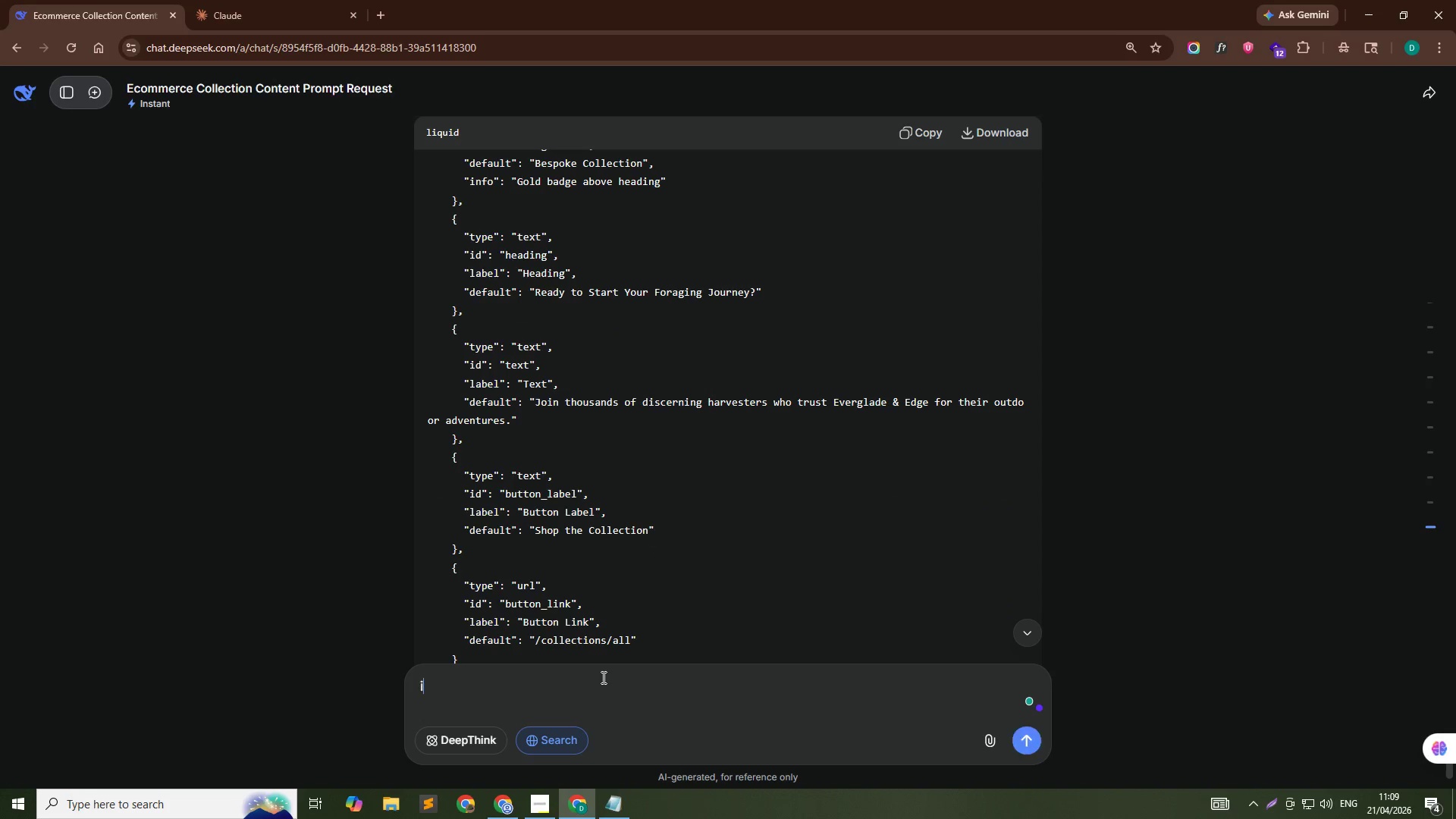 
type(i want in page - width )
 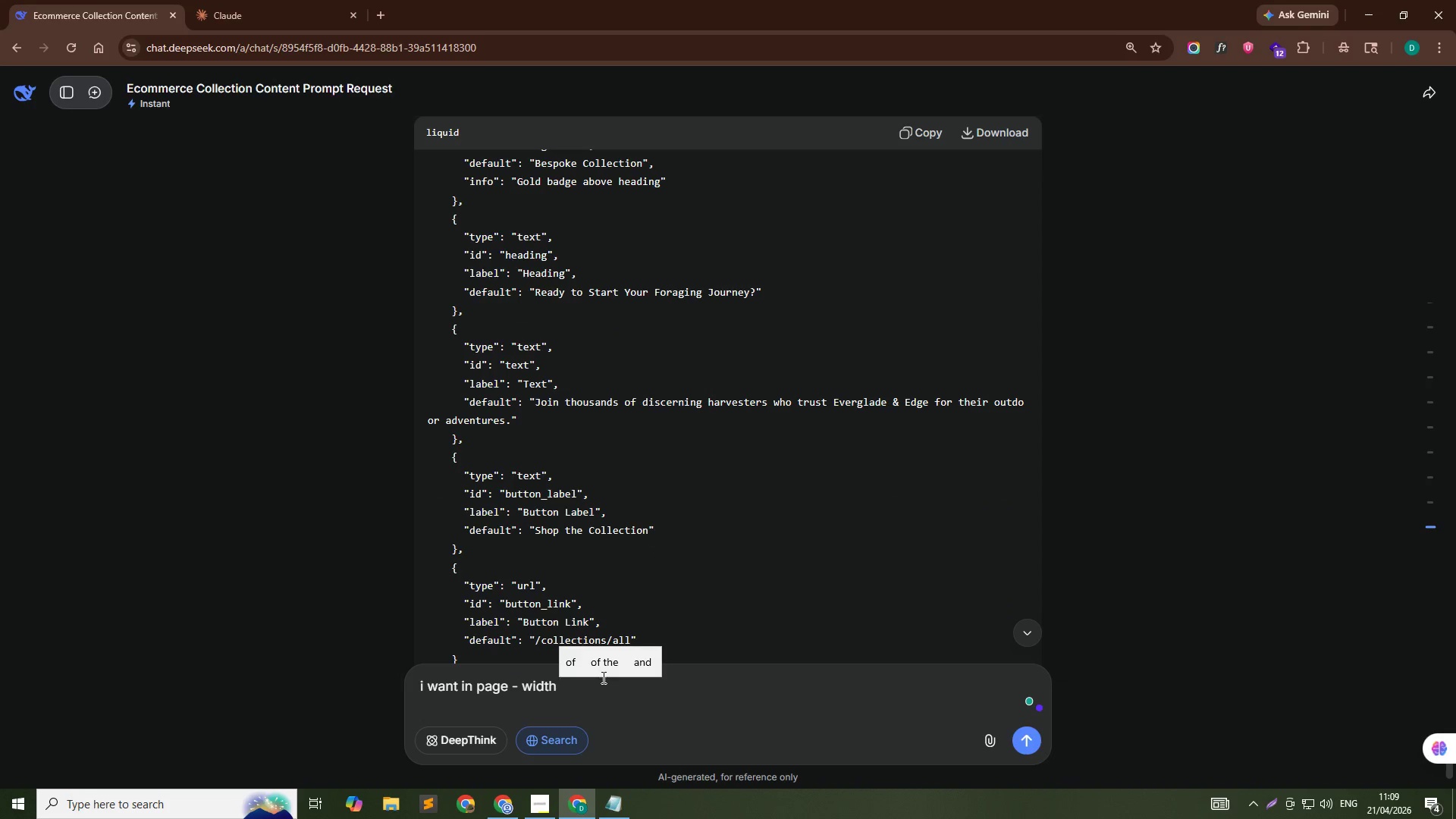 
key(Enter)
 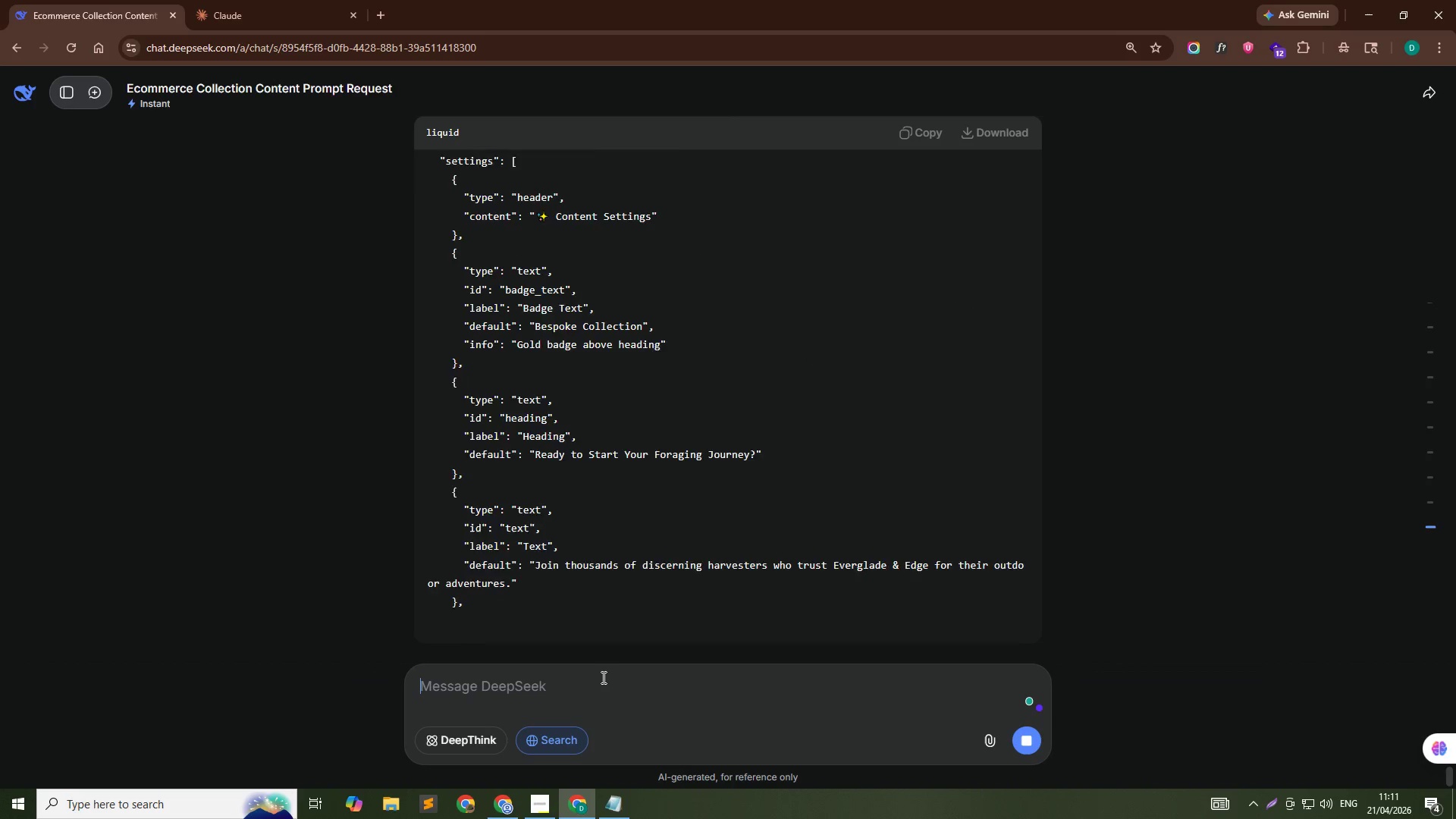 
wait(110.48)
 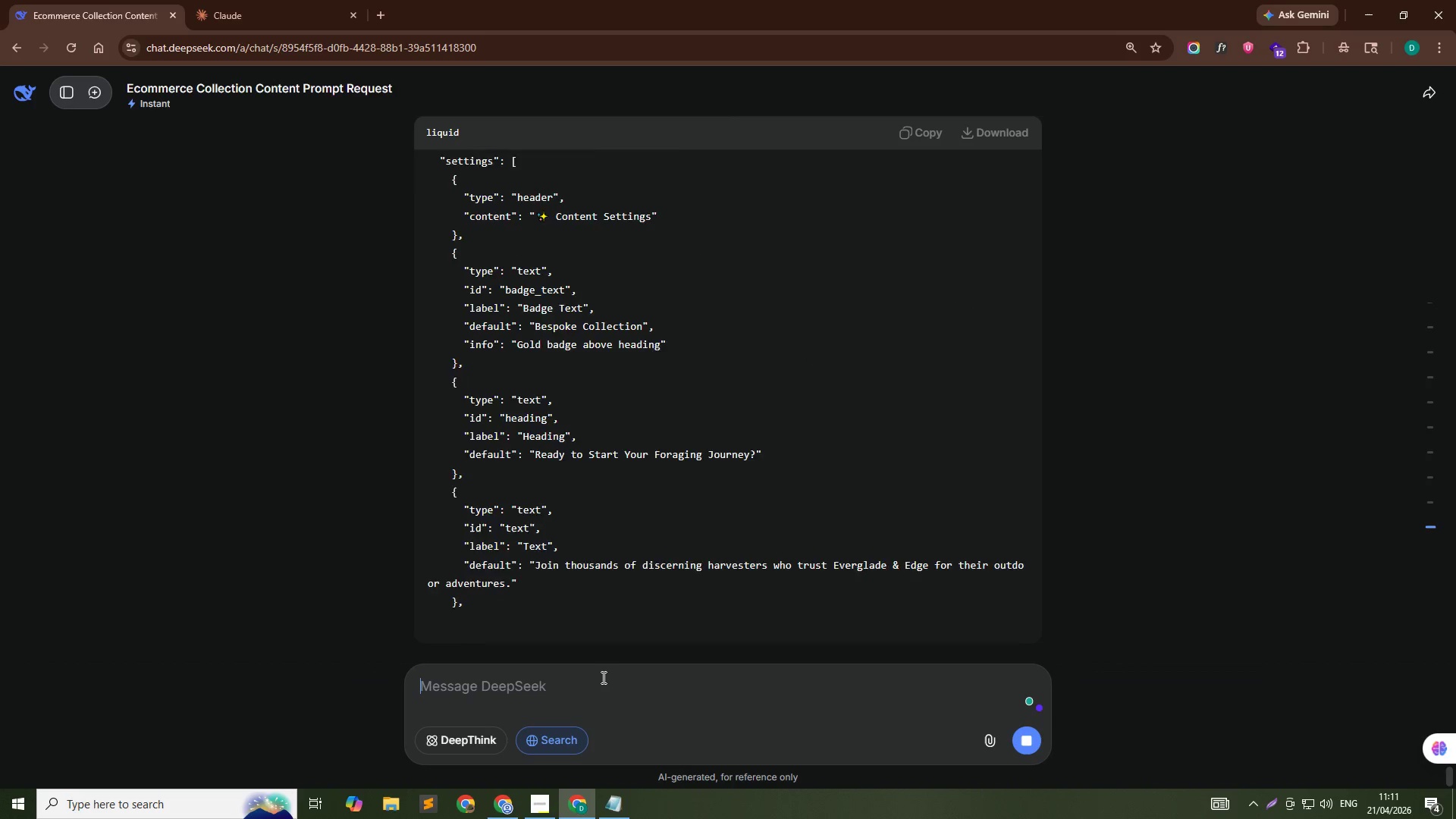 
scroll: coordinate [916, 271], scroll_direction: up, amount: 7.0
 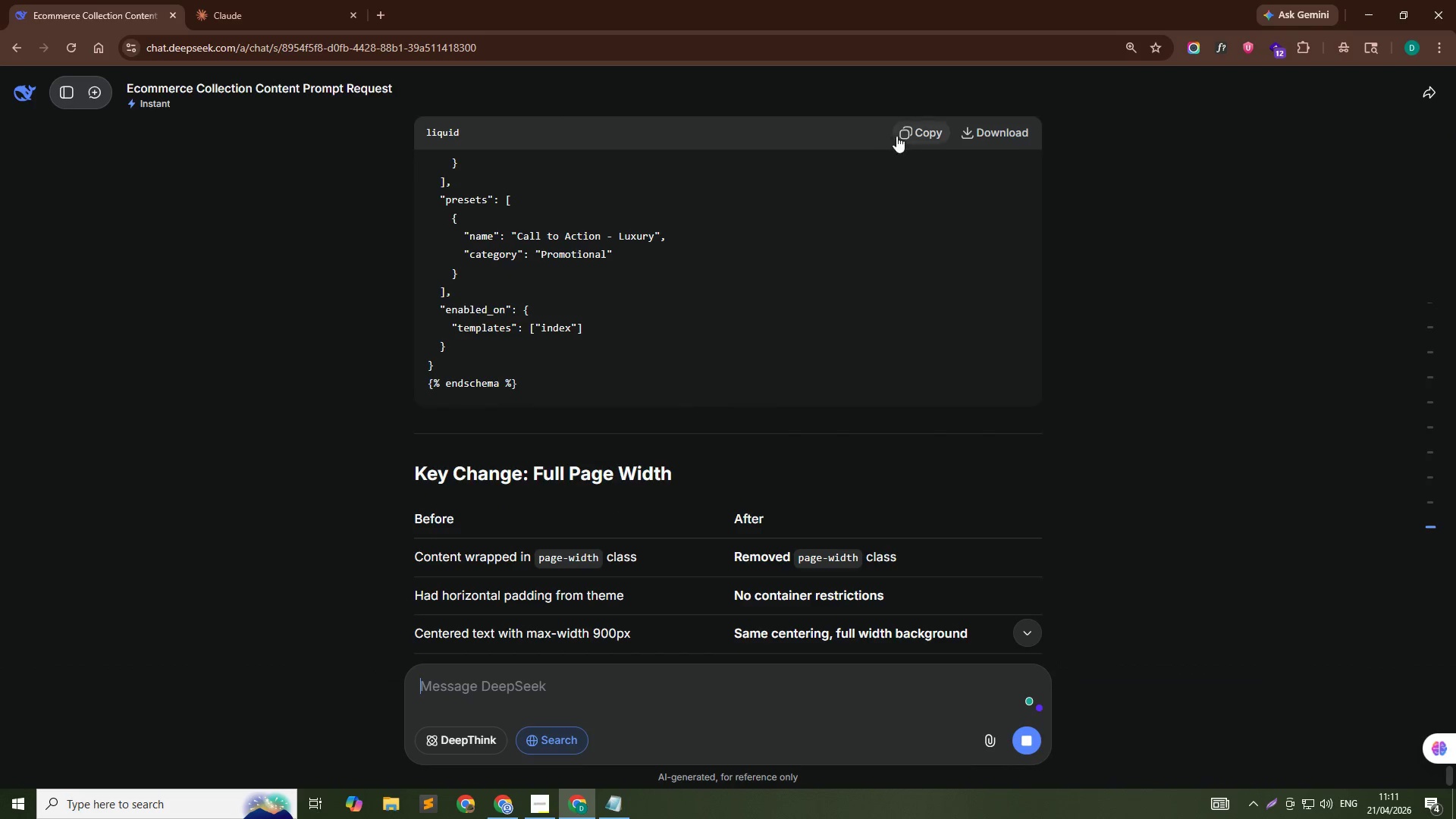 
left_click([911, 134])
 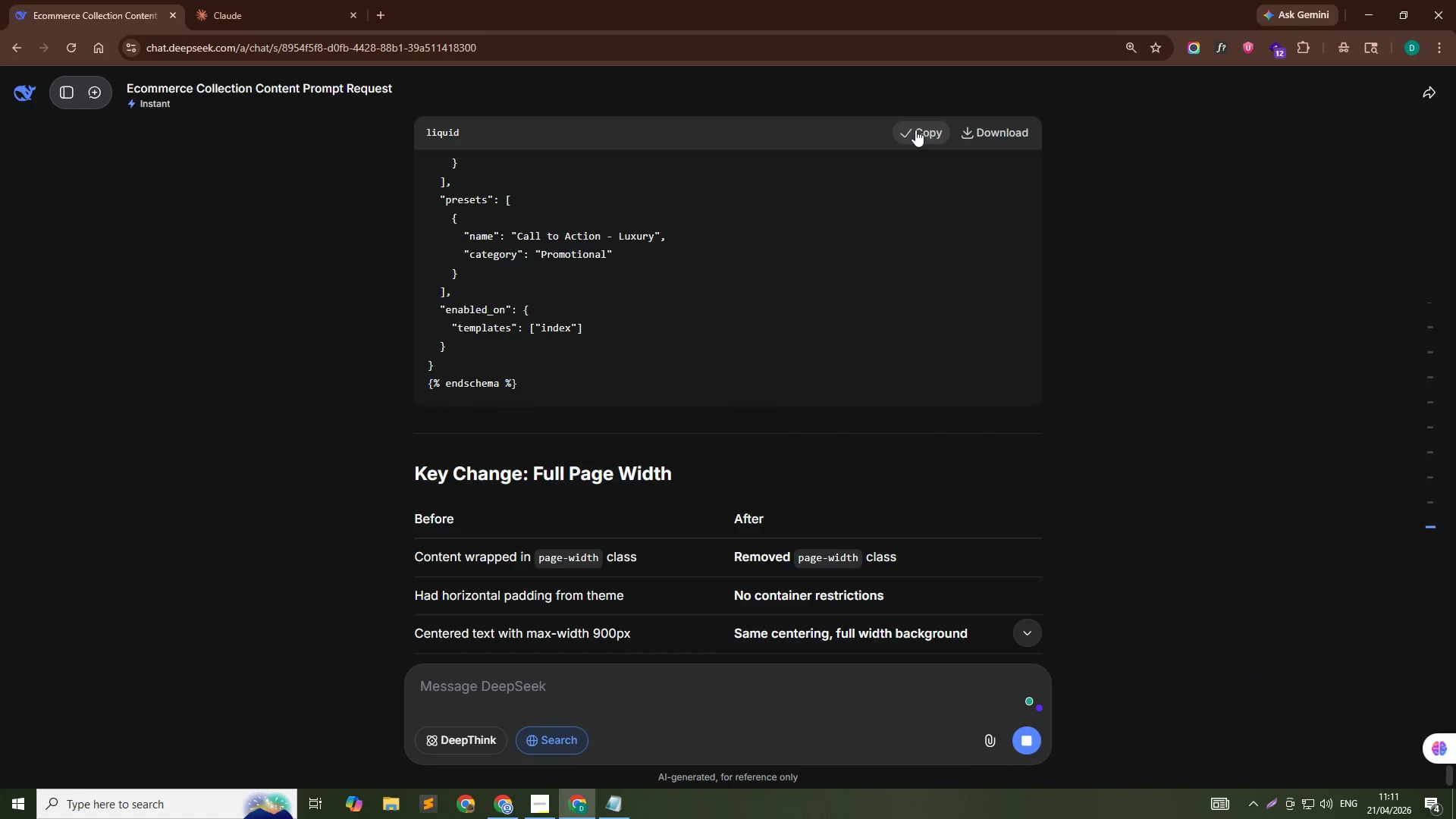 
key(Alt+Tab)
 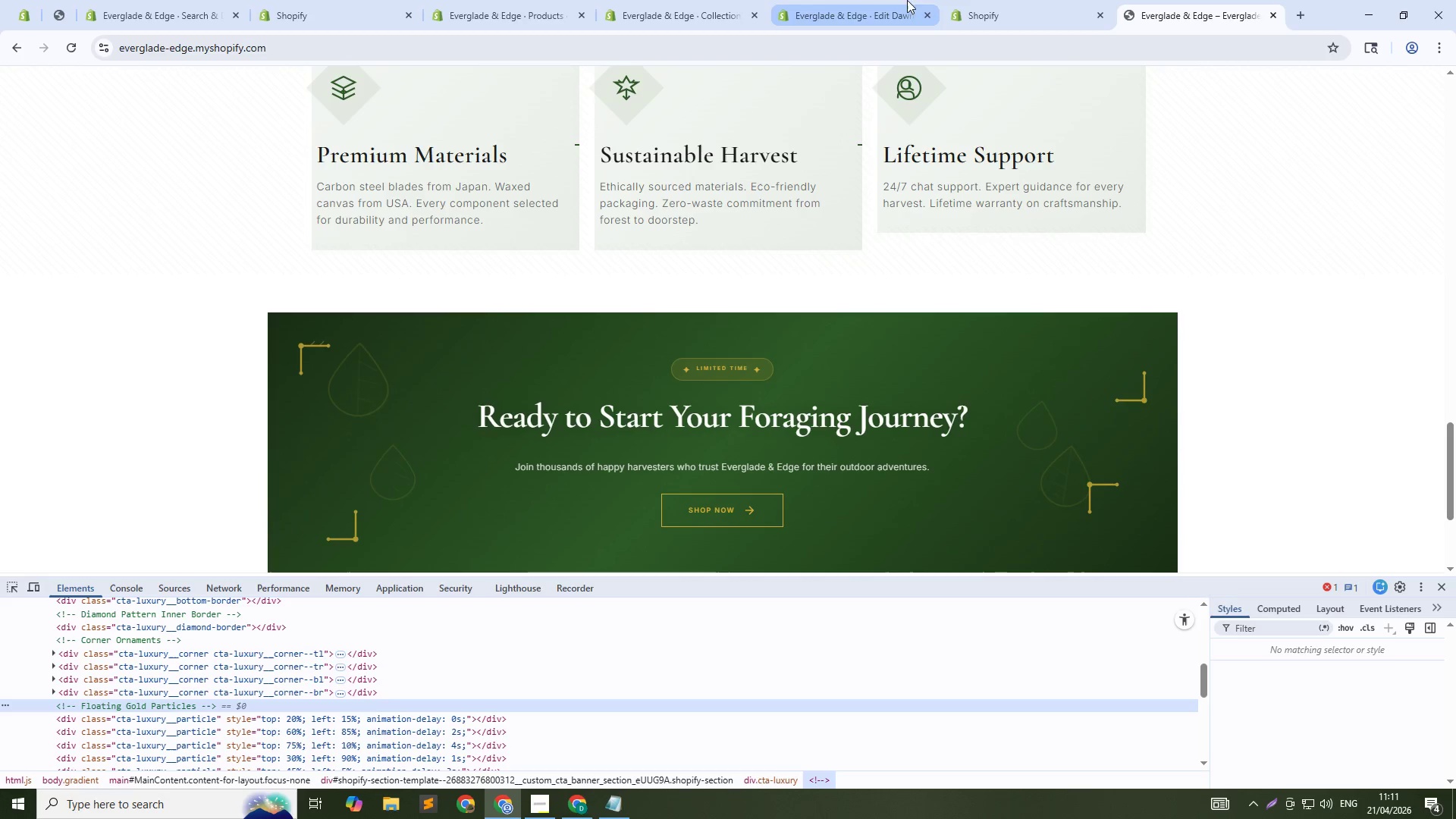 
left_click([992, 0])
 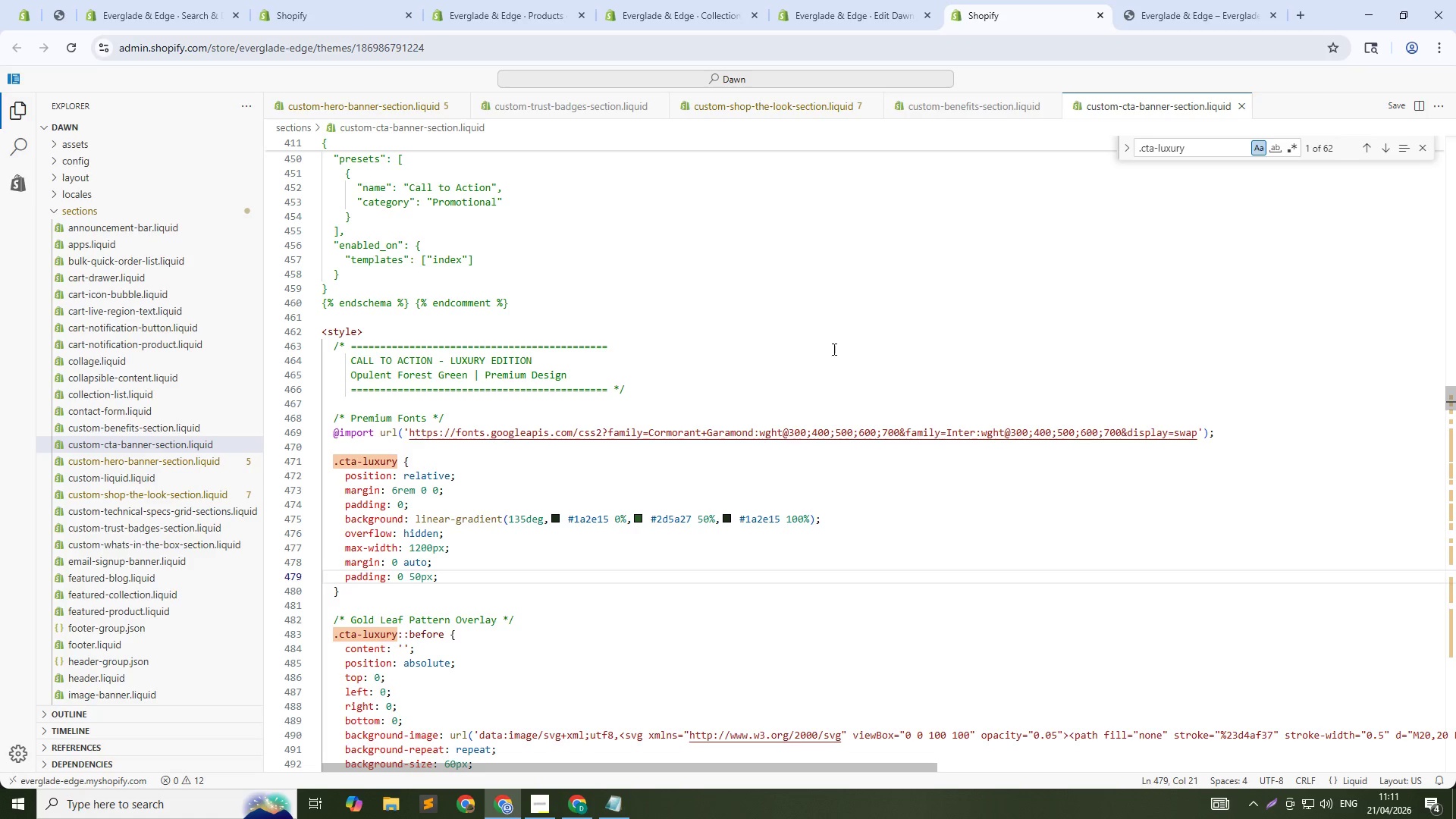 
key(Control+Z)
 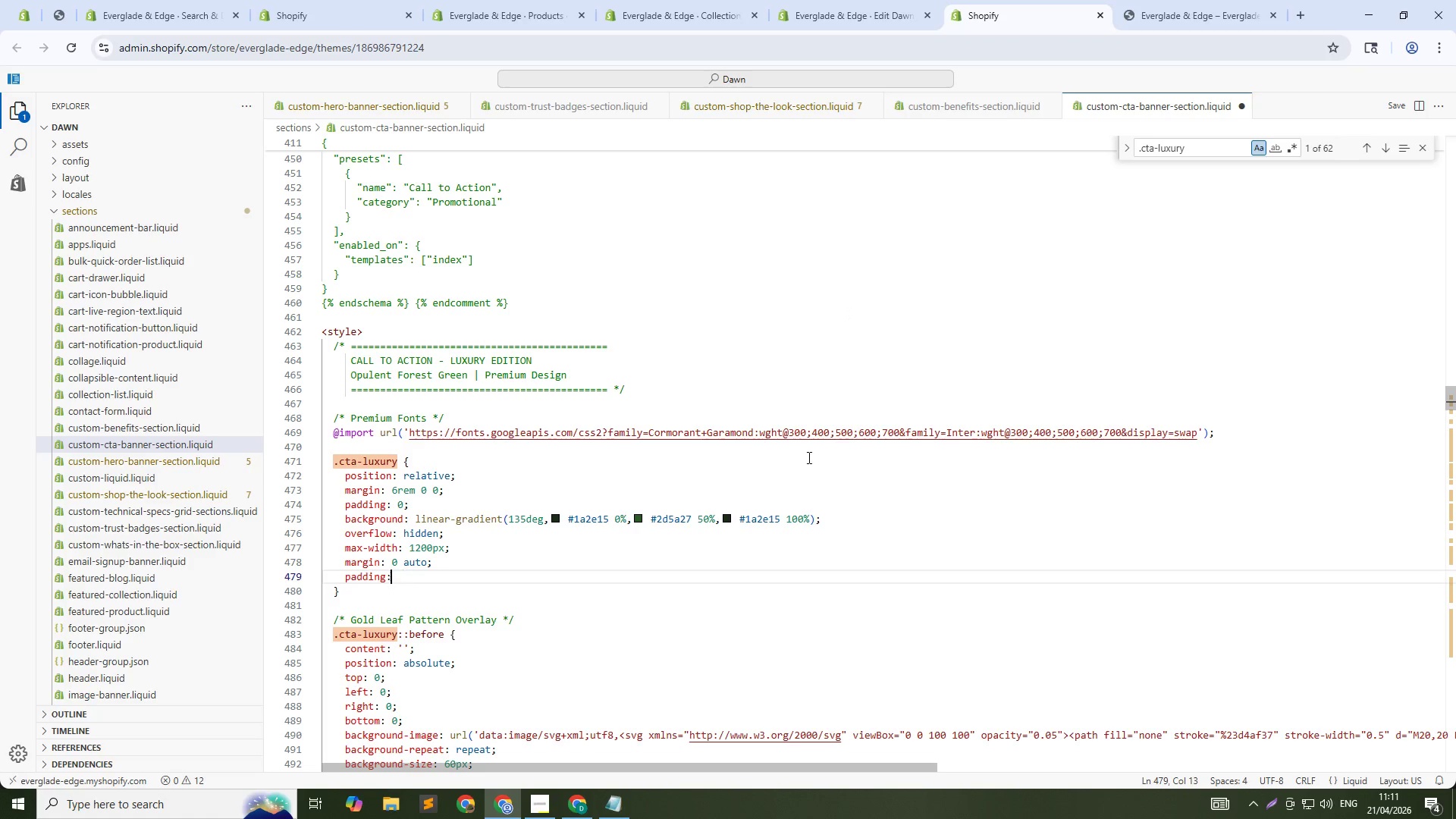 
key(Control+Z)
 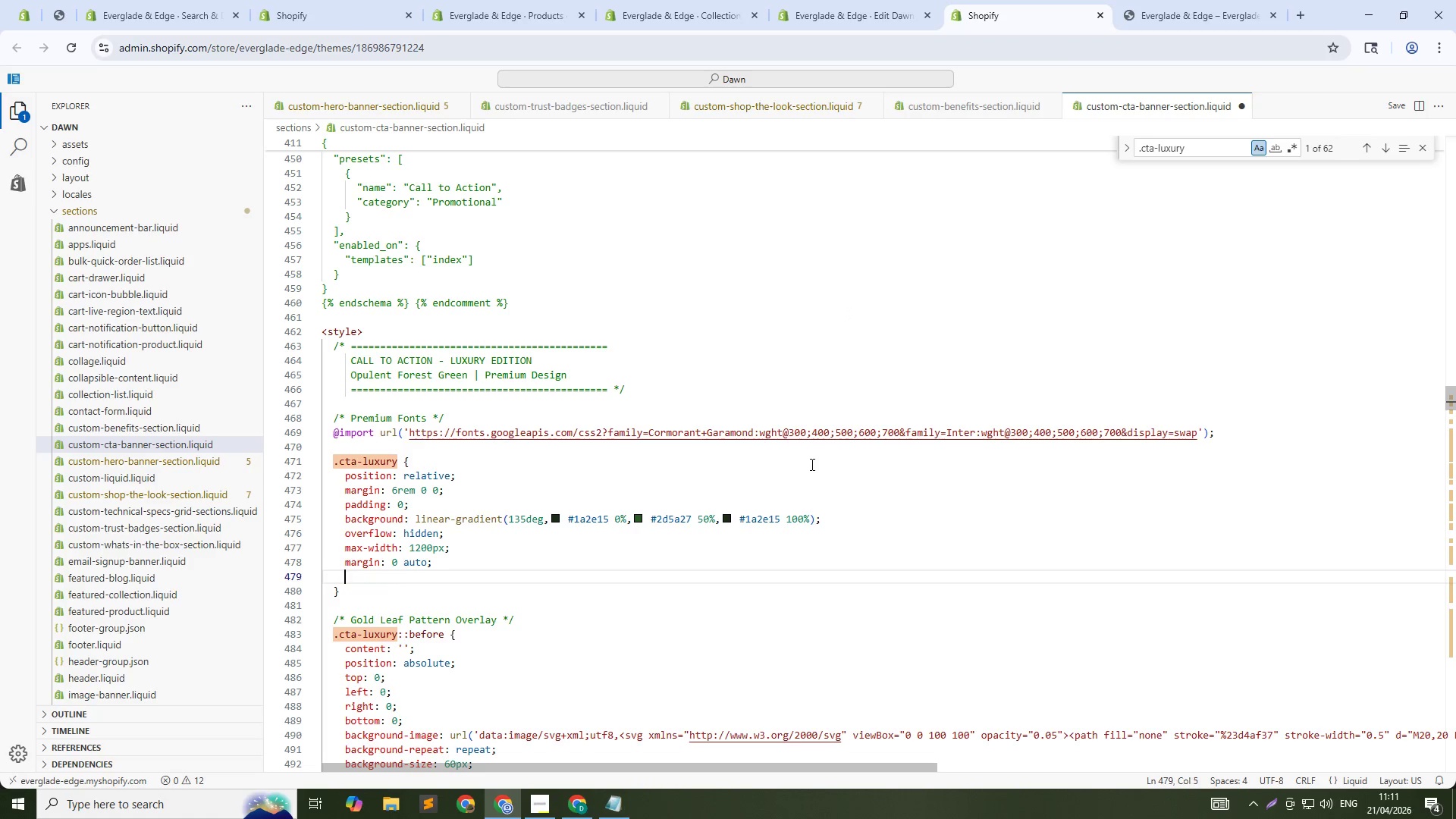 
key(Control+Z)
 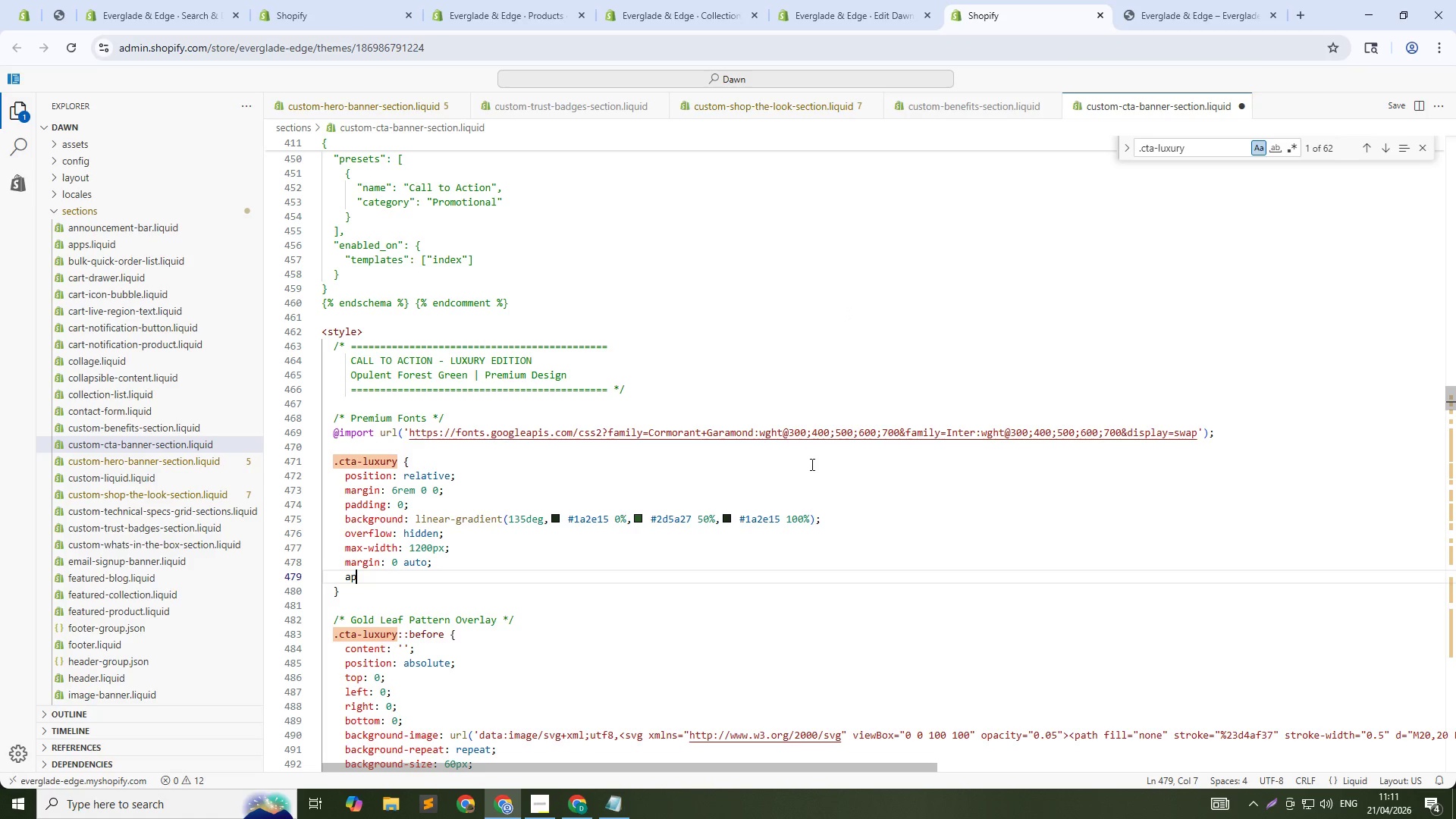 
key(Control+Z)
 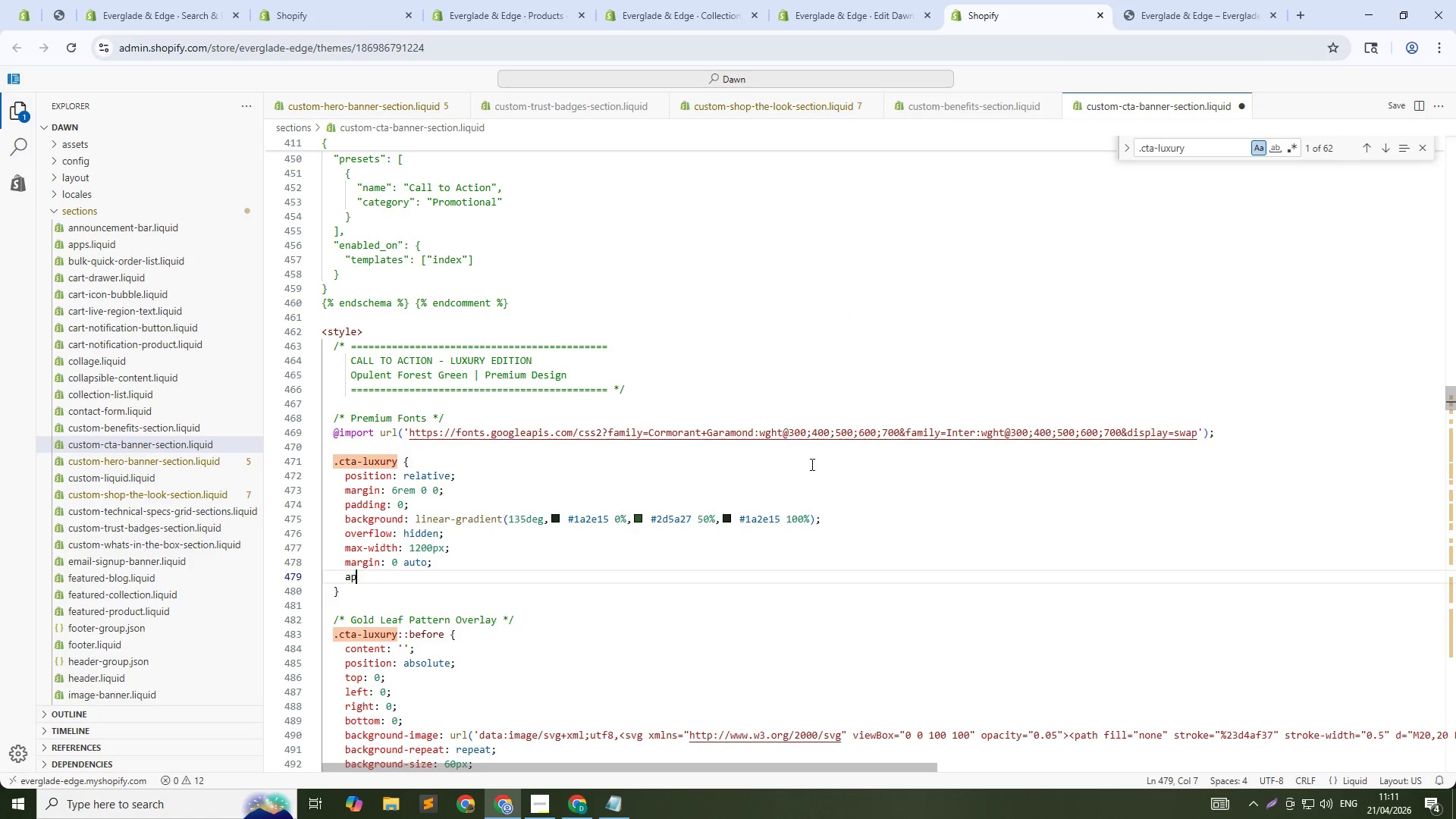 
key(Control+Z)
 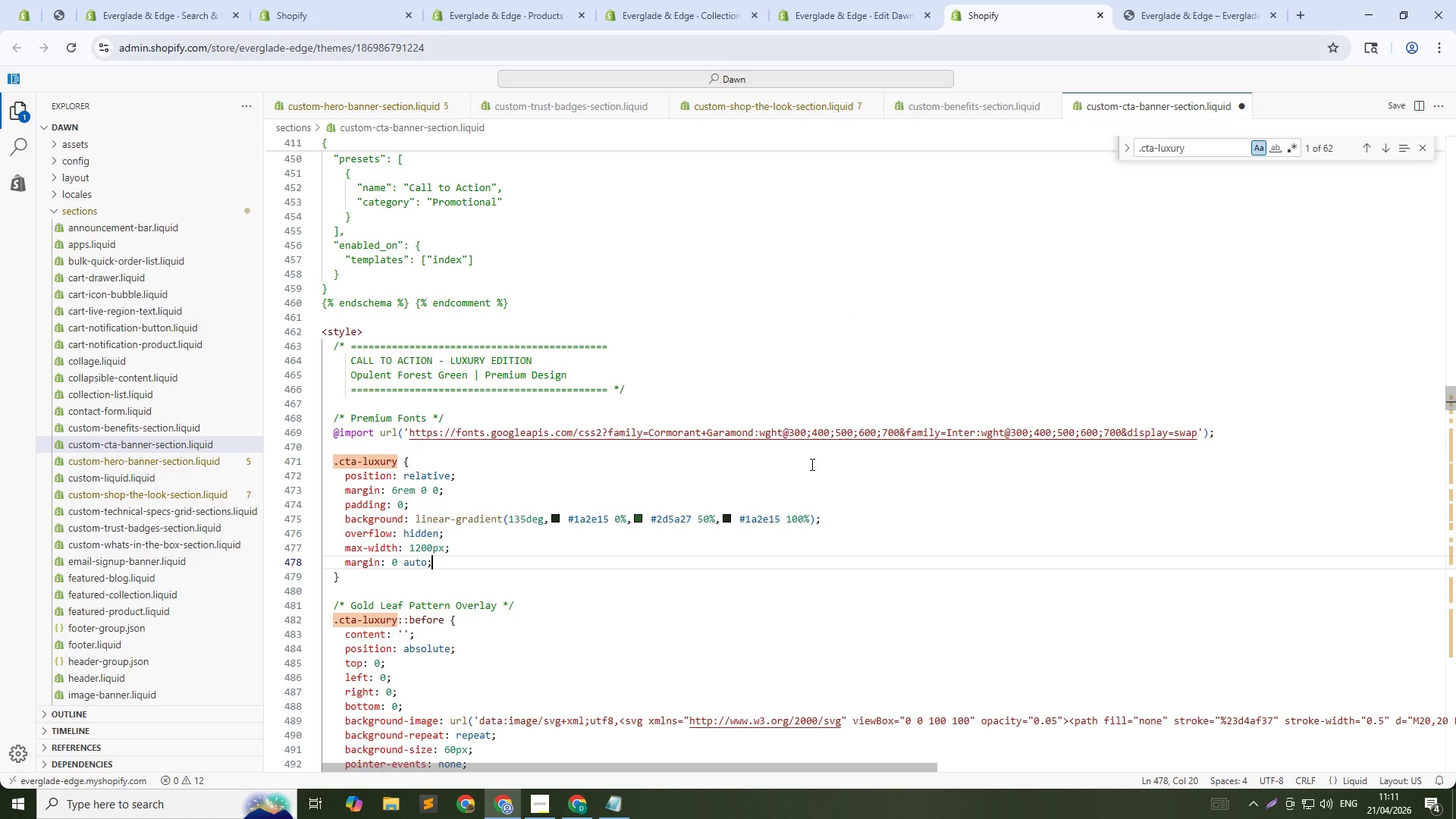 
key(Control+Z)
 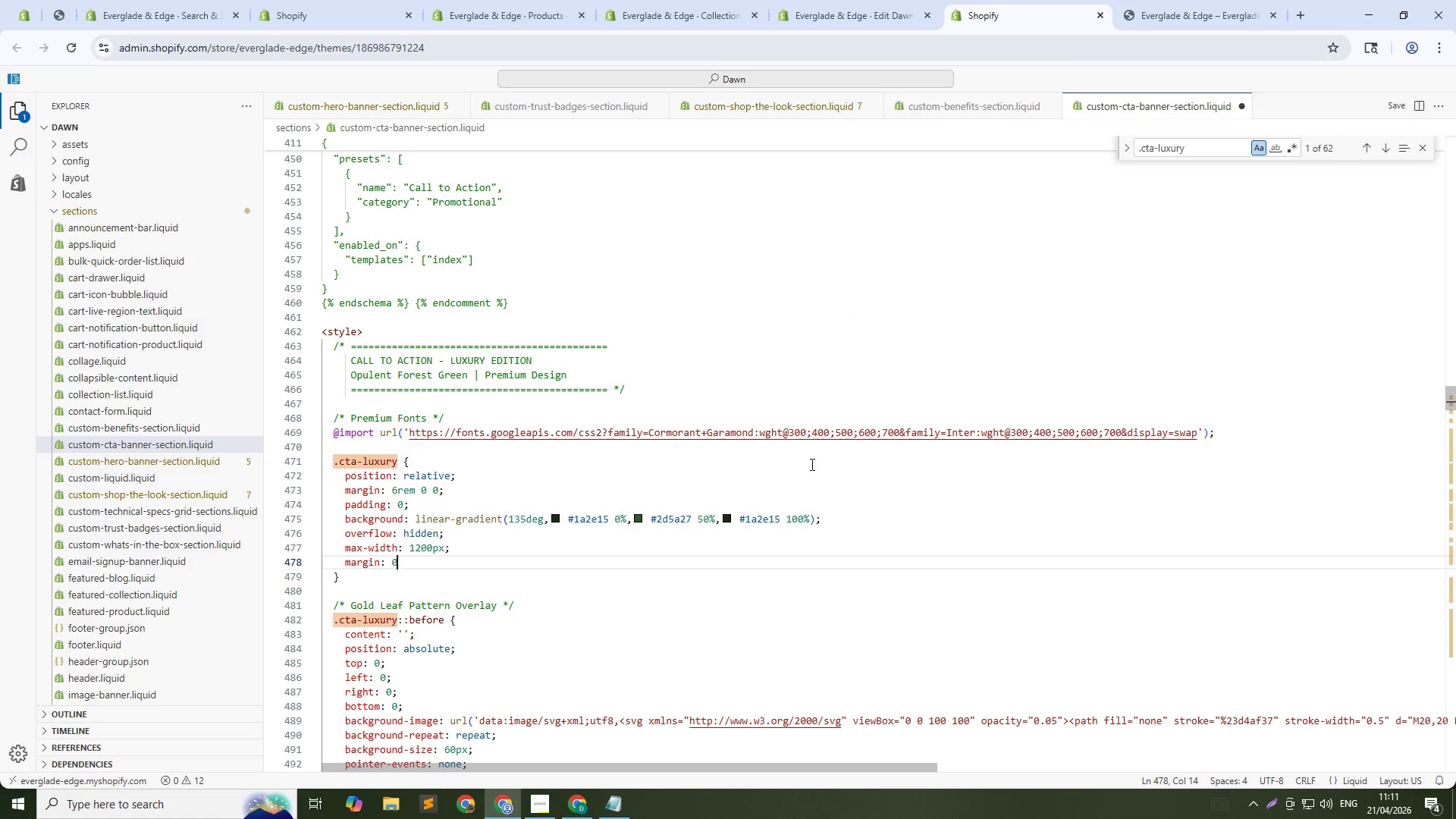 
key(Control+Z)
 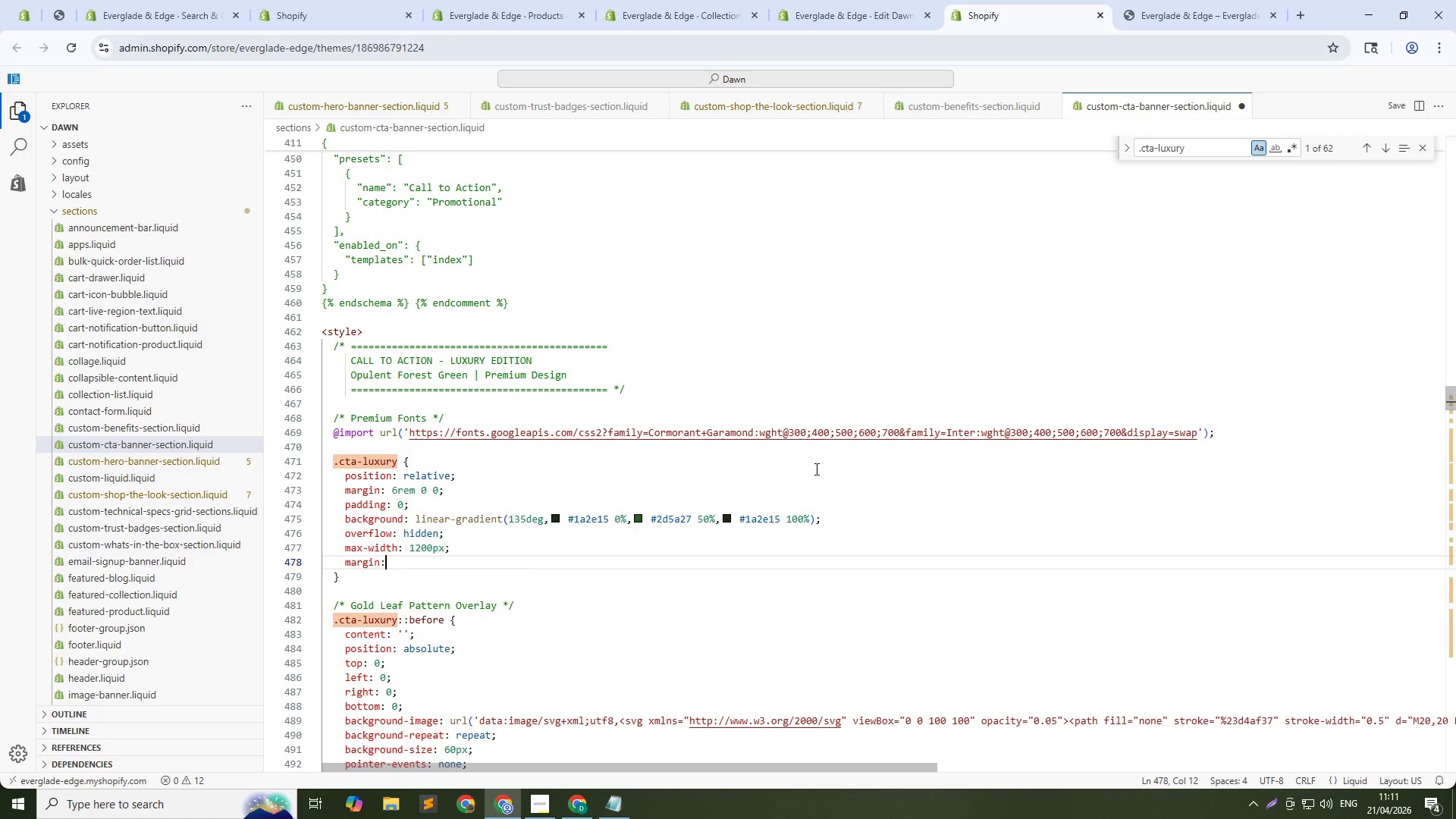 
key(Control+Z)
 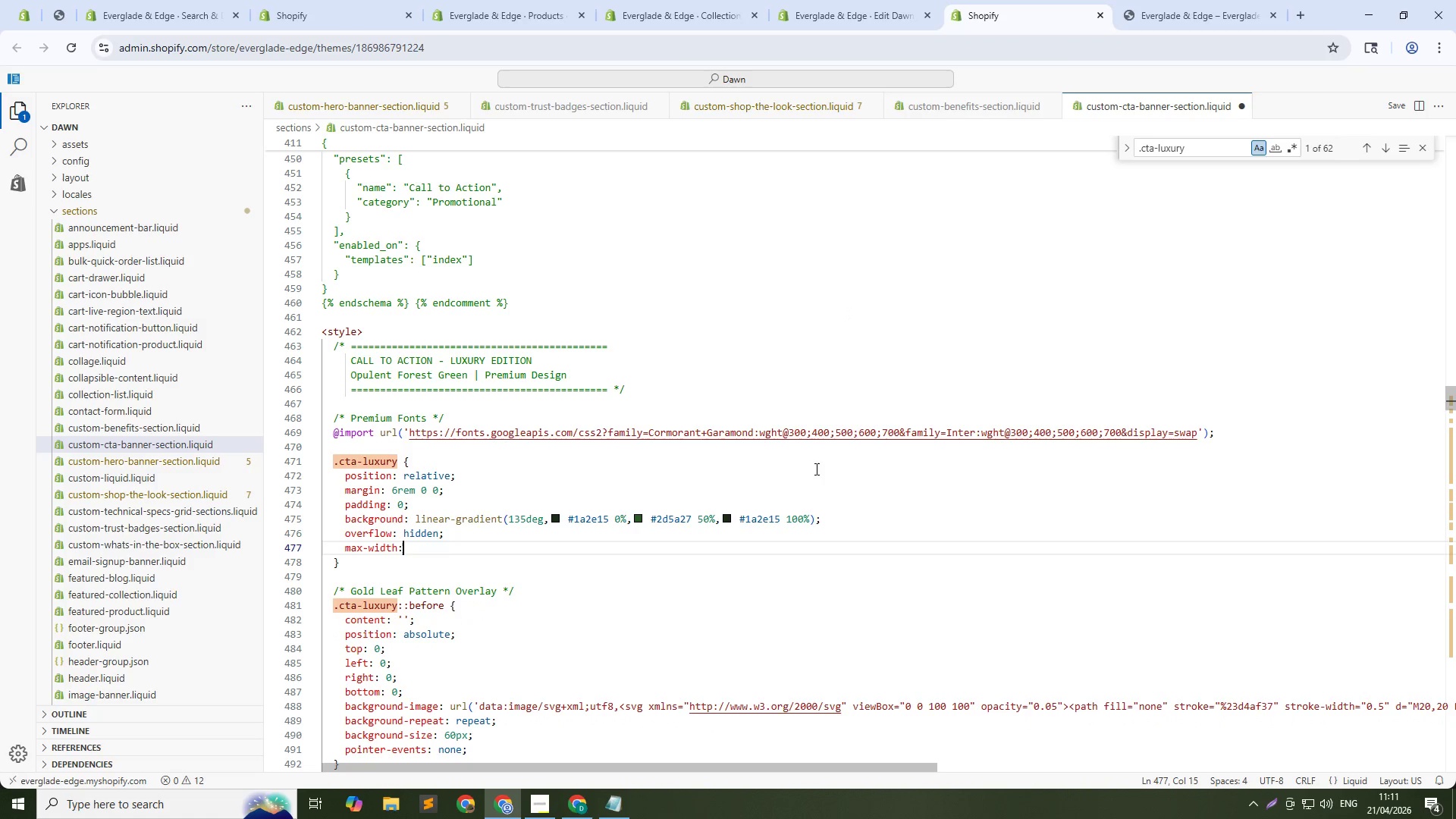 
key(Control+Z)
 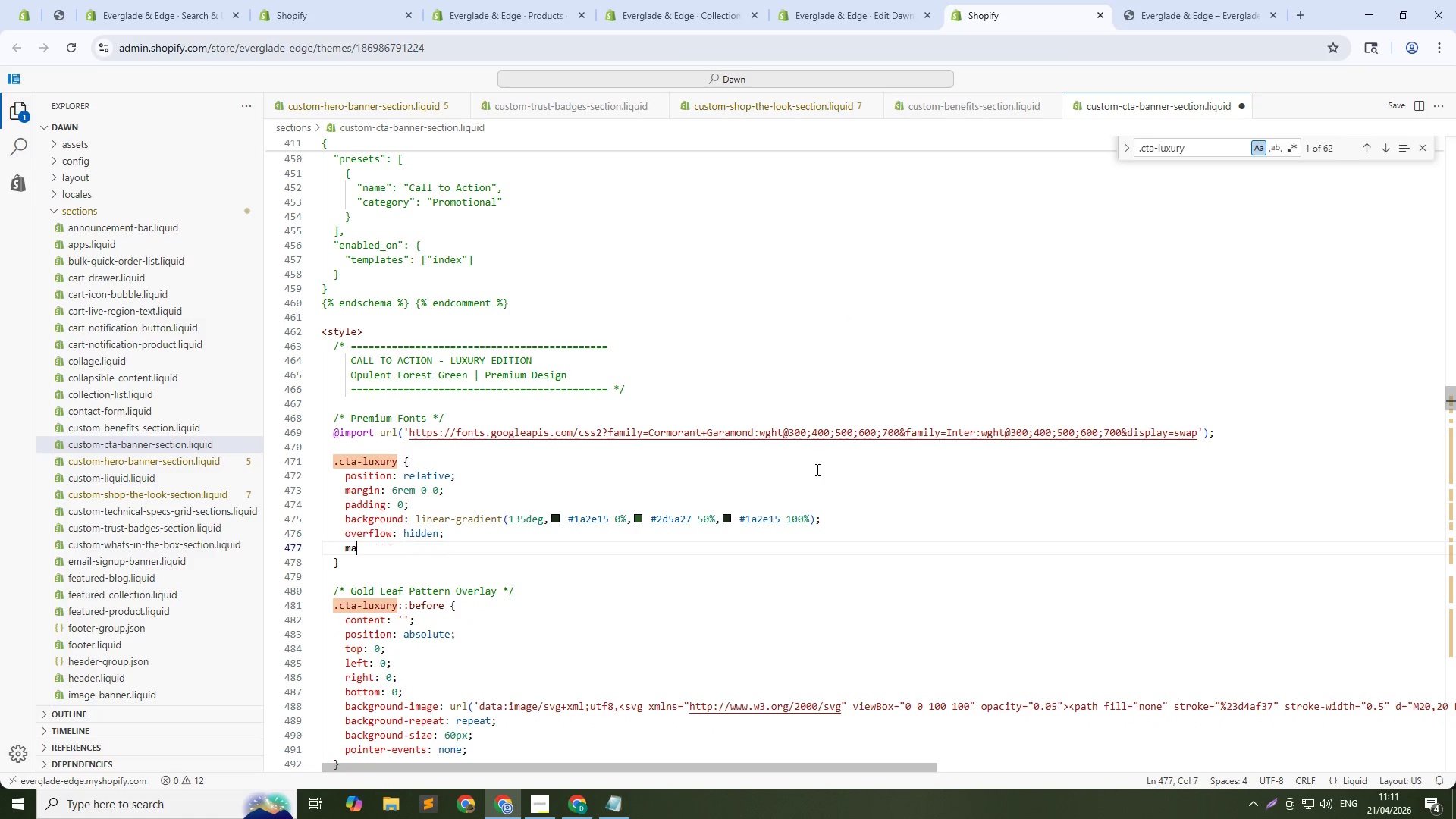 
key(Control+Z)
 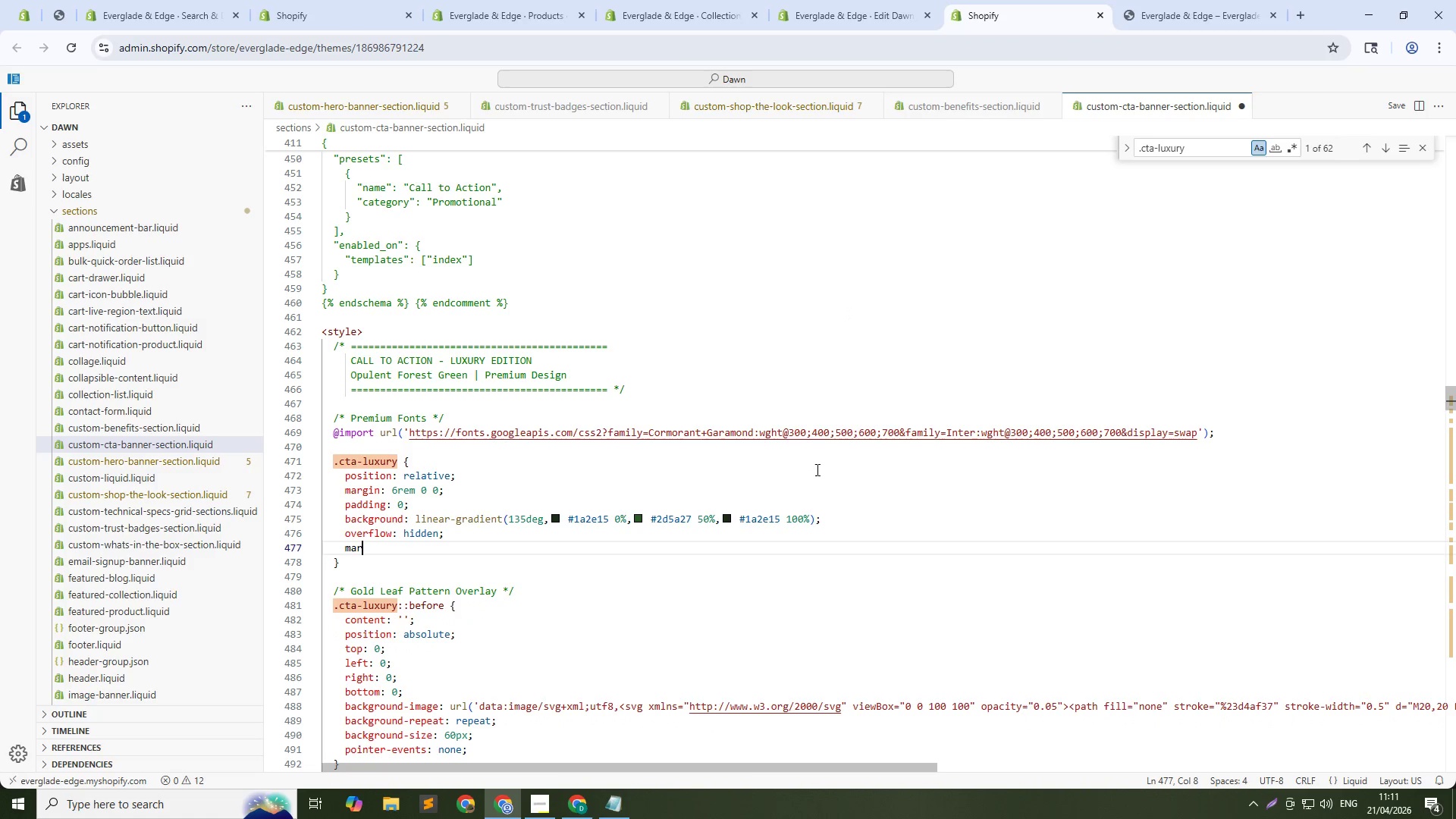 
key(Control+Z)
 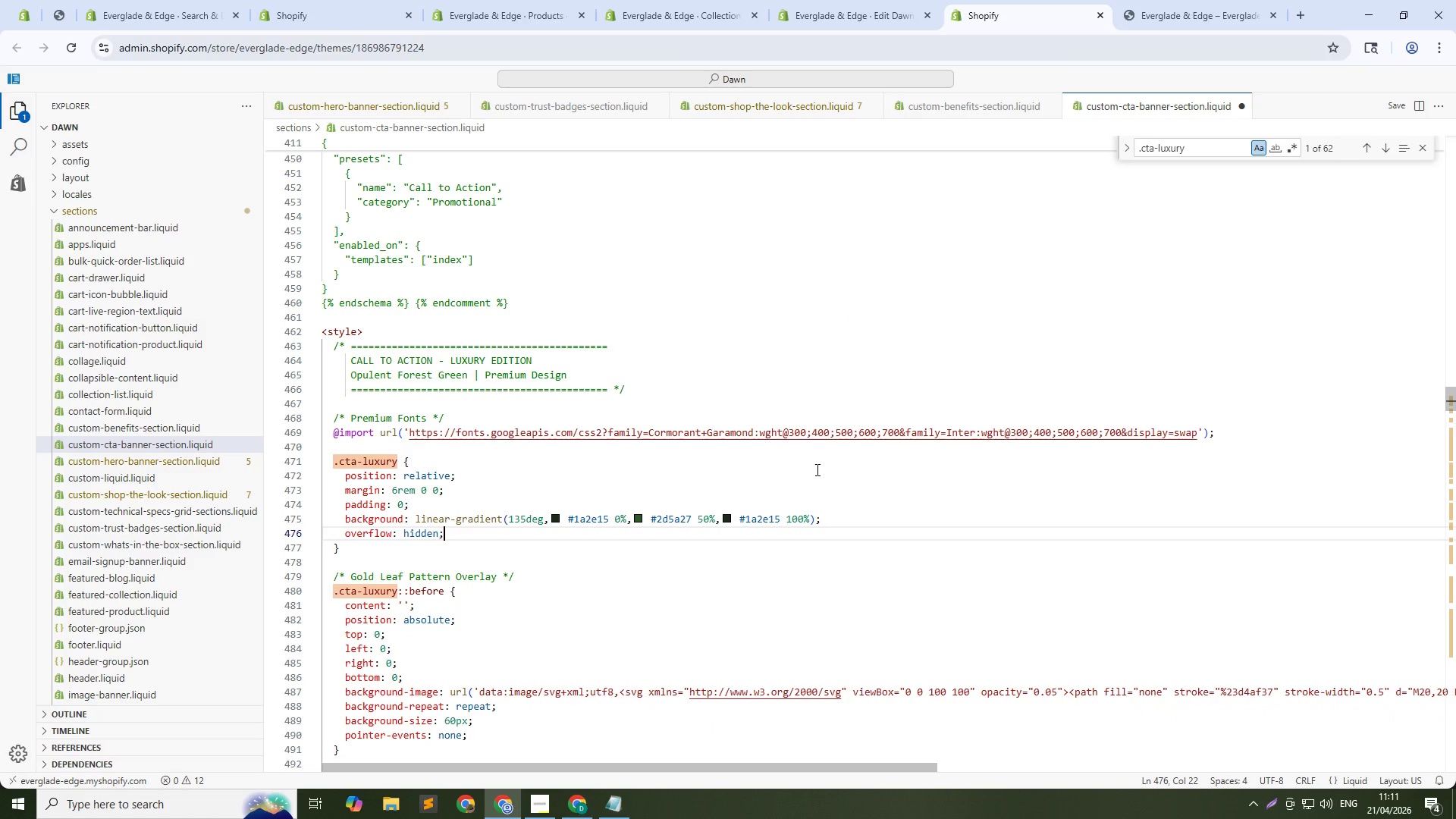 
key(Control+Z)
 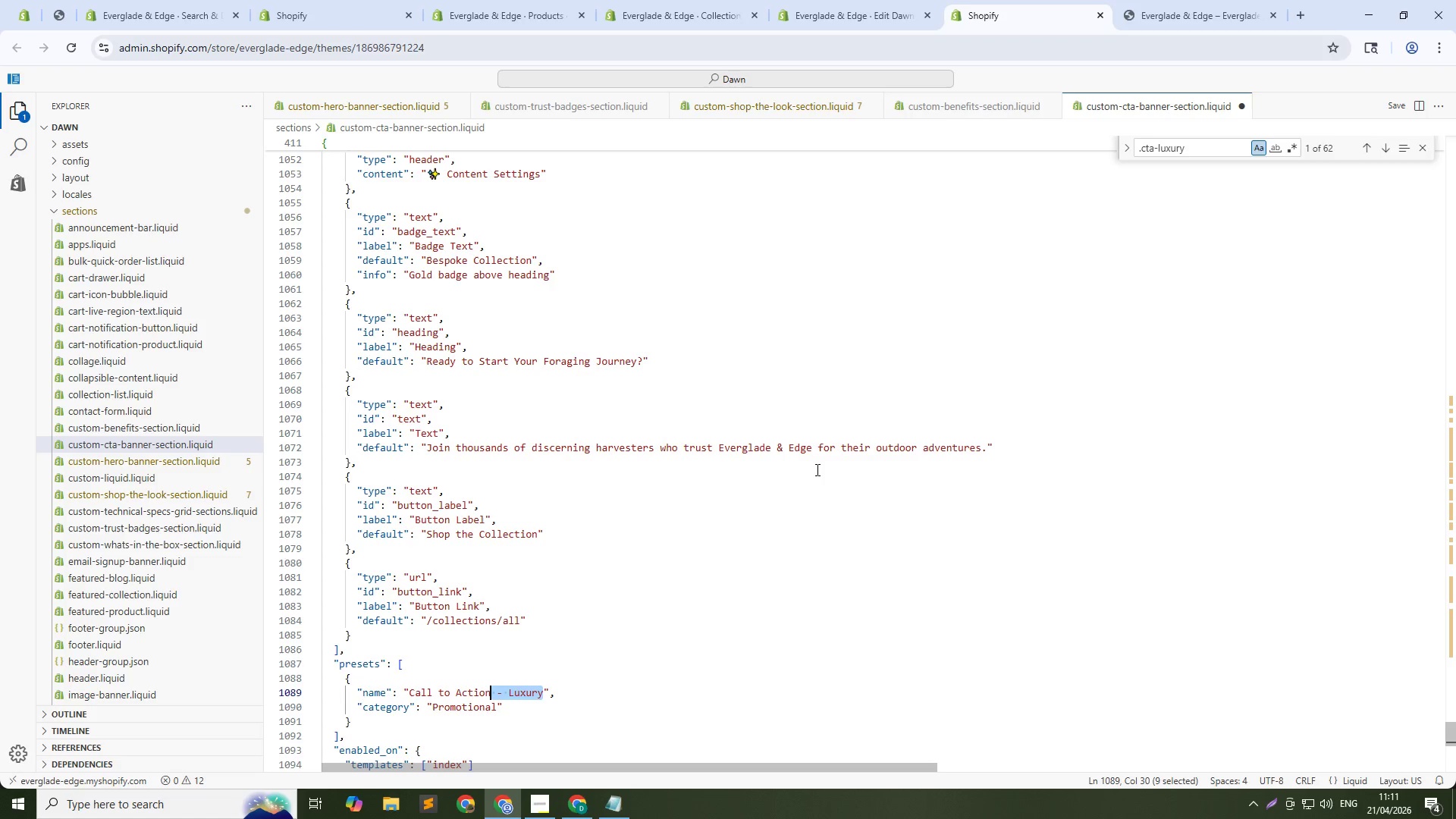 
key(Control+Z)
 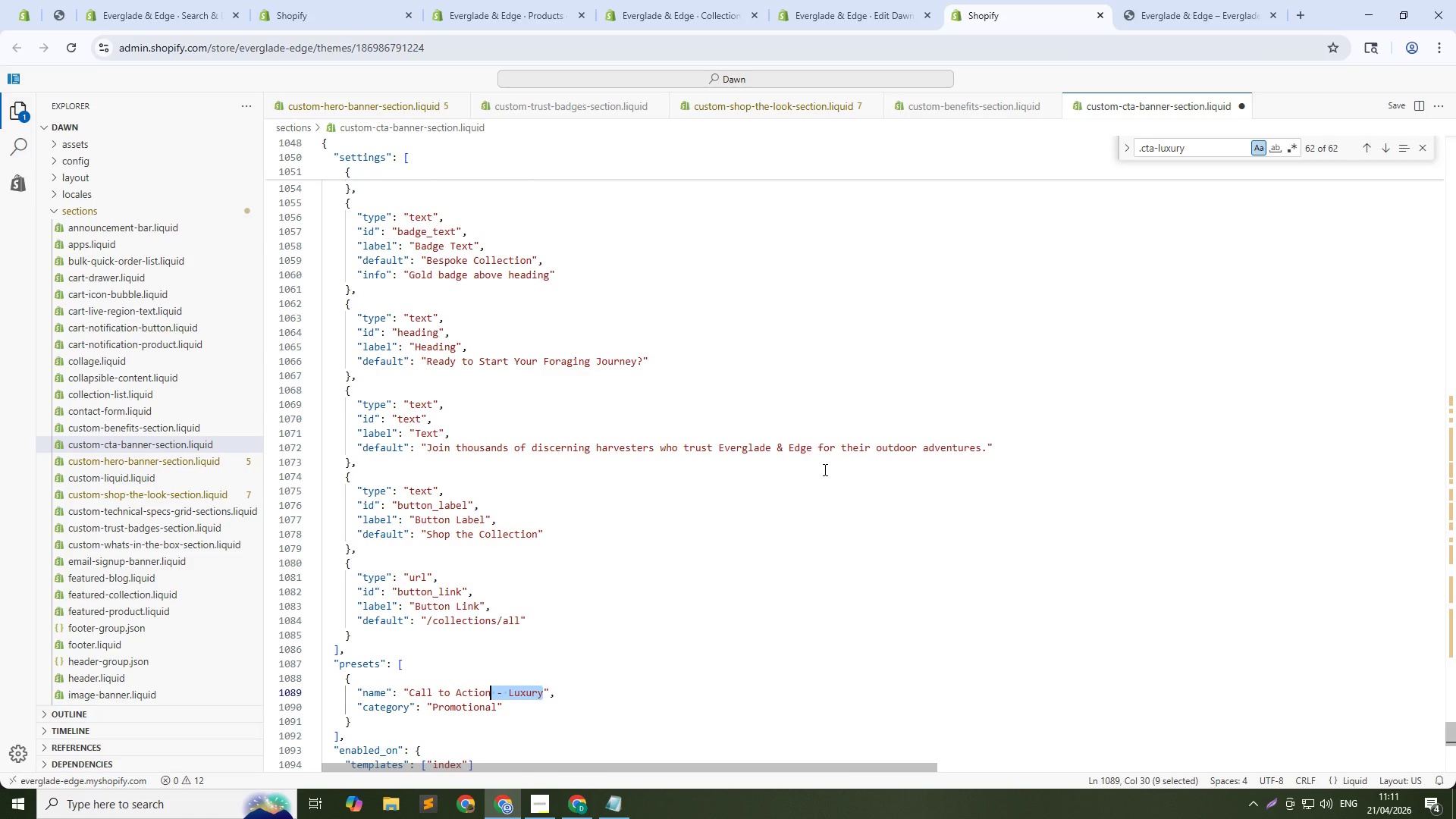 
key(Control+Z)
 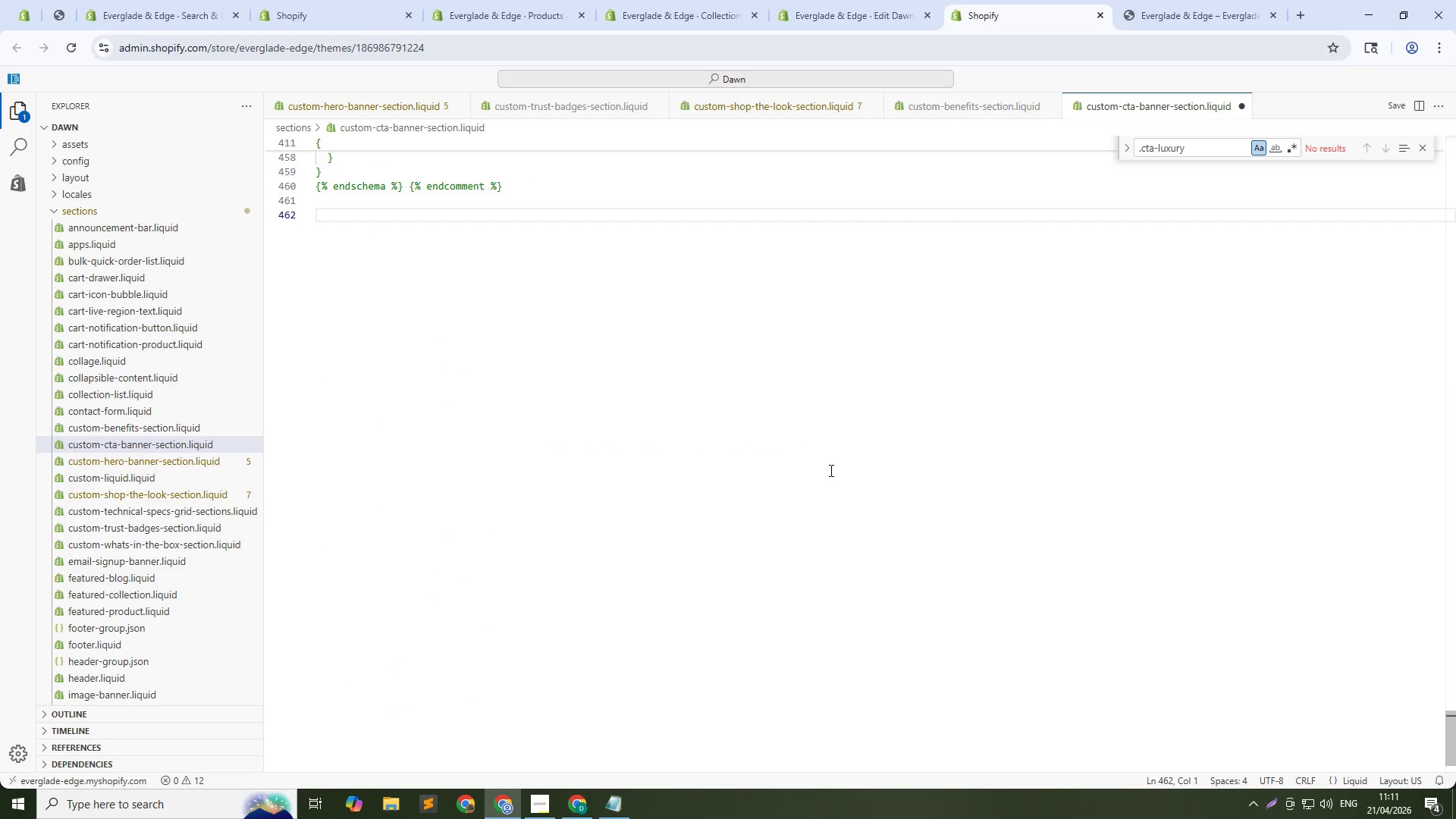 
key(Control+V)
 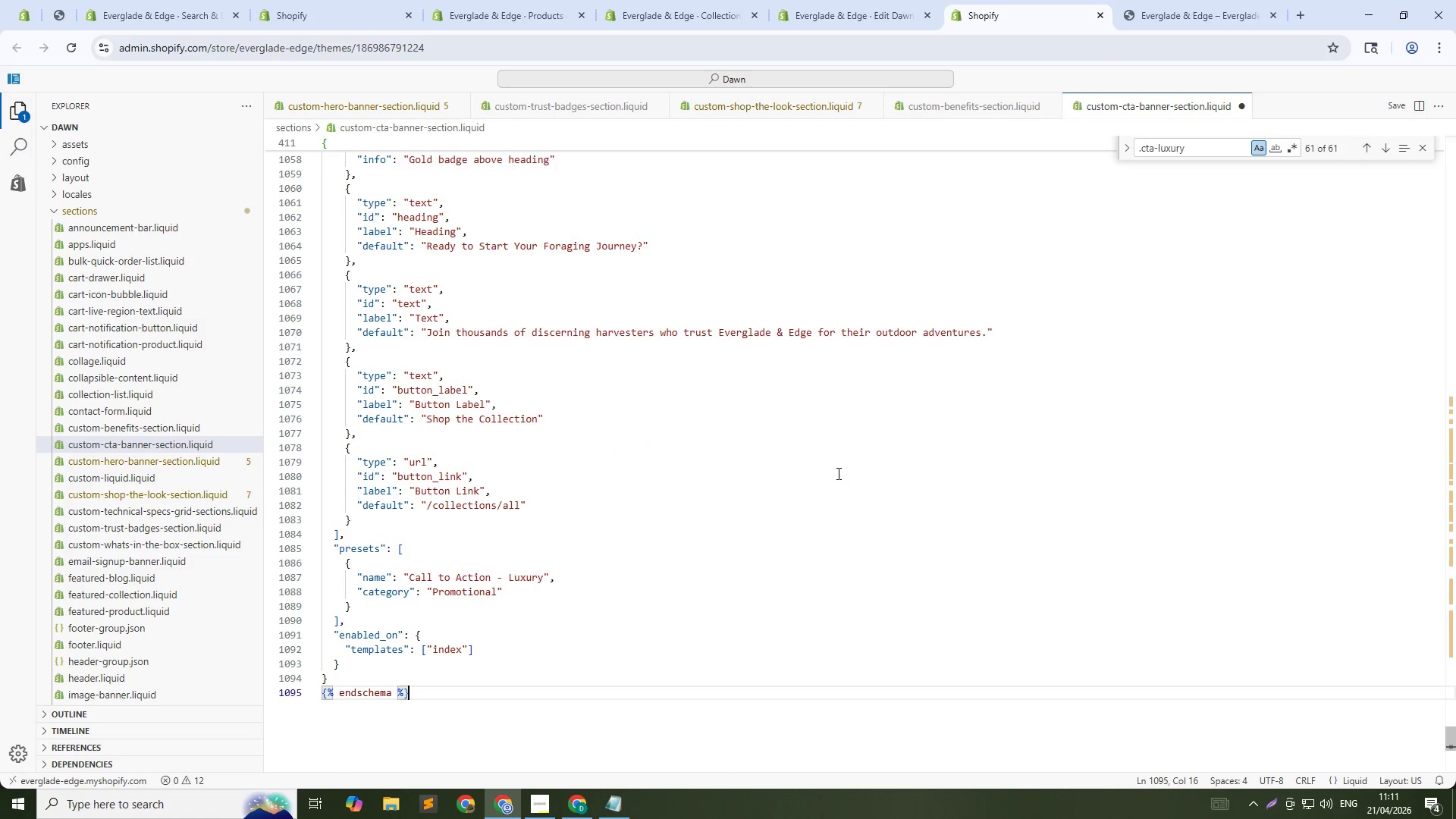 
key(Control+S)
 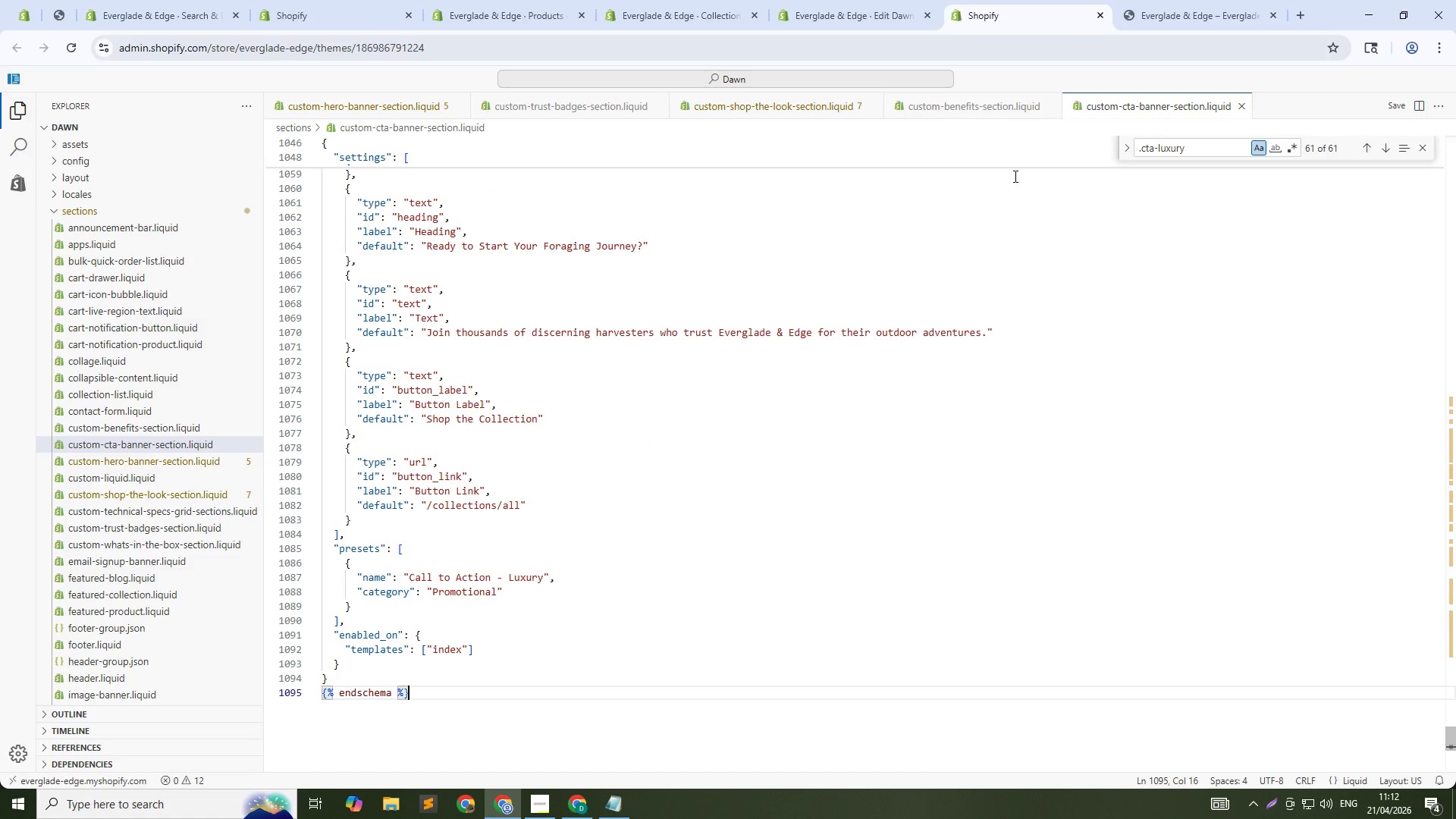 
left_click([1170, 0])
 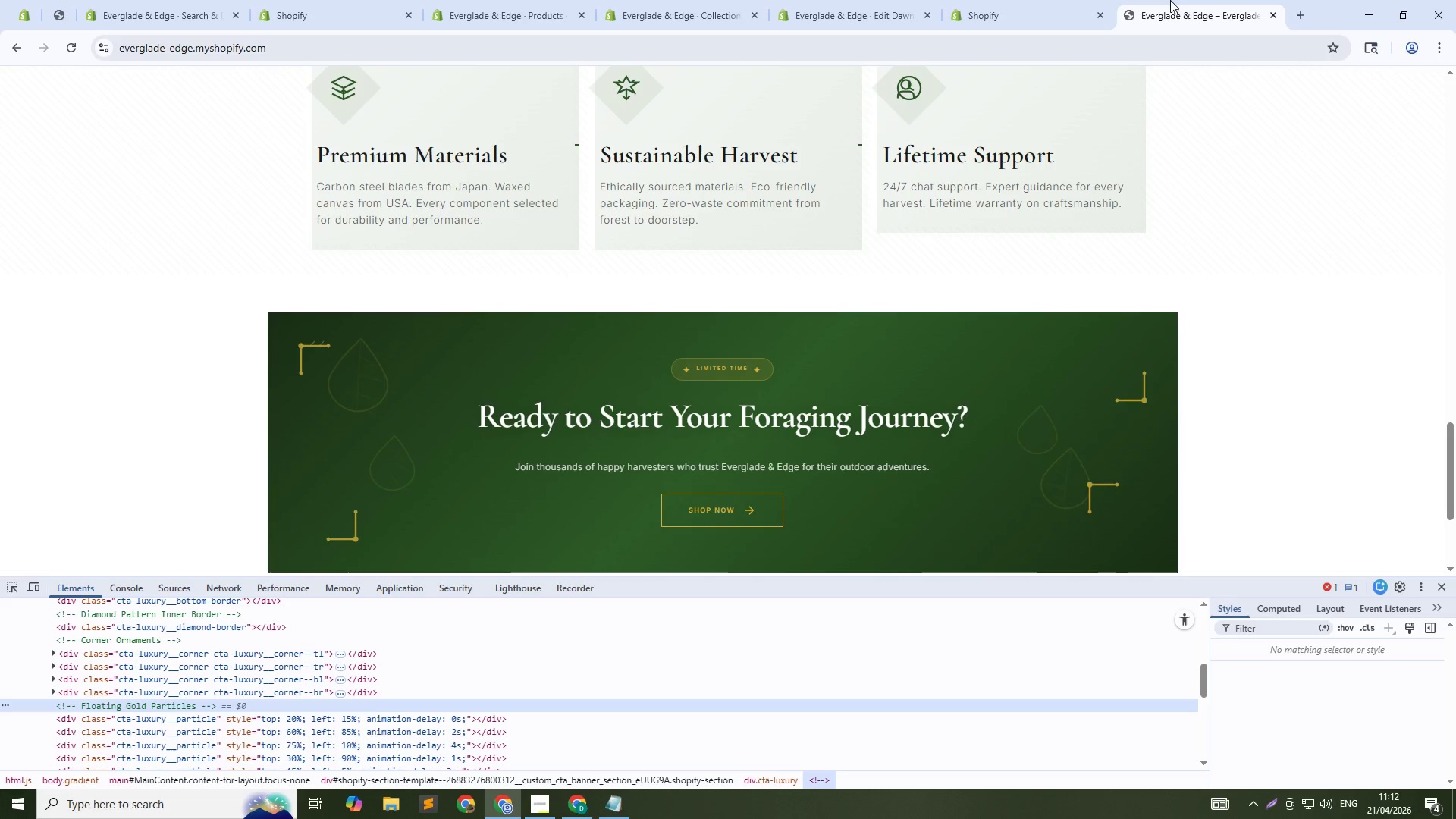 
key(Control+Shift+R)
 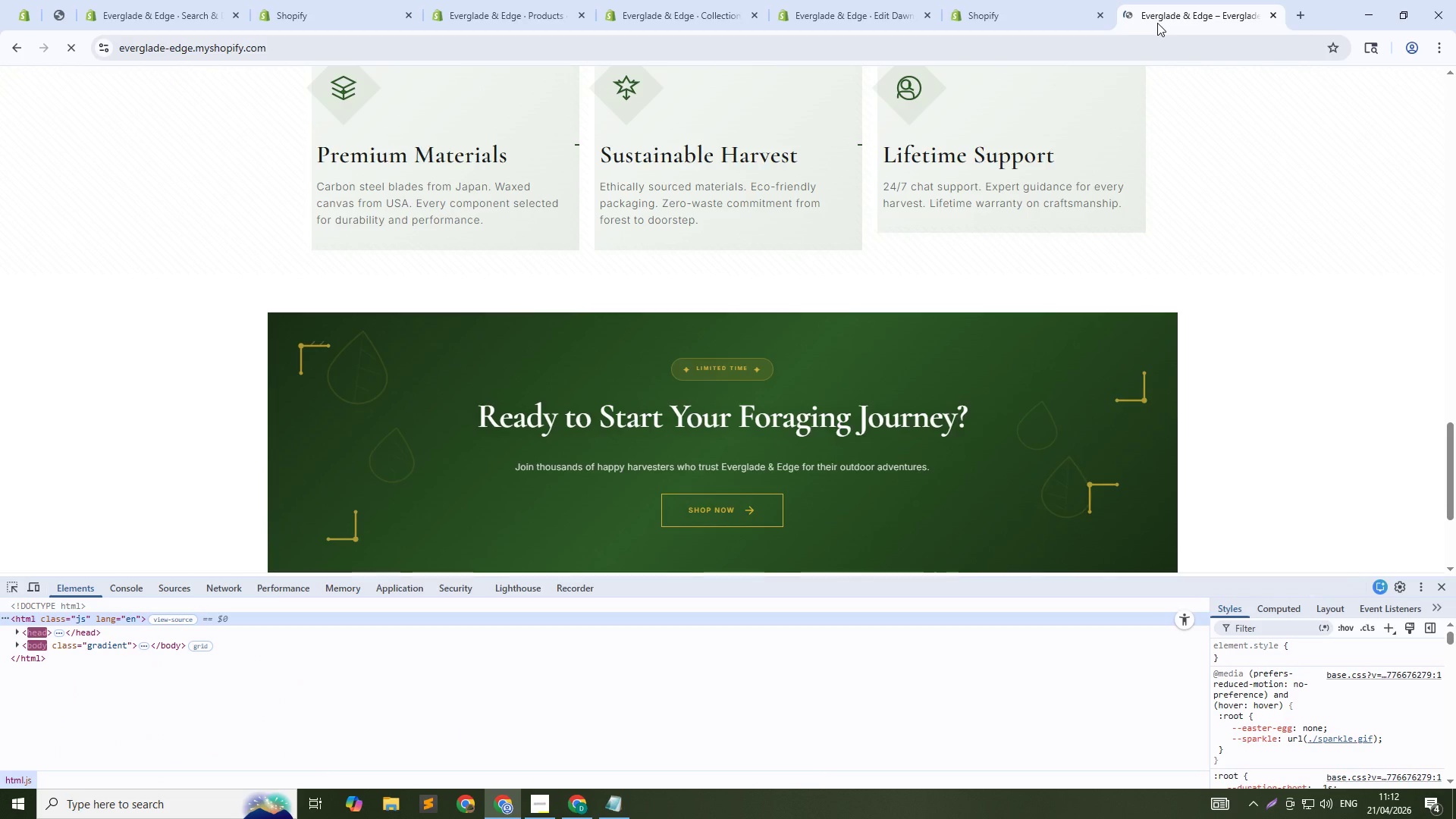 
scroll: coordinate [801, 306], scroll_direction: down, amount: 2.0
 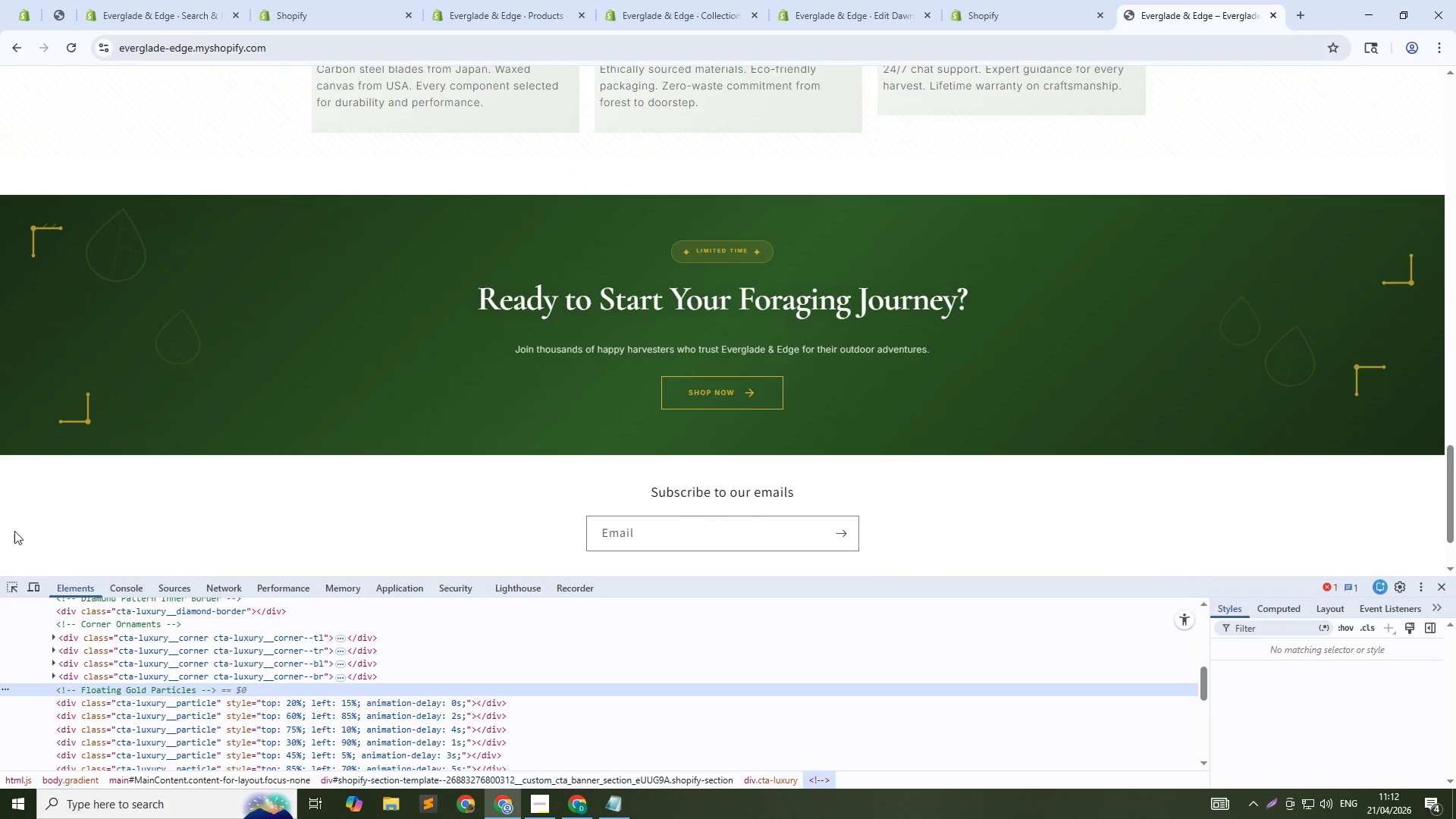 
left_click([36, 589])
 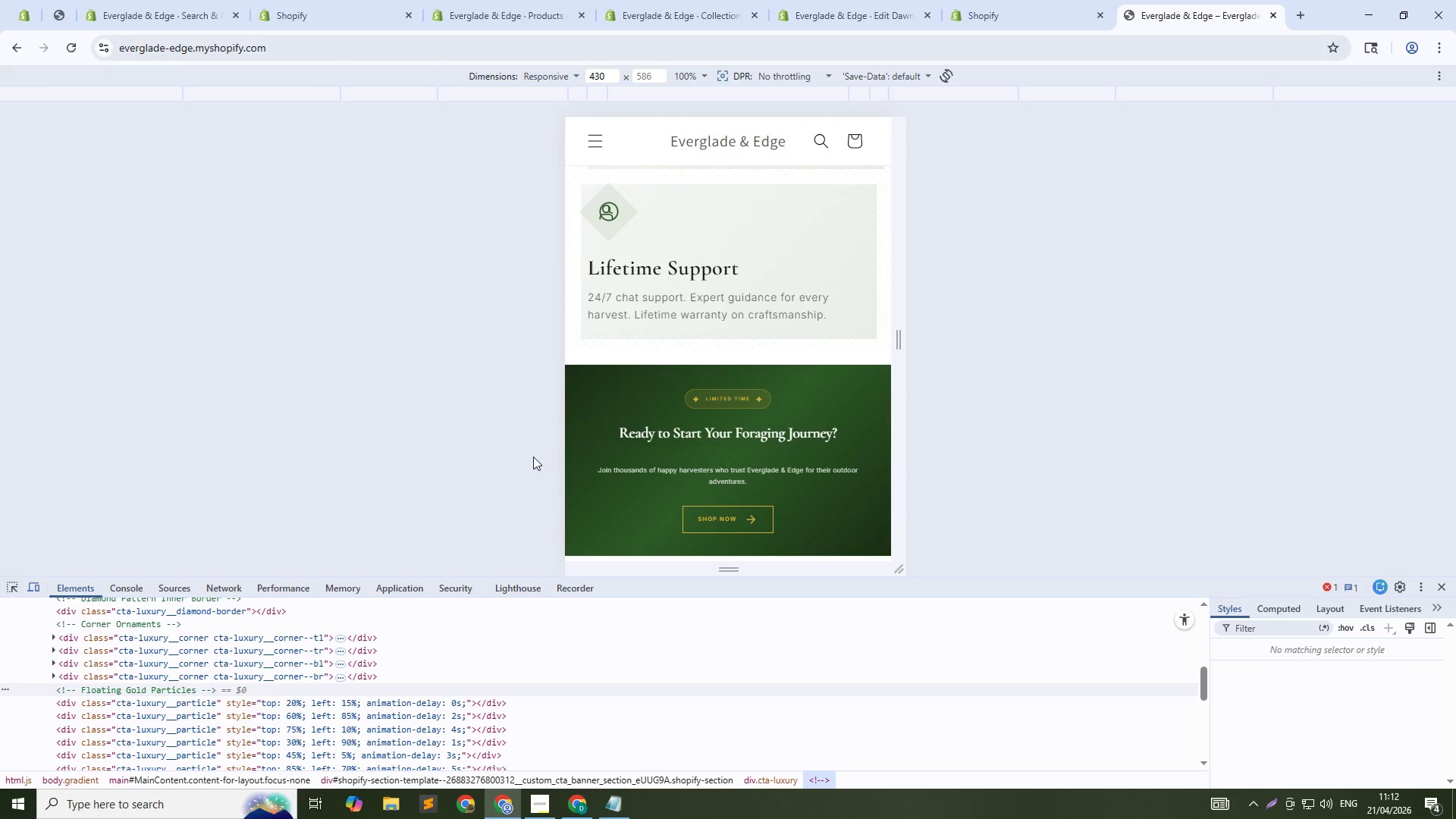 
scroll: coordinate [583, 452], scroll_direction: down, amount: 2.0
 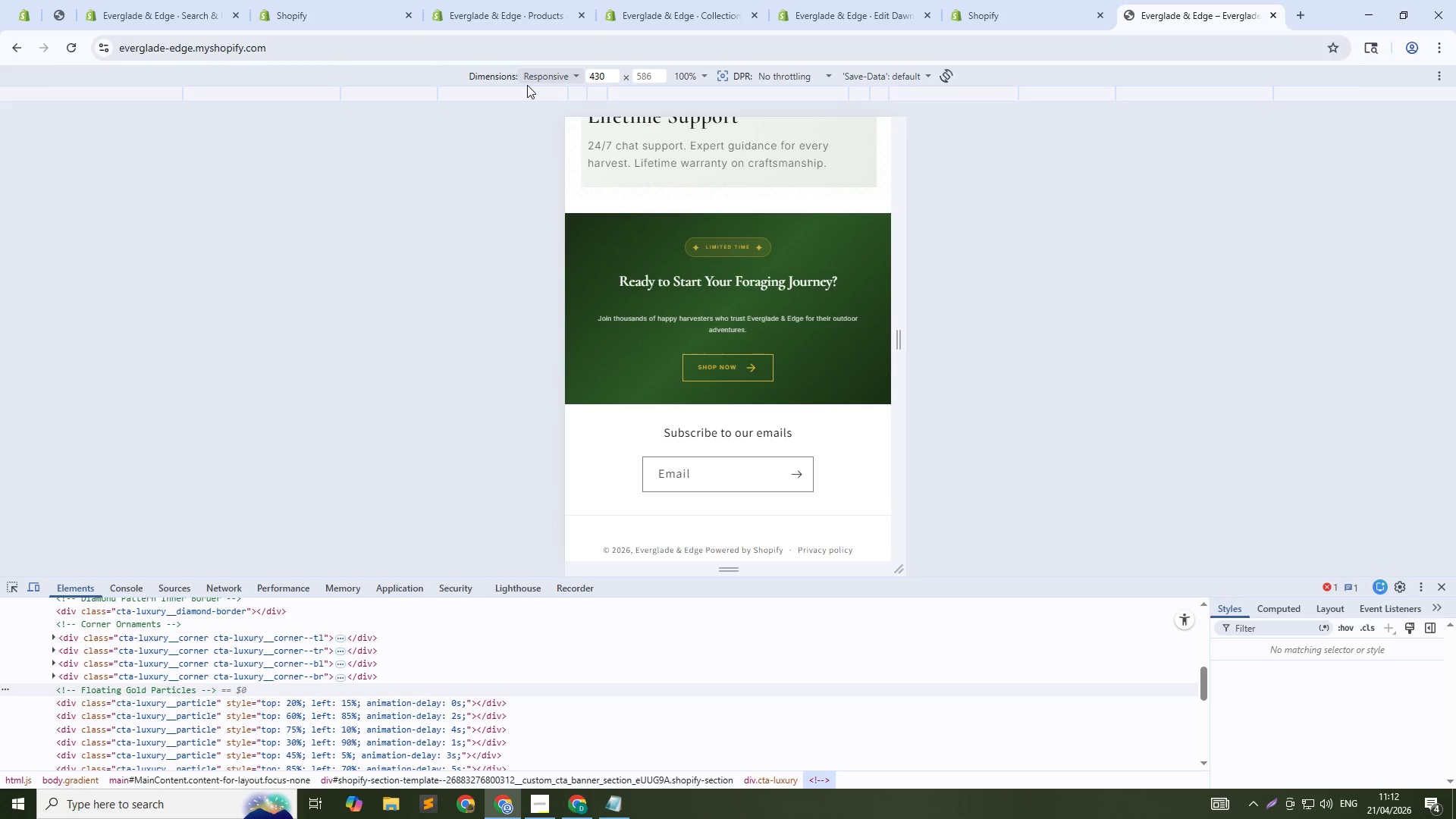 
left_click([522, 91])
 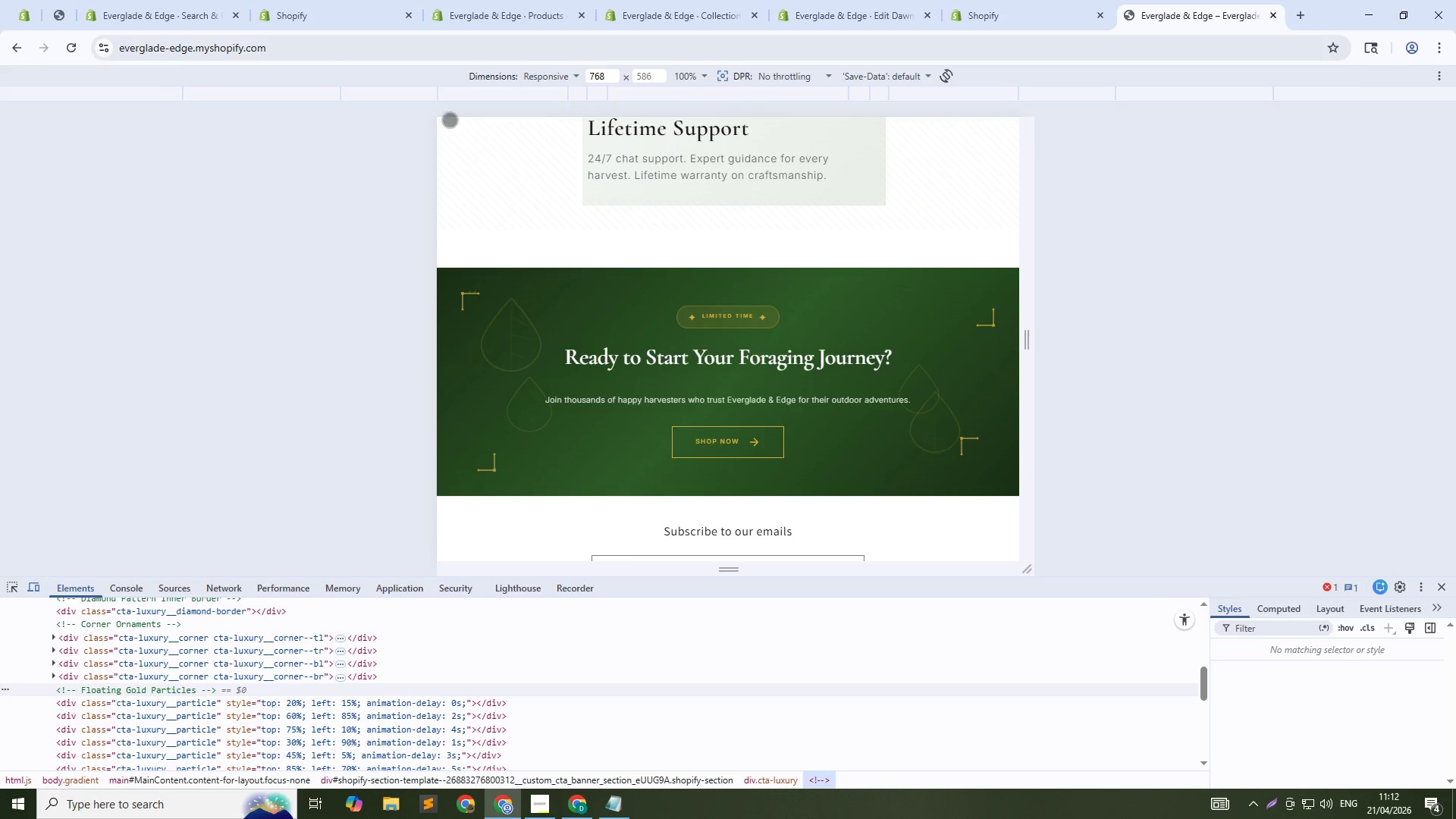 
mouse_move([379, 97])
 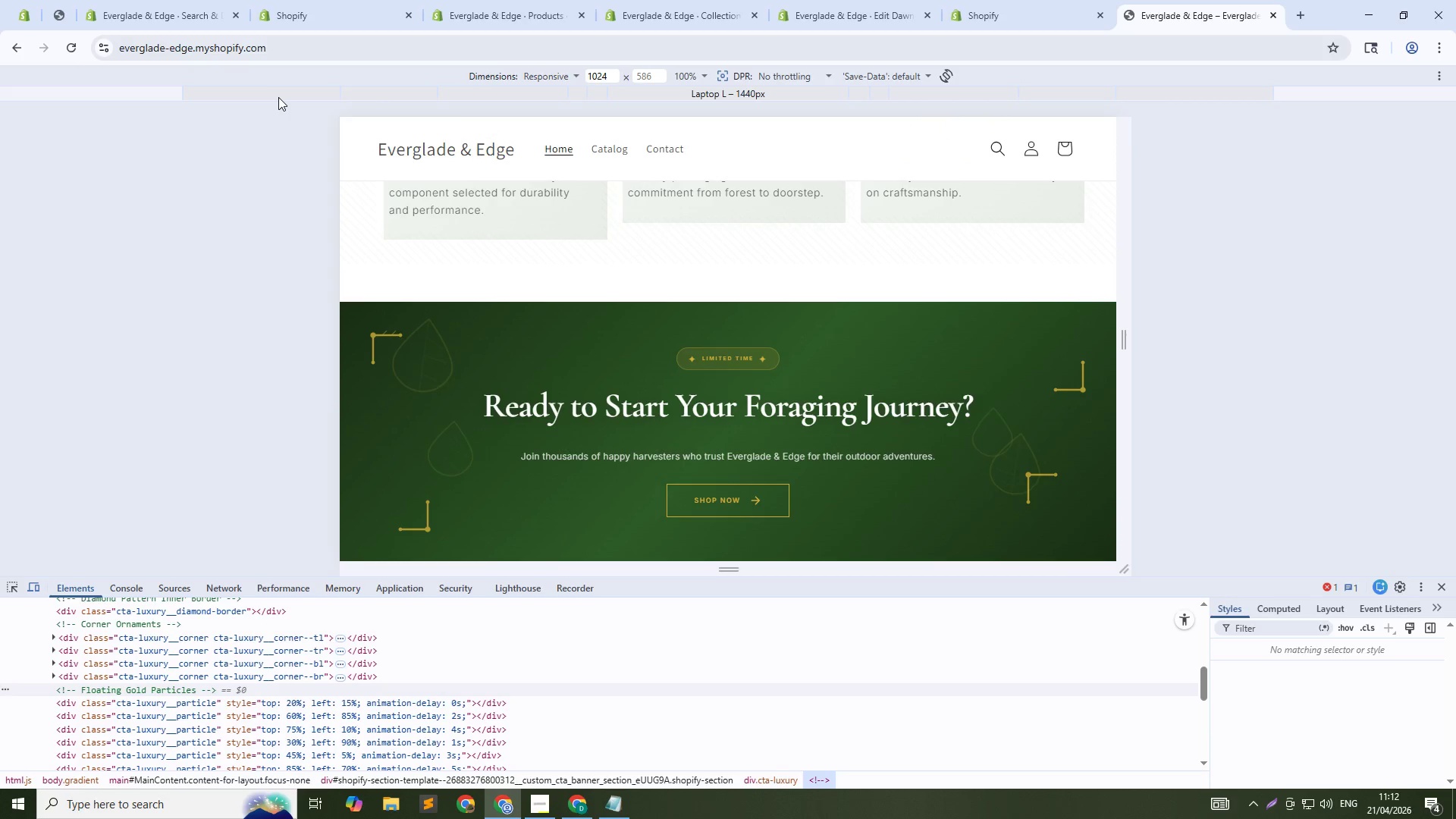 
left_click([278, 97])
 